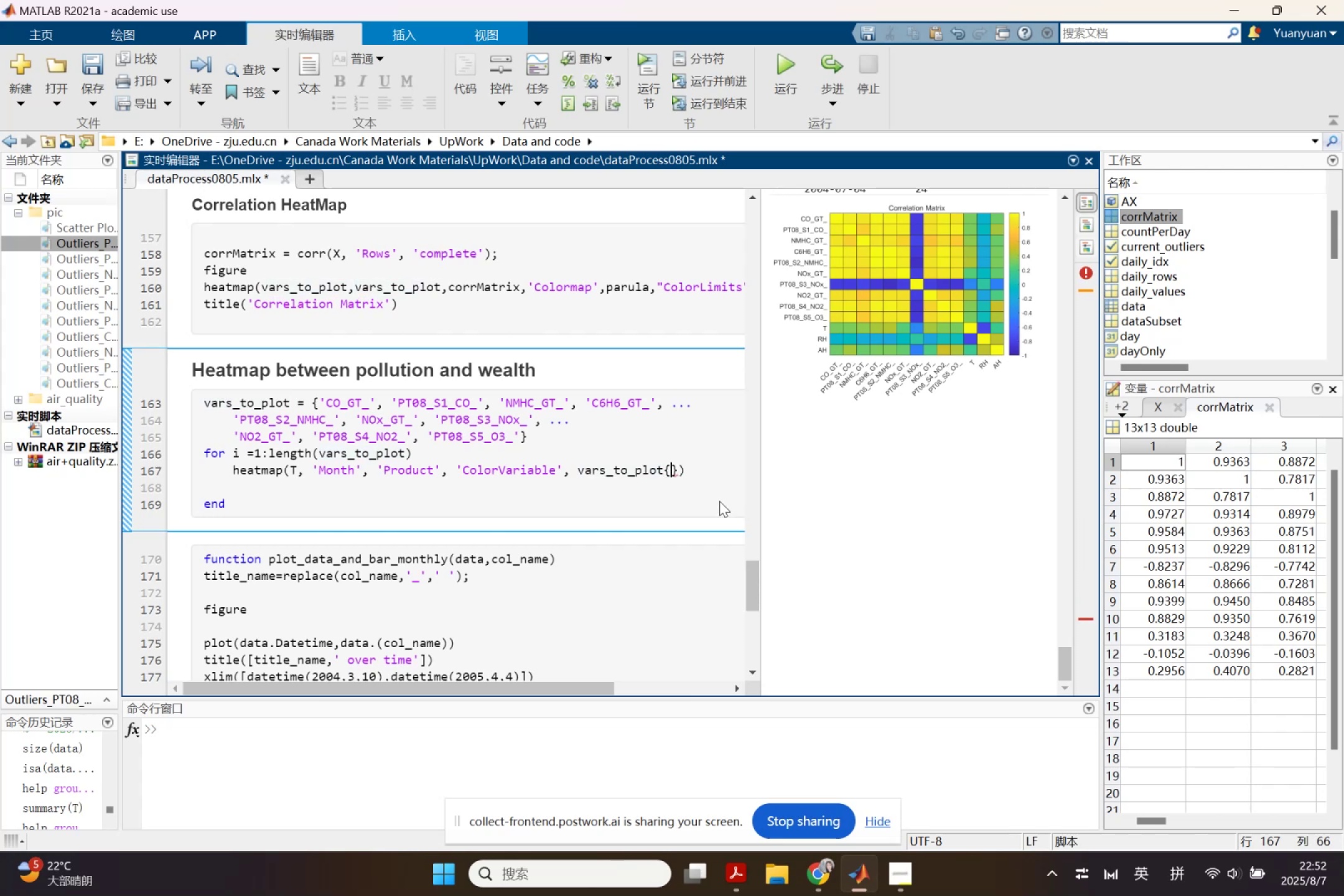 
key(I)
 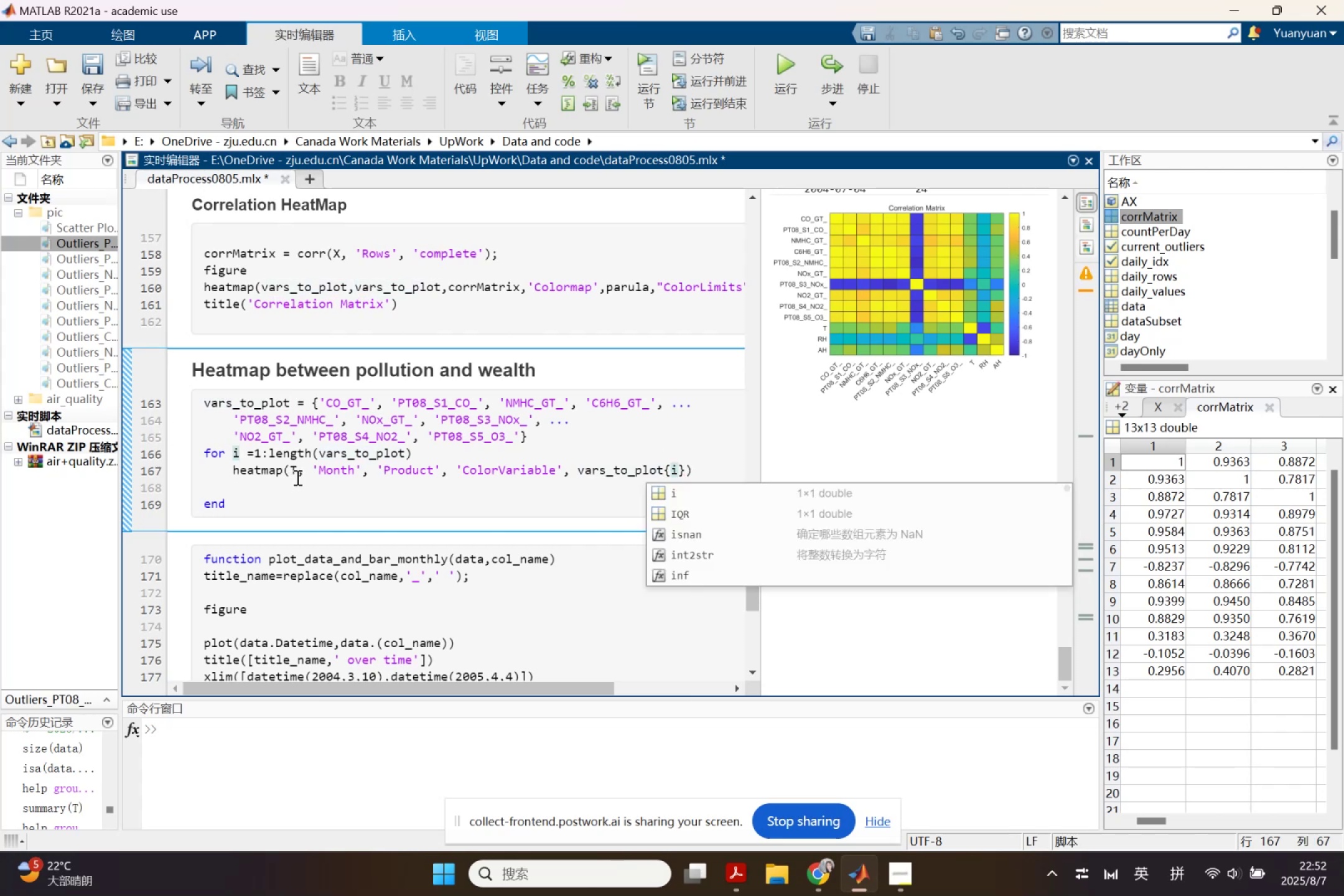 
type(data)
 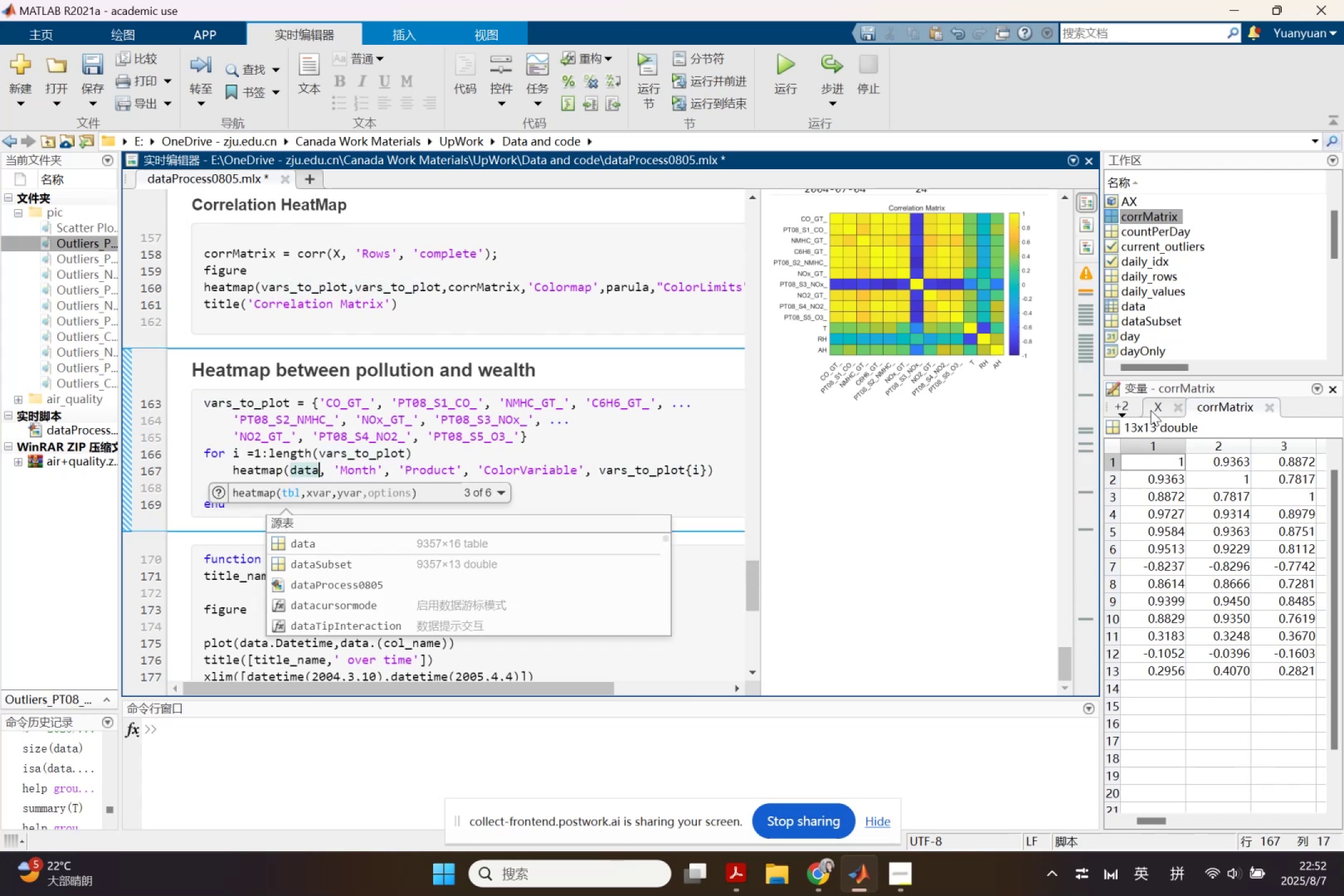 
left_click([1179, 406])
 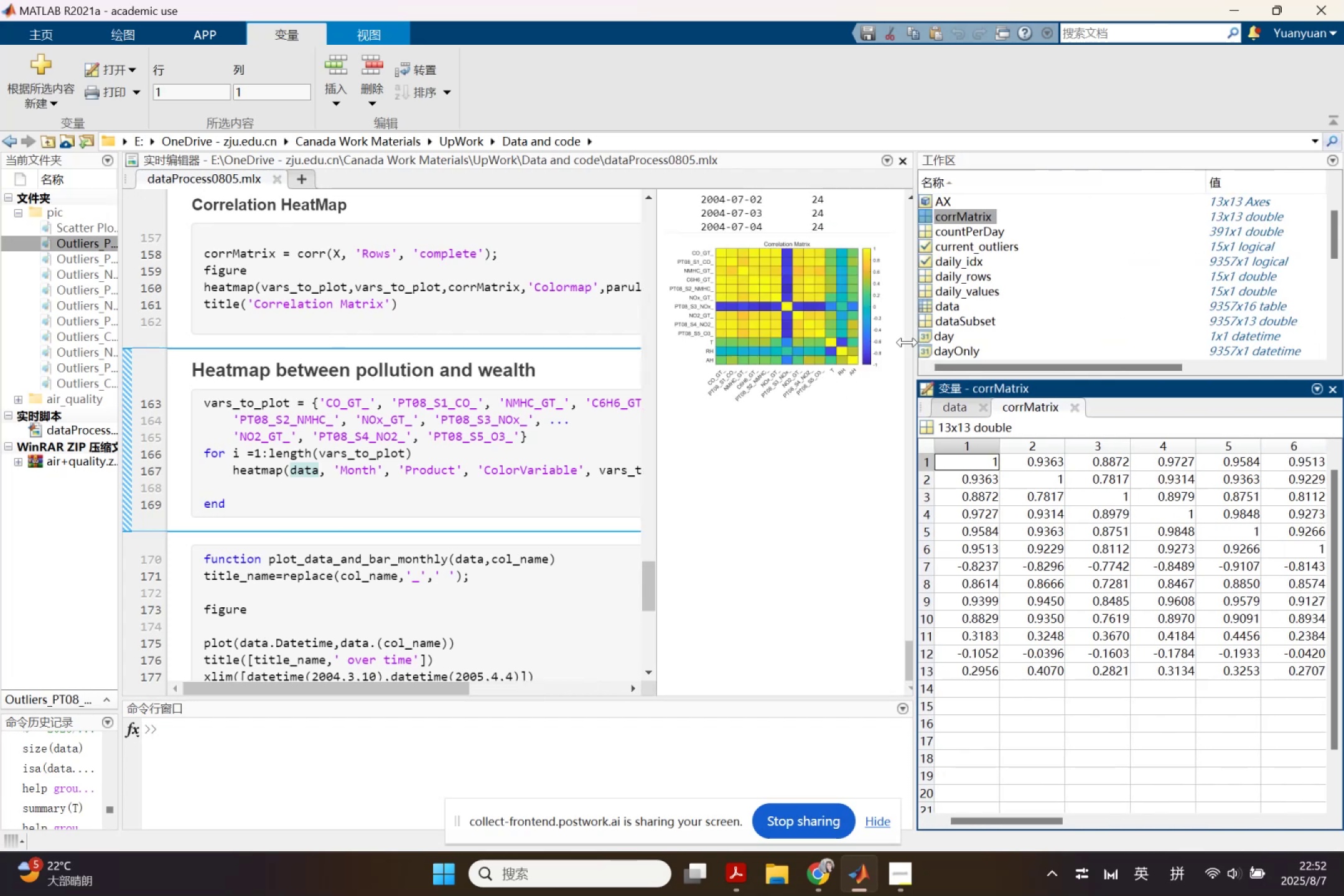 
scroll: coordinate [953, 273], scroll_direction: up, amount: 3.0
 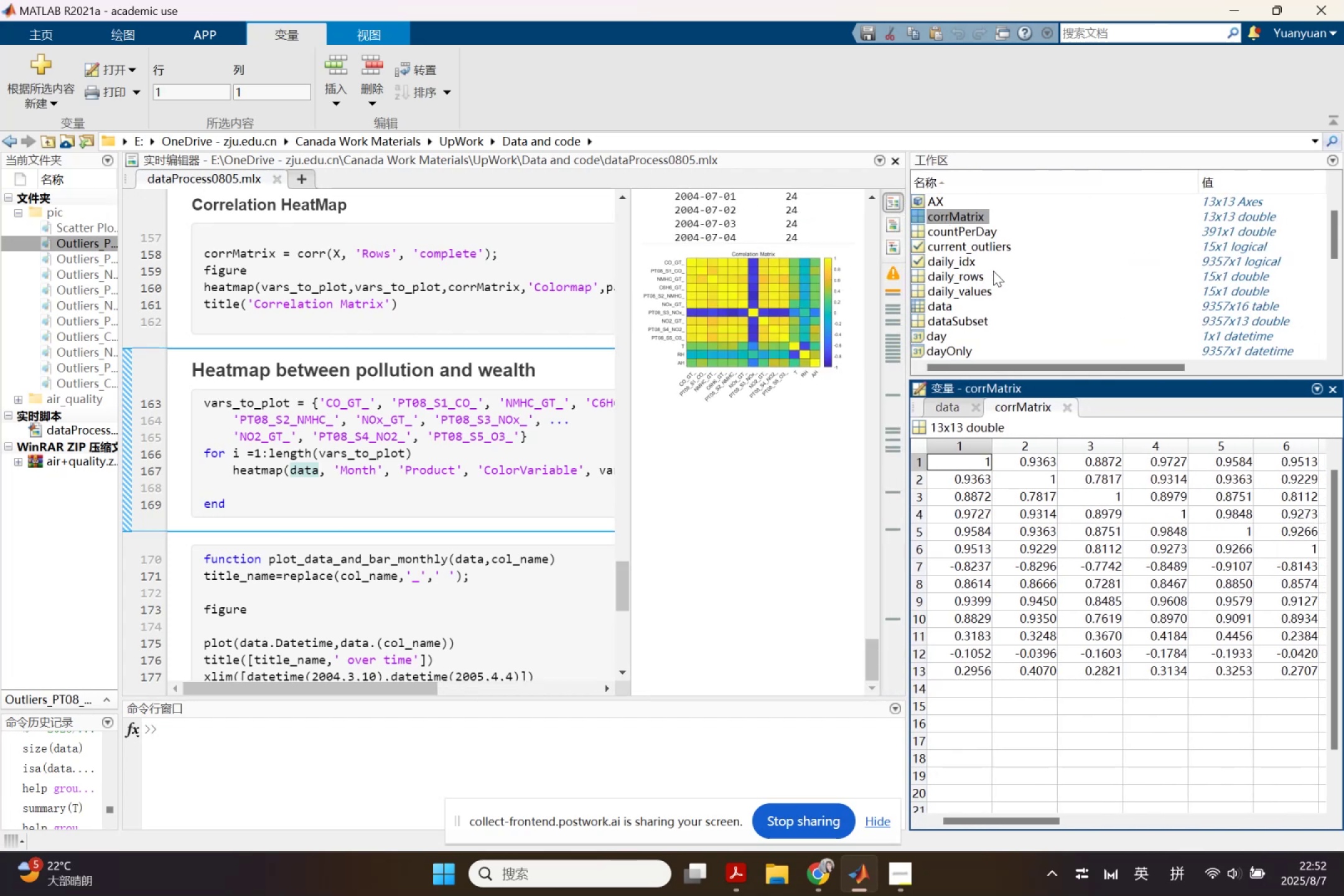 
left_click([993, 271])
 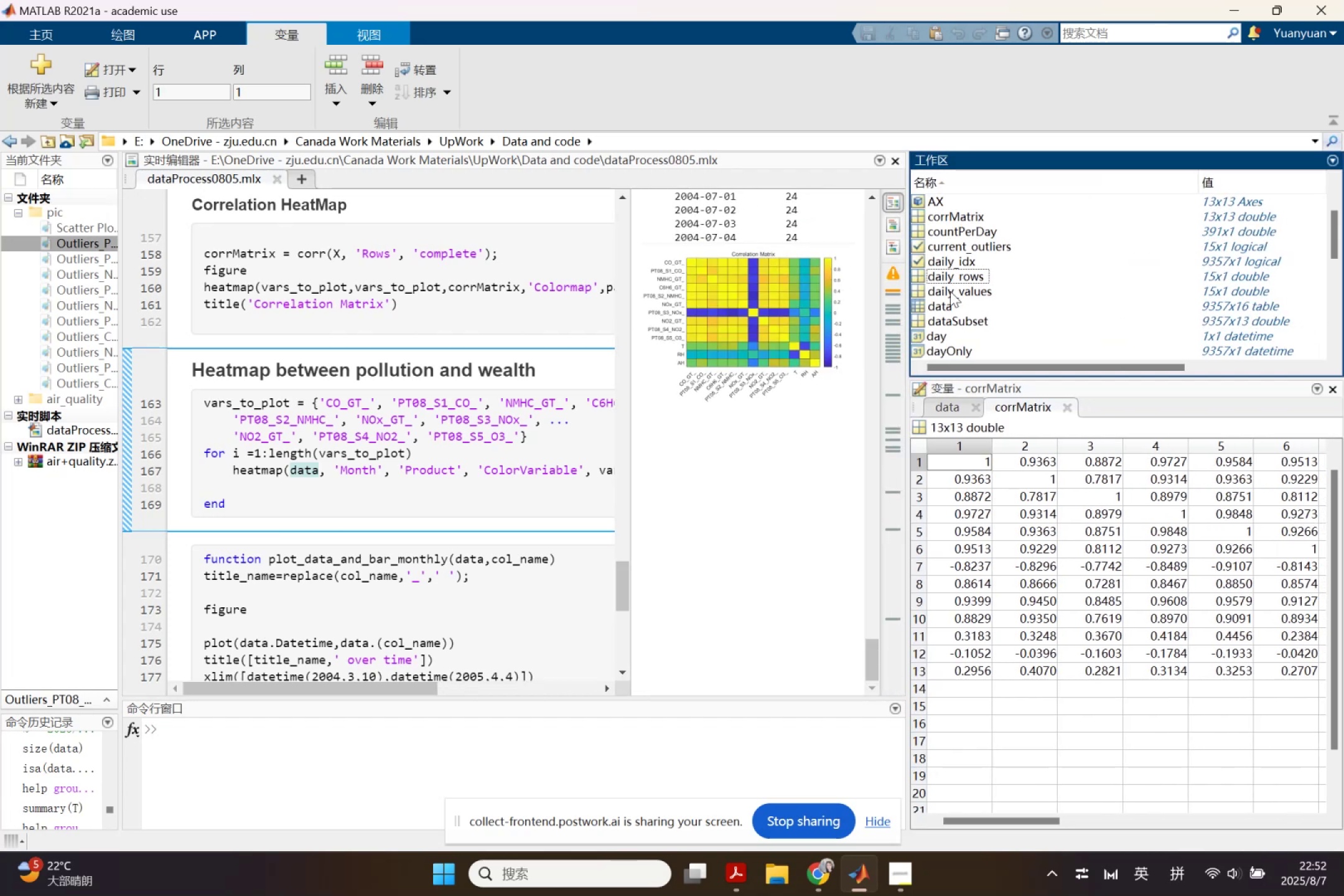 
left_click([950, 306])
 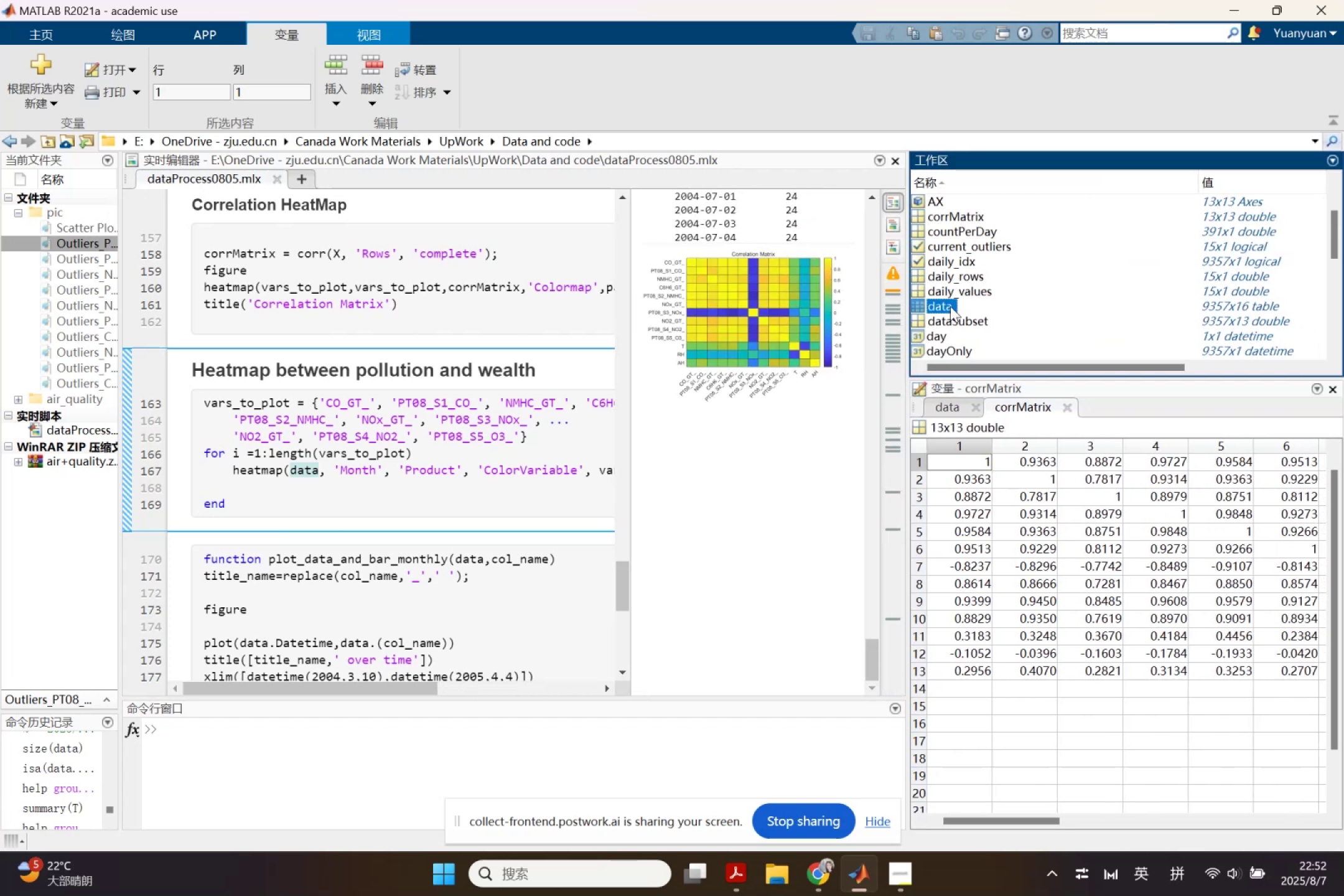 
double_click([950, 306])
 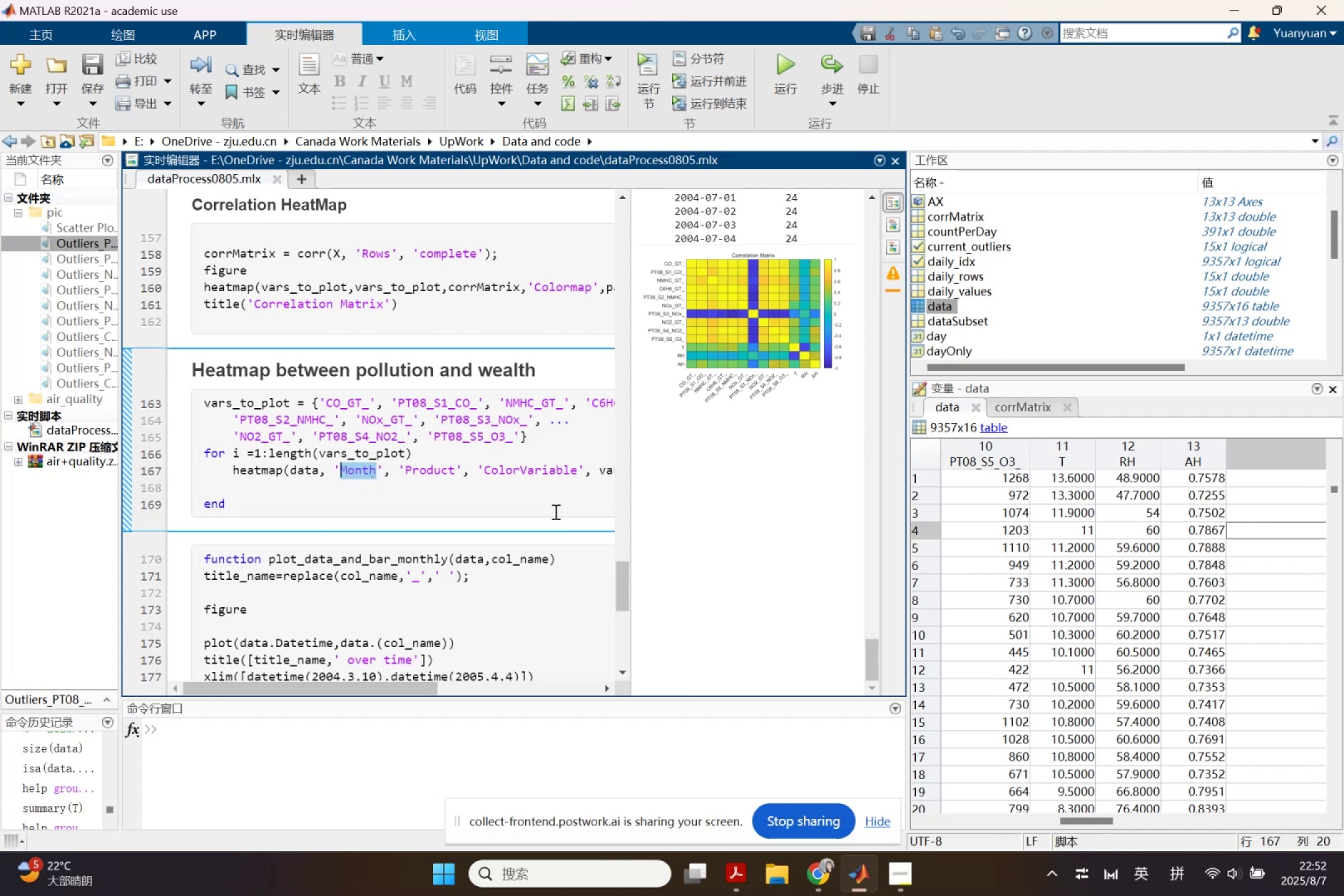 
wait(6.89)
 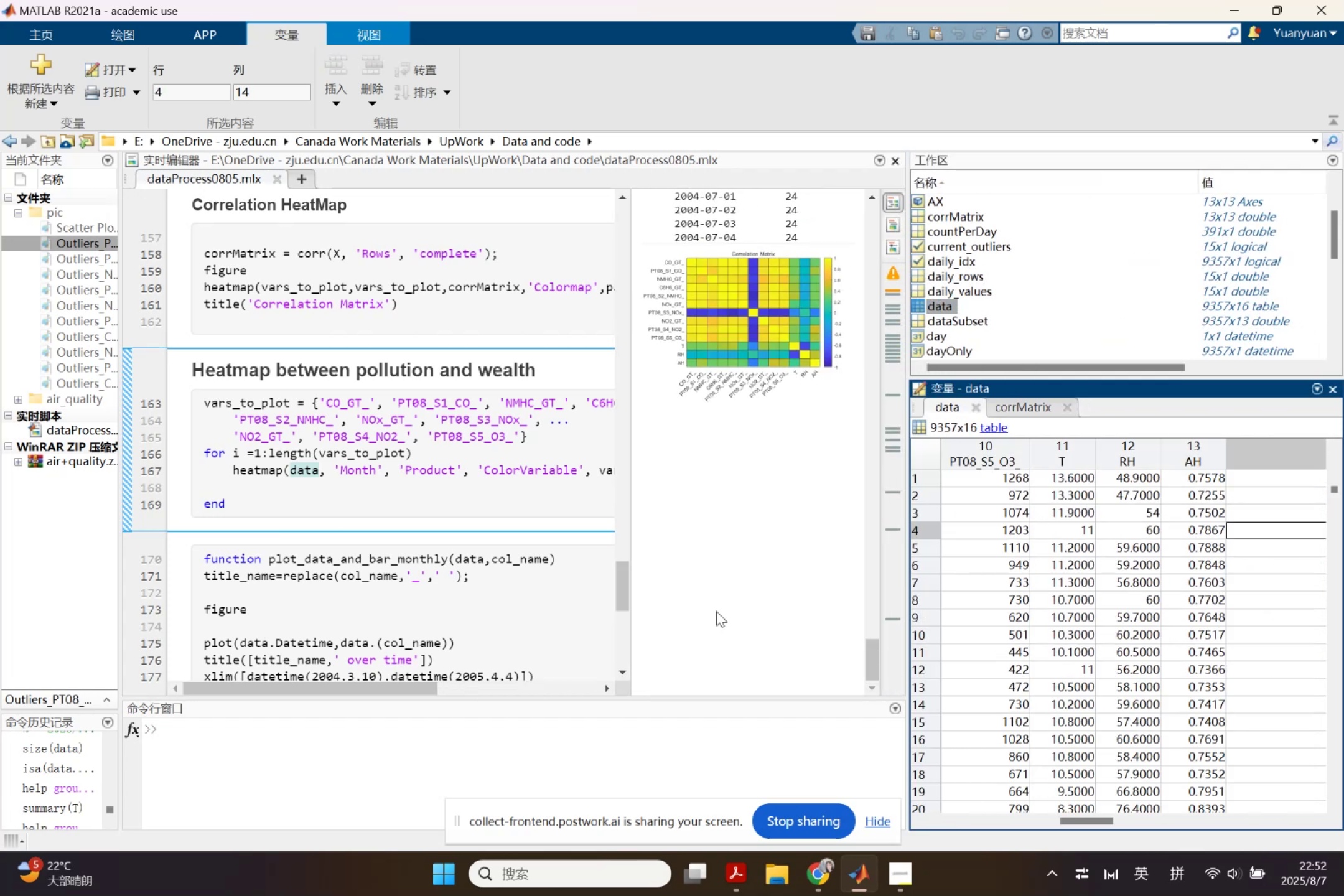 
key(Quote)
 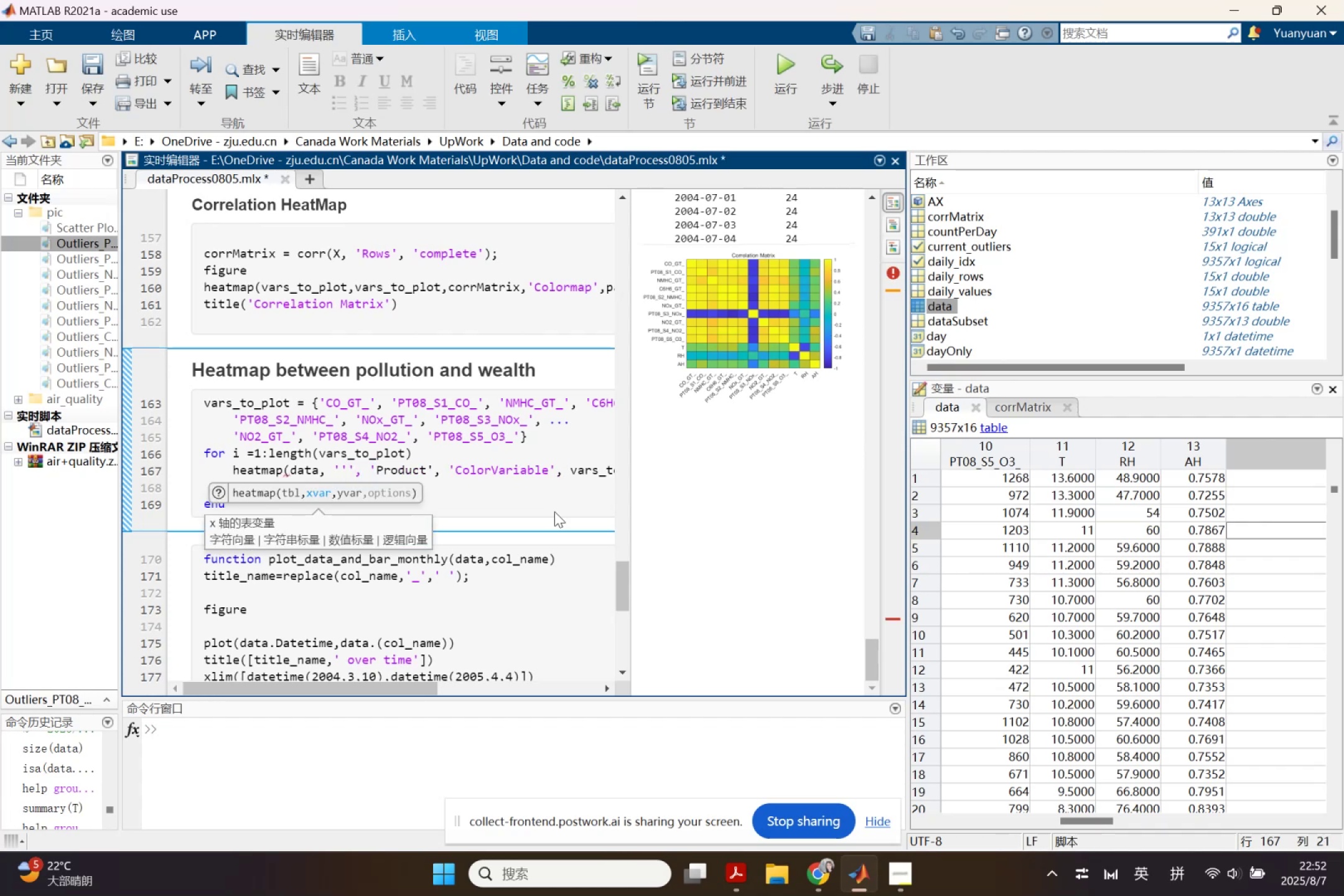 
key(Backspace)
 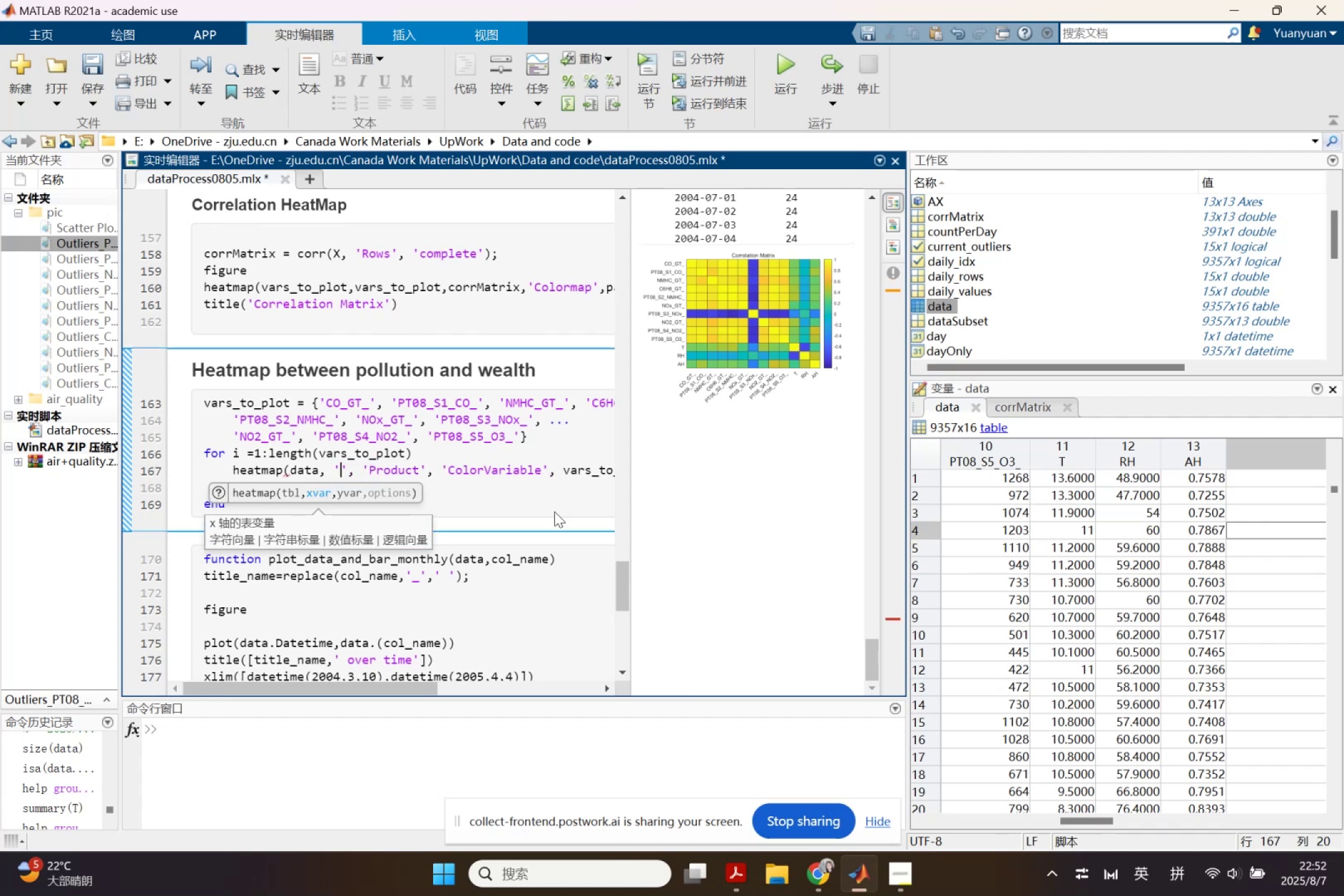 
key(Shift+T)
 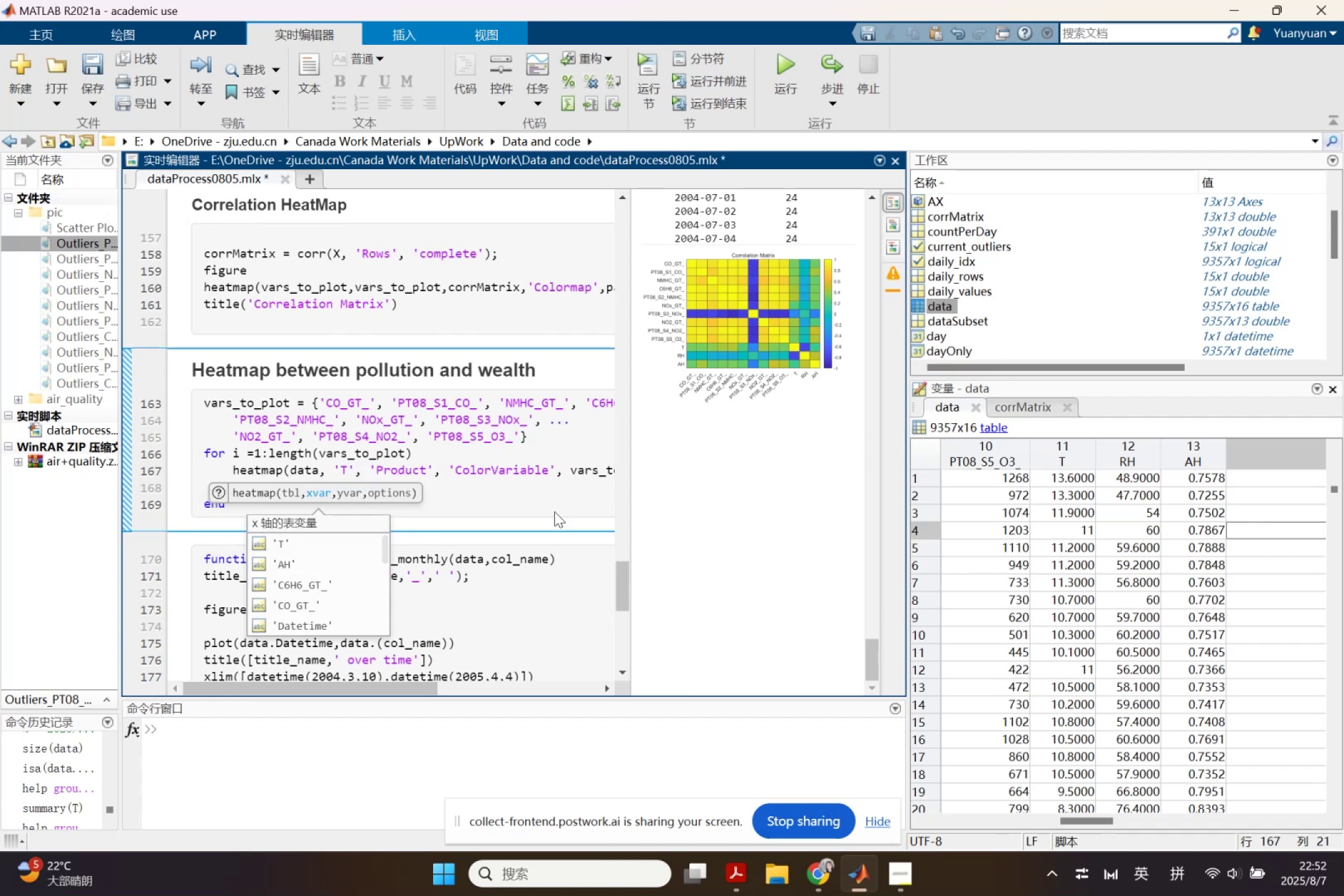 
left_click([823, 889])
 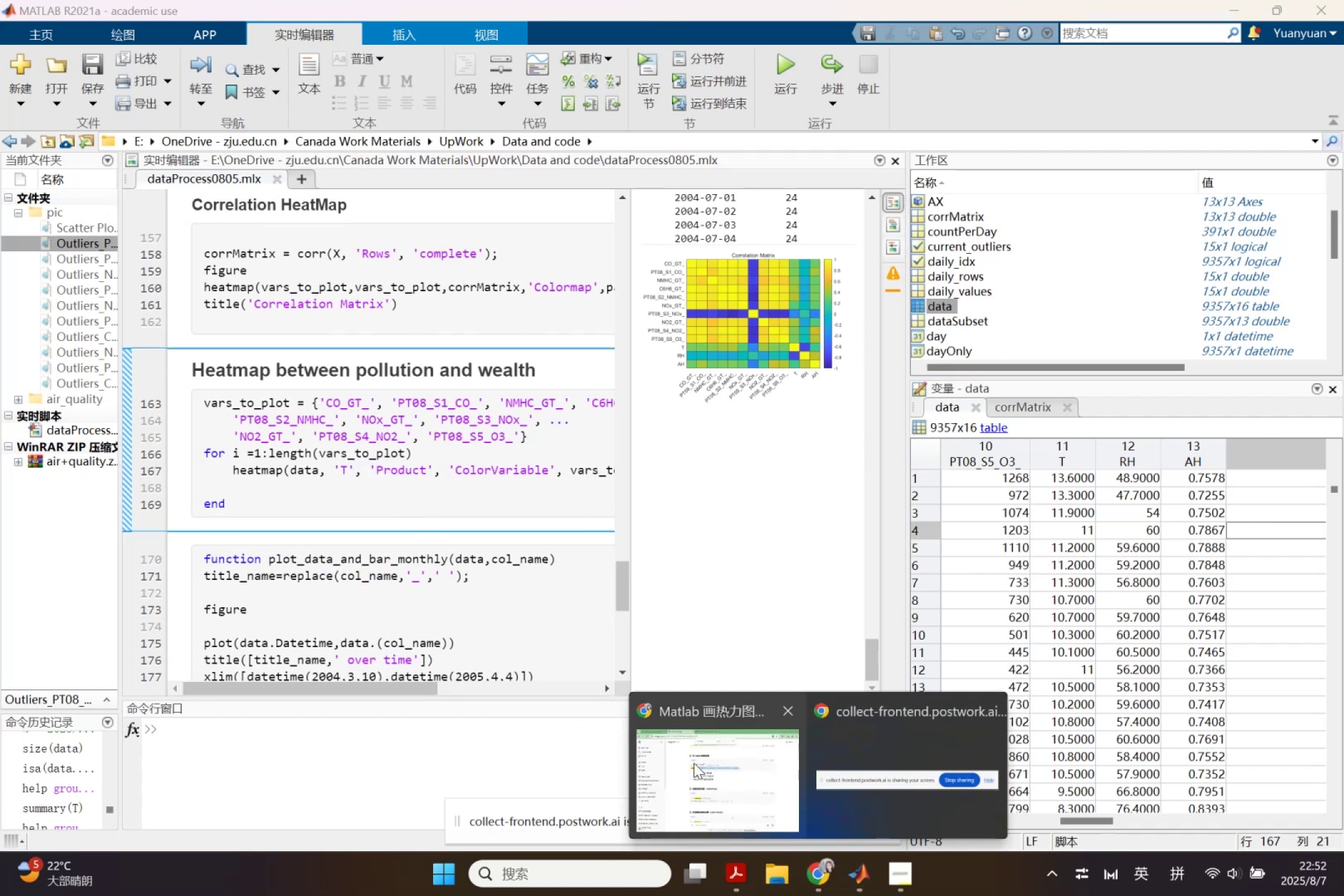 
left_click([693, 762])
 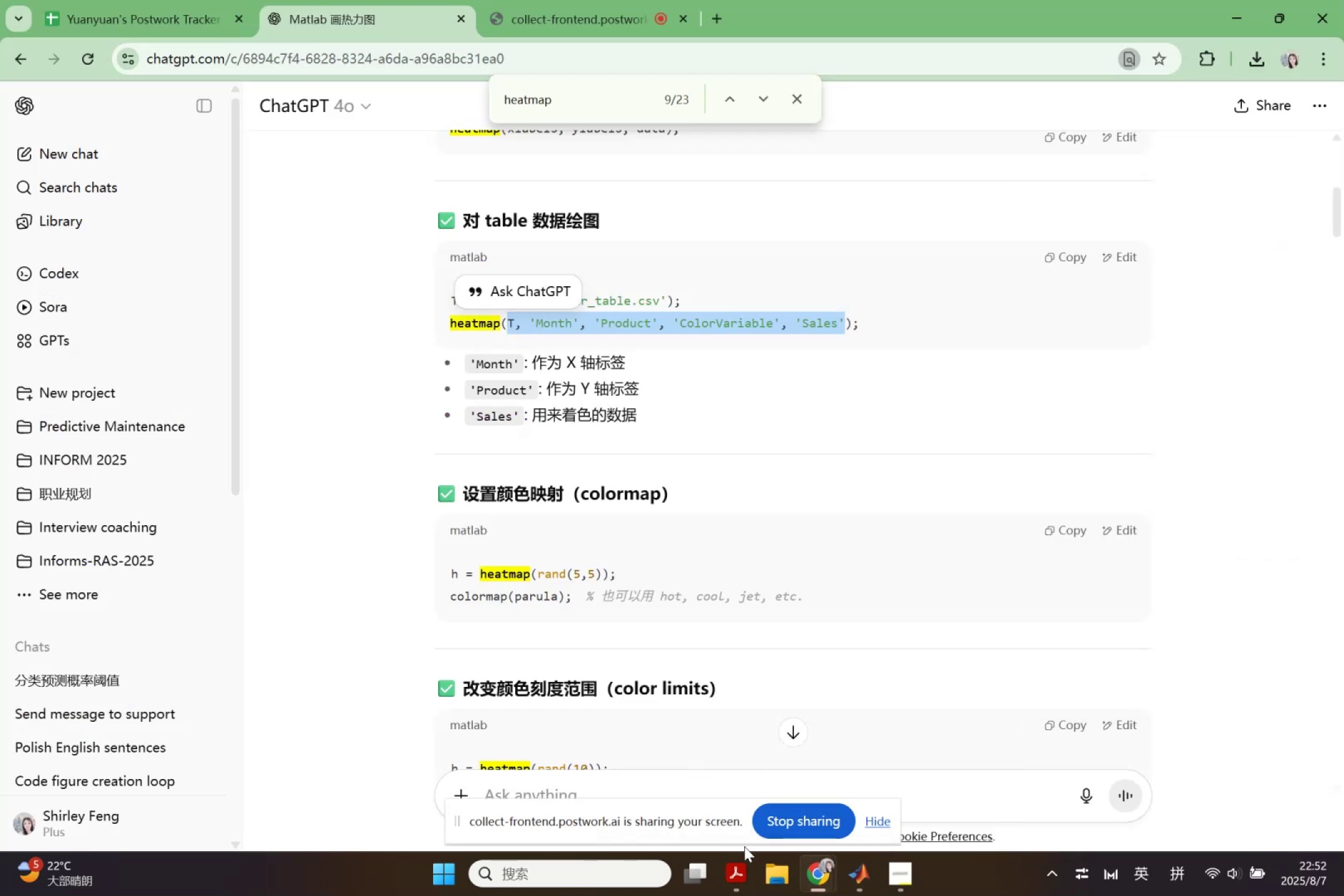 
left_click([730, 862])
 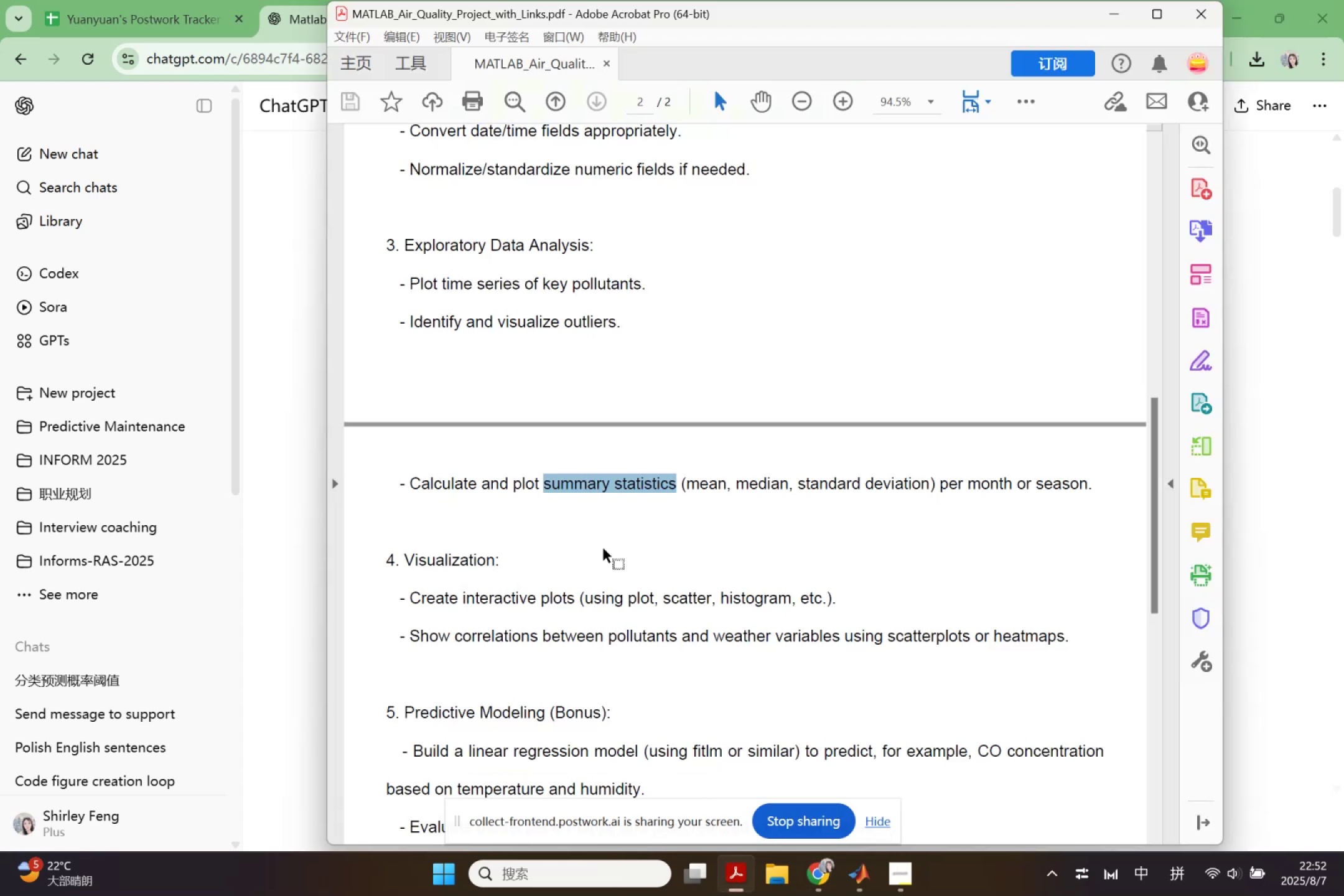 
scroll: coordinate [650, 566], scroll_direction: up, amount: 14.0
 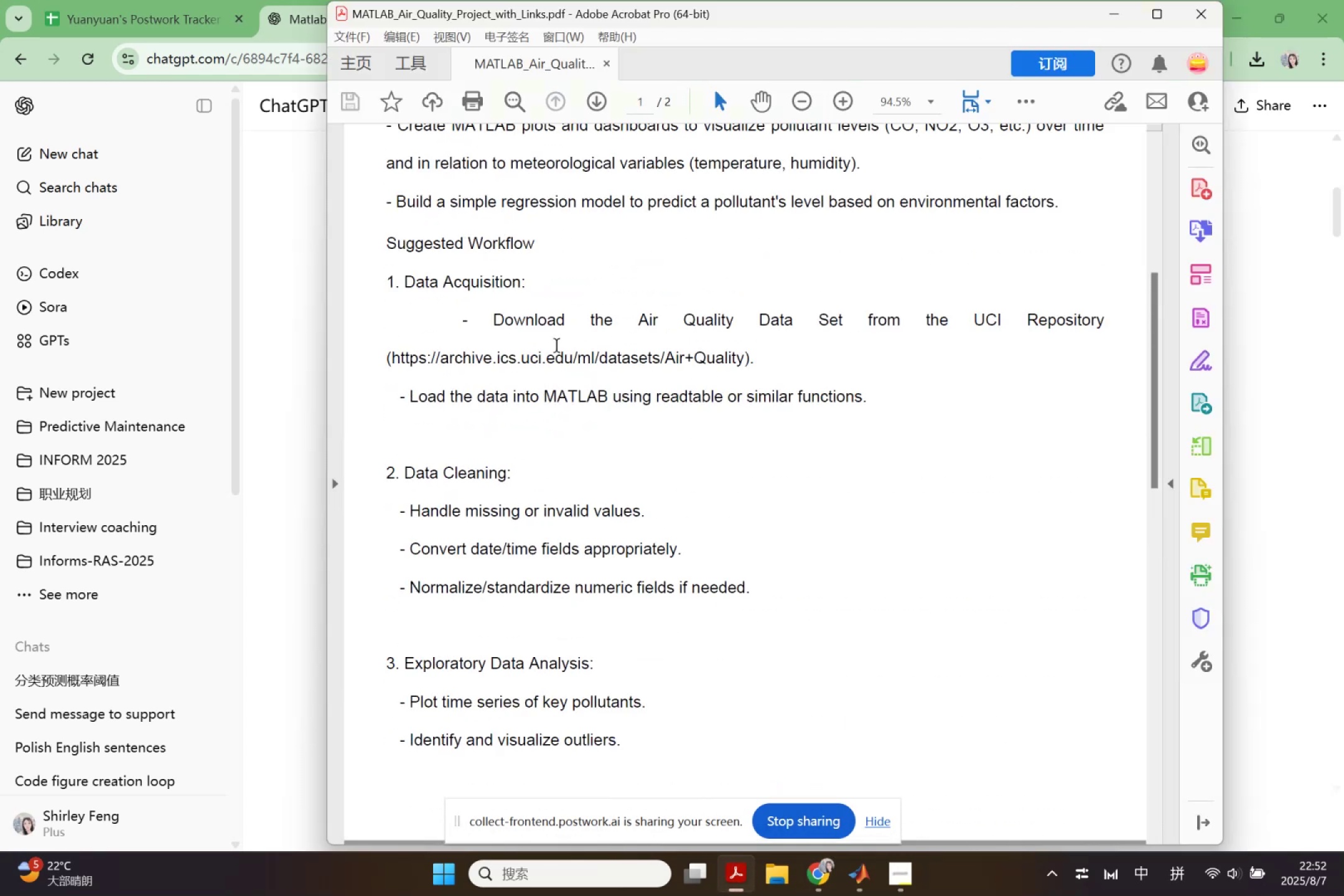 
left_click([429, 355])
 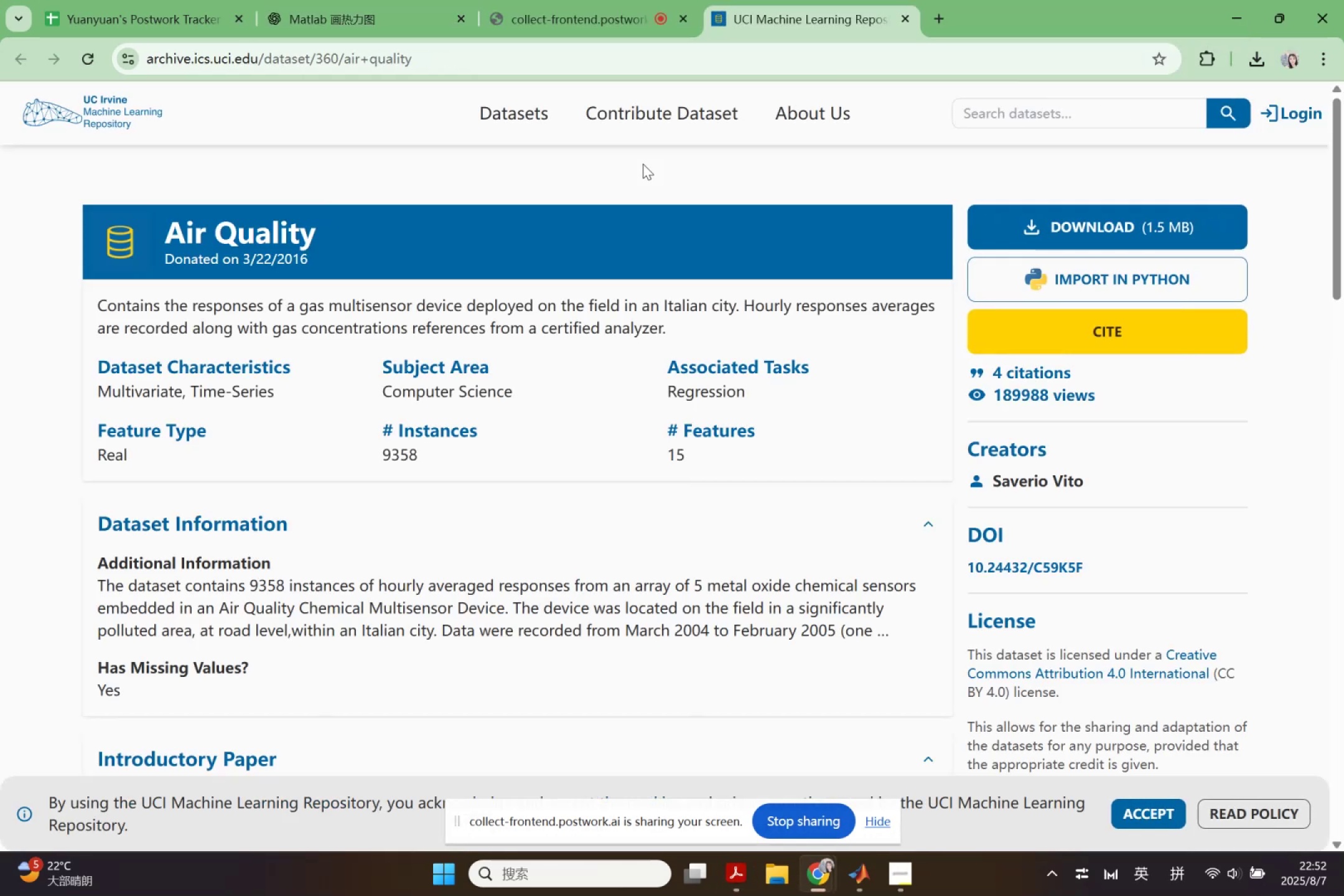 
scroll: coordinate [605, 553], scroll_direction: down, amount: 10.0
 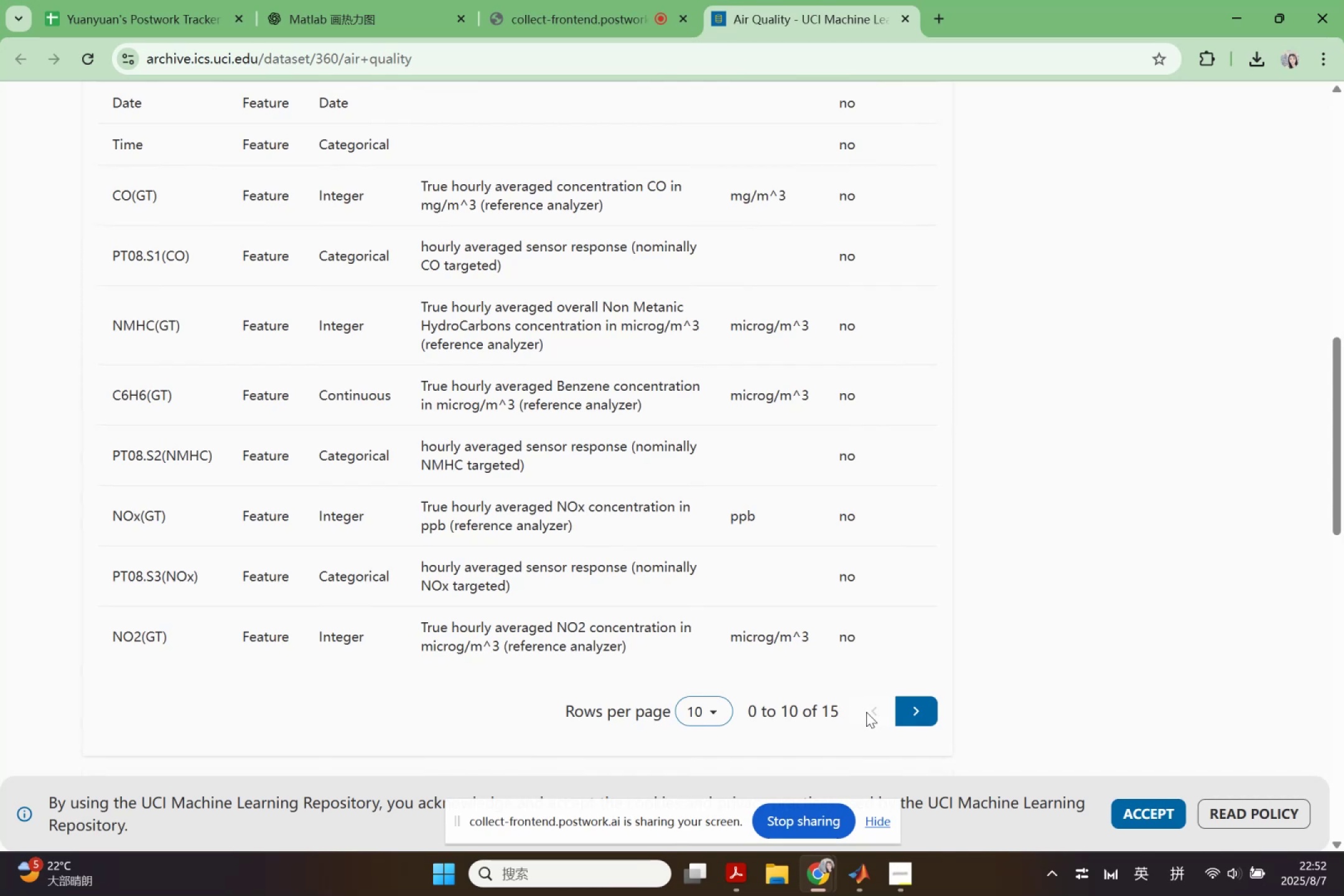 
left_click([908, 716])
 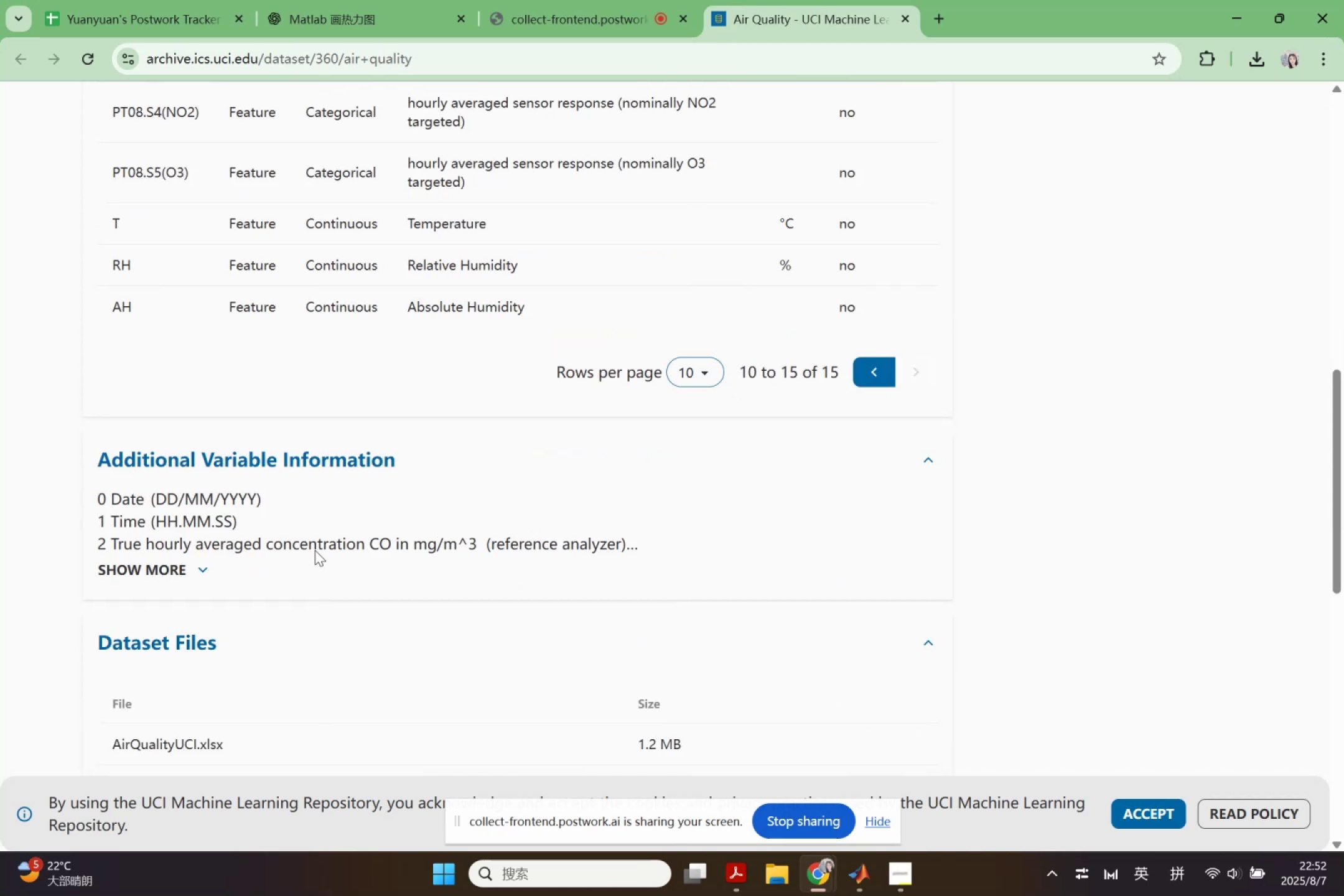 
scroll: coordinate [337, 478], scroll_direction: up, amount: 2.0
 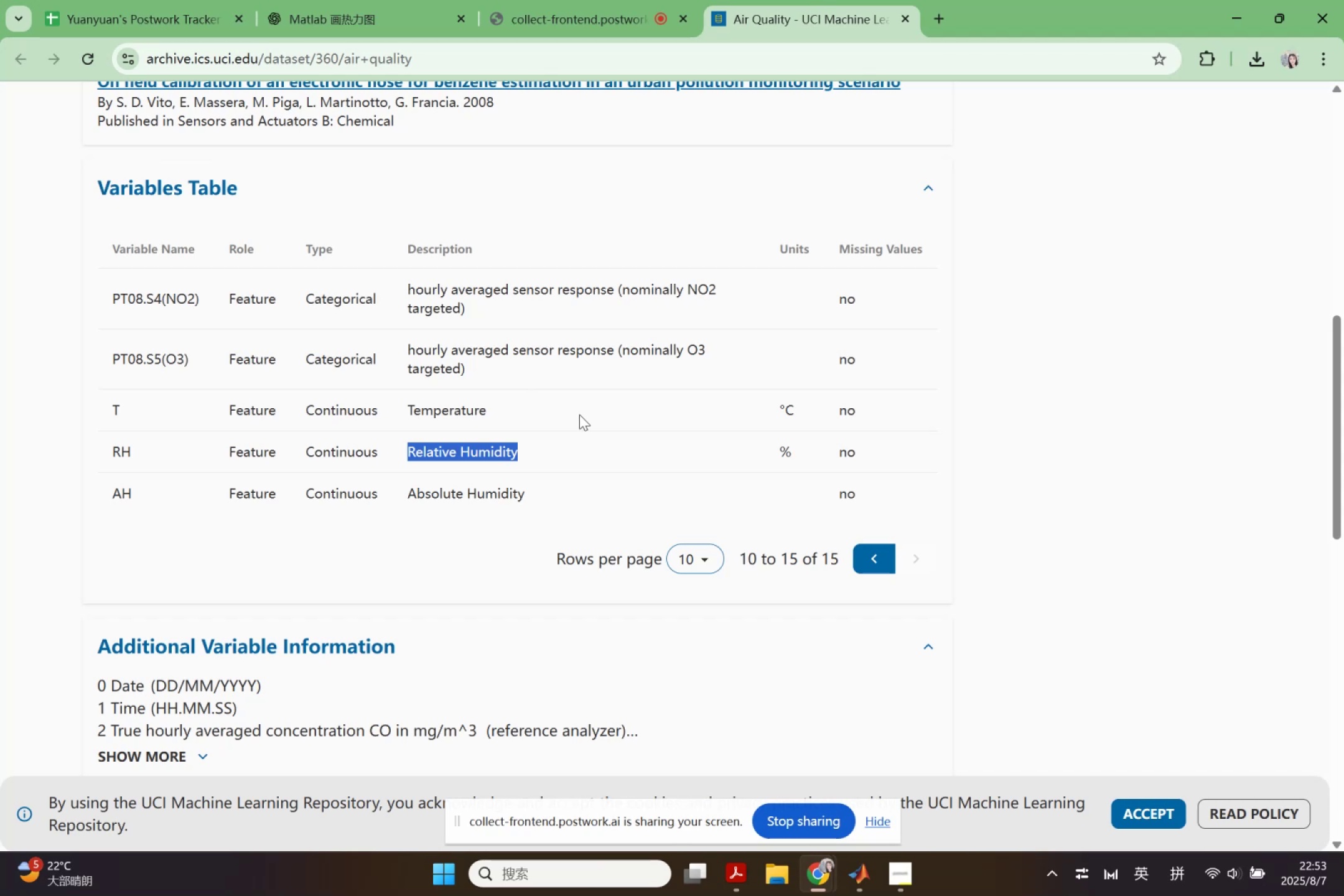 
wait(33.61)
 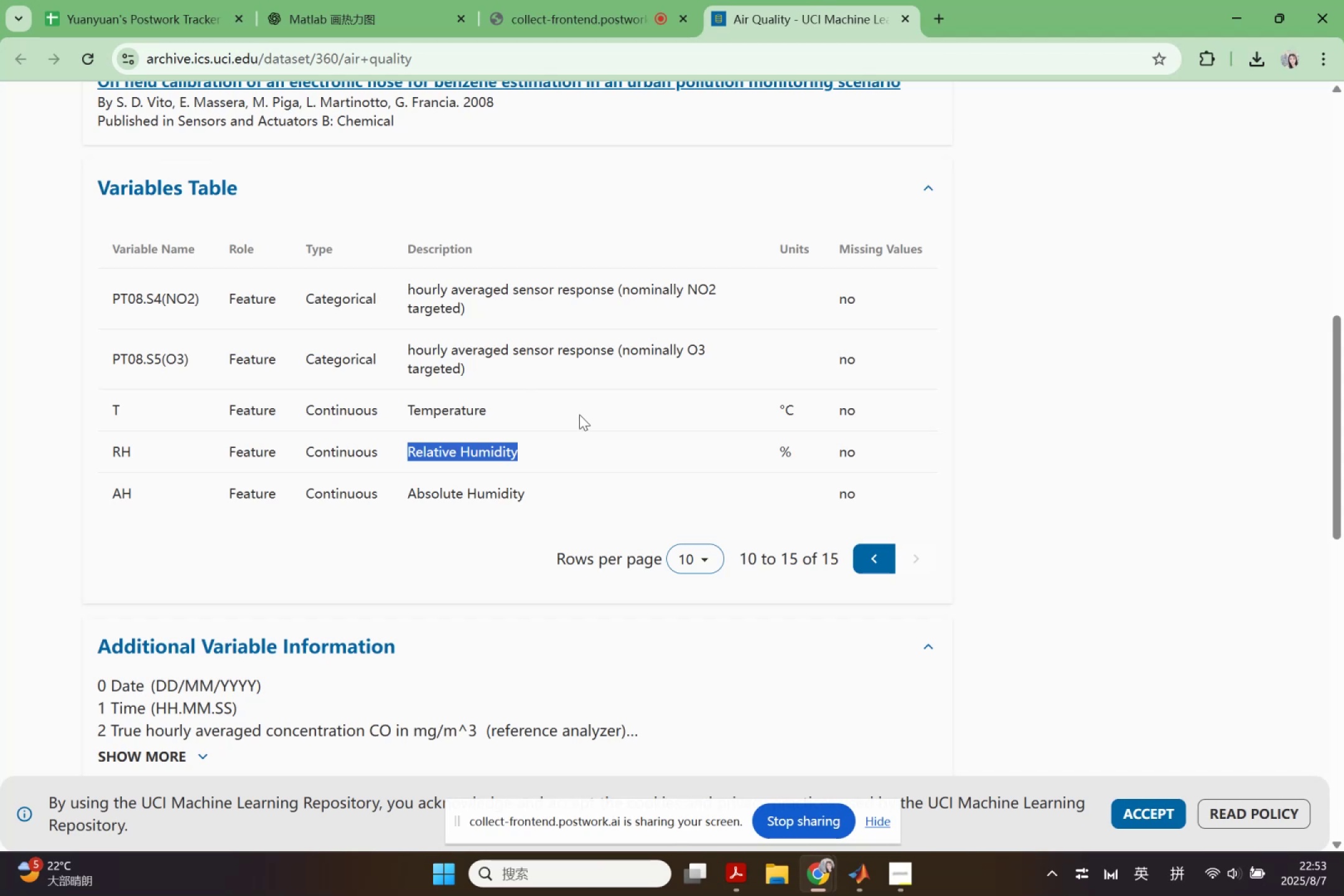 
left_click([190, 473])
 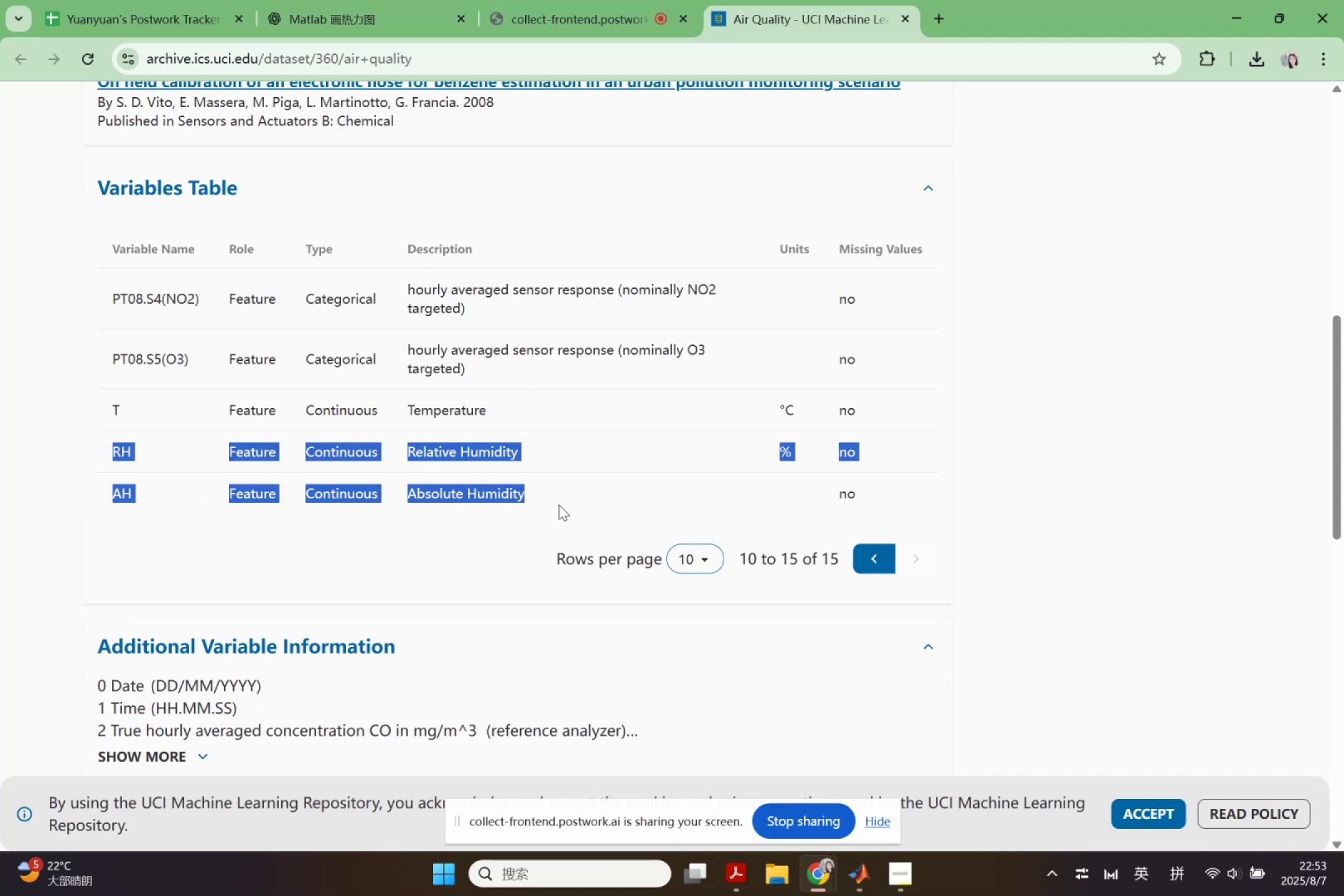 
key(Control+ControlLeft)
 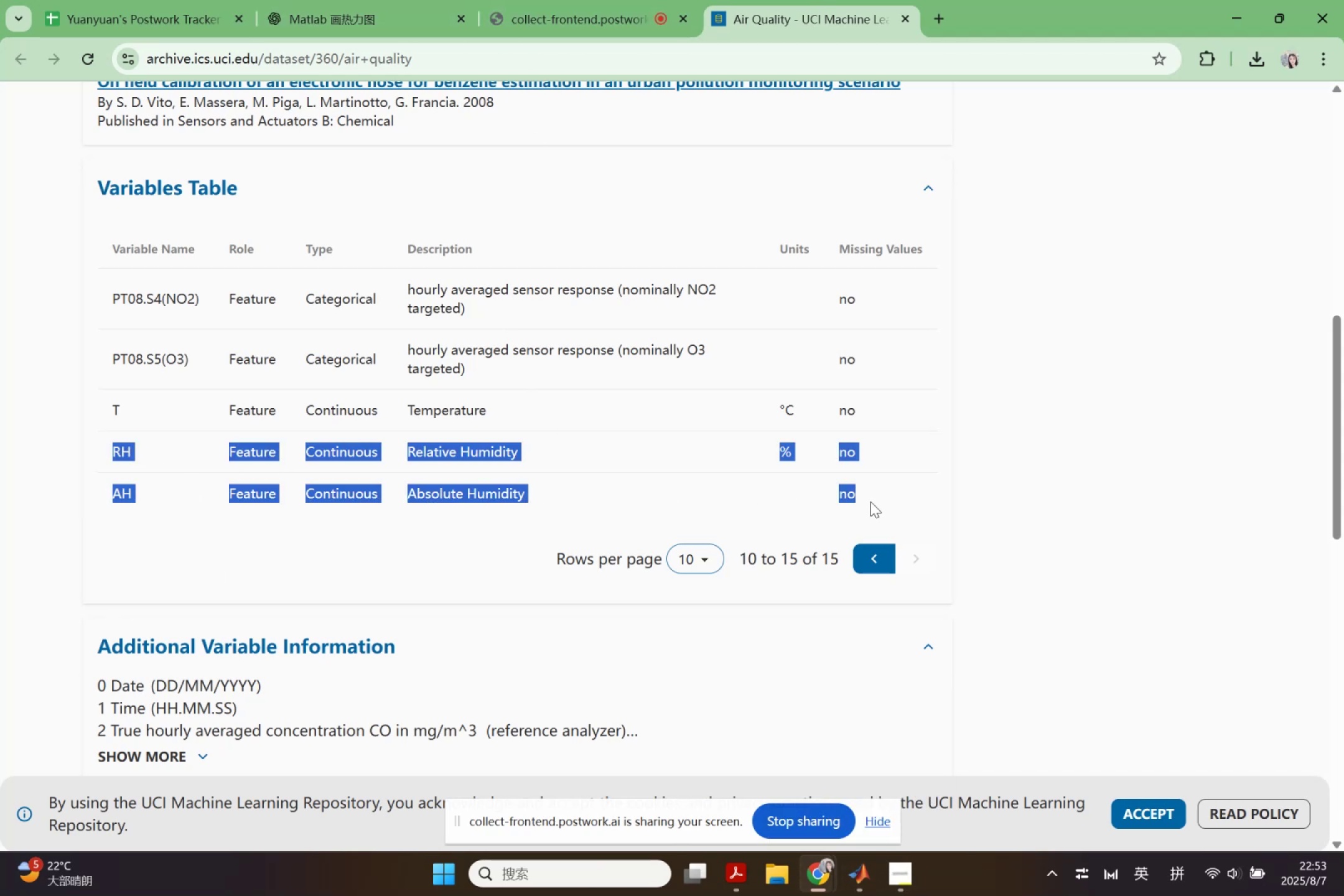 
key(Control+C)
 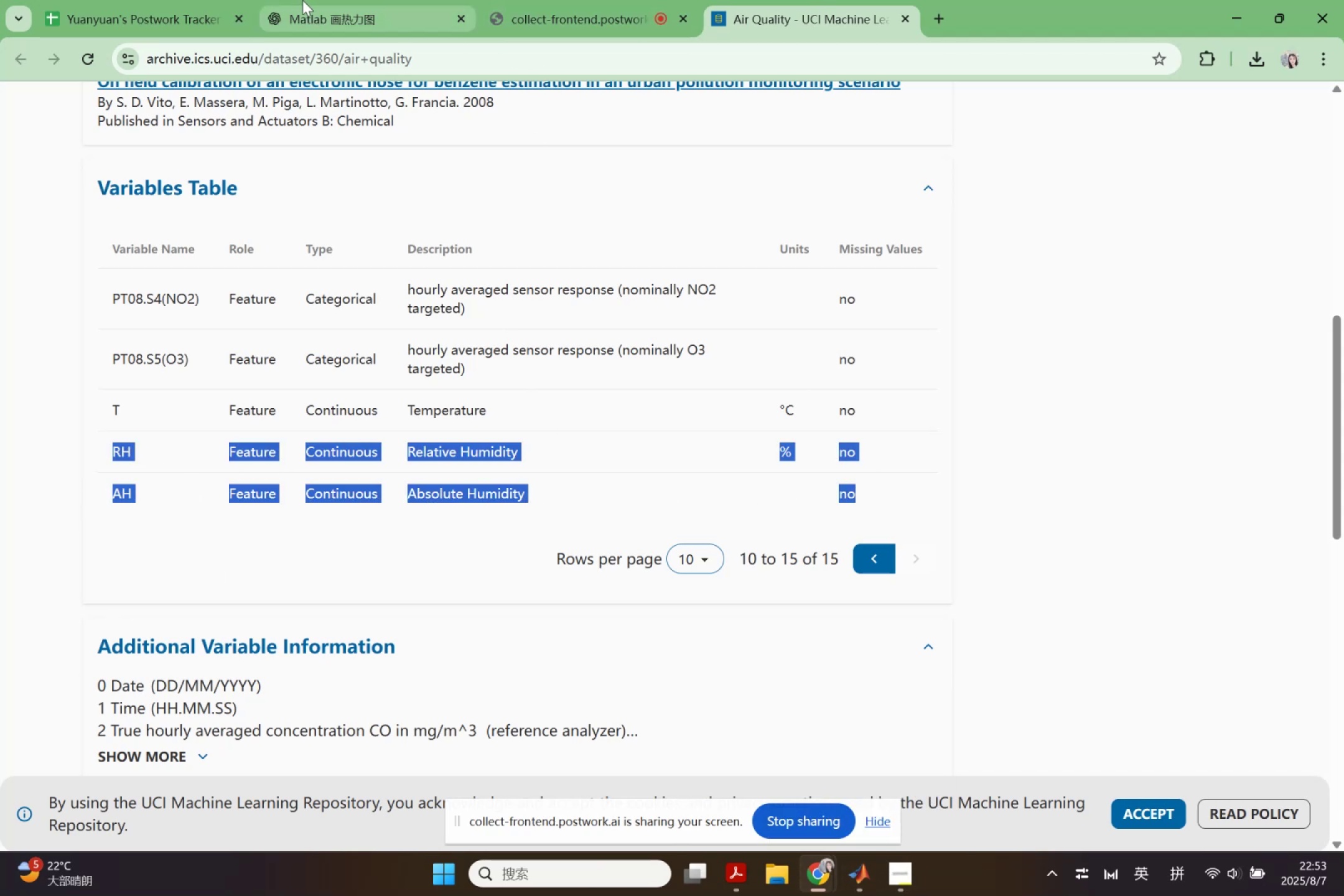 
left_click([302, 0])
 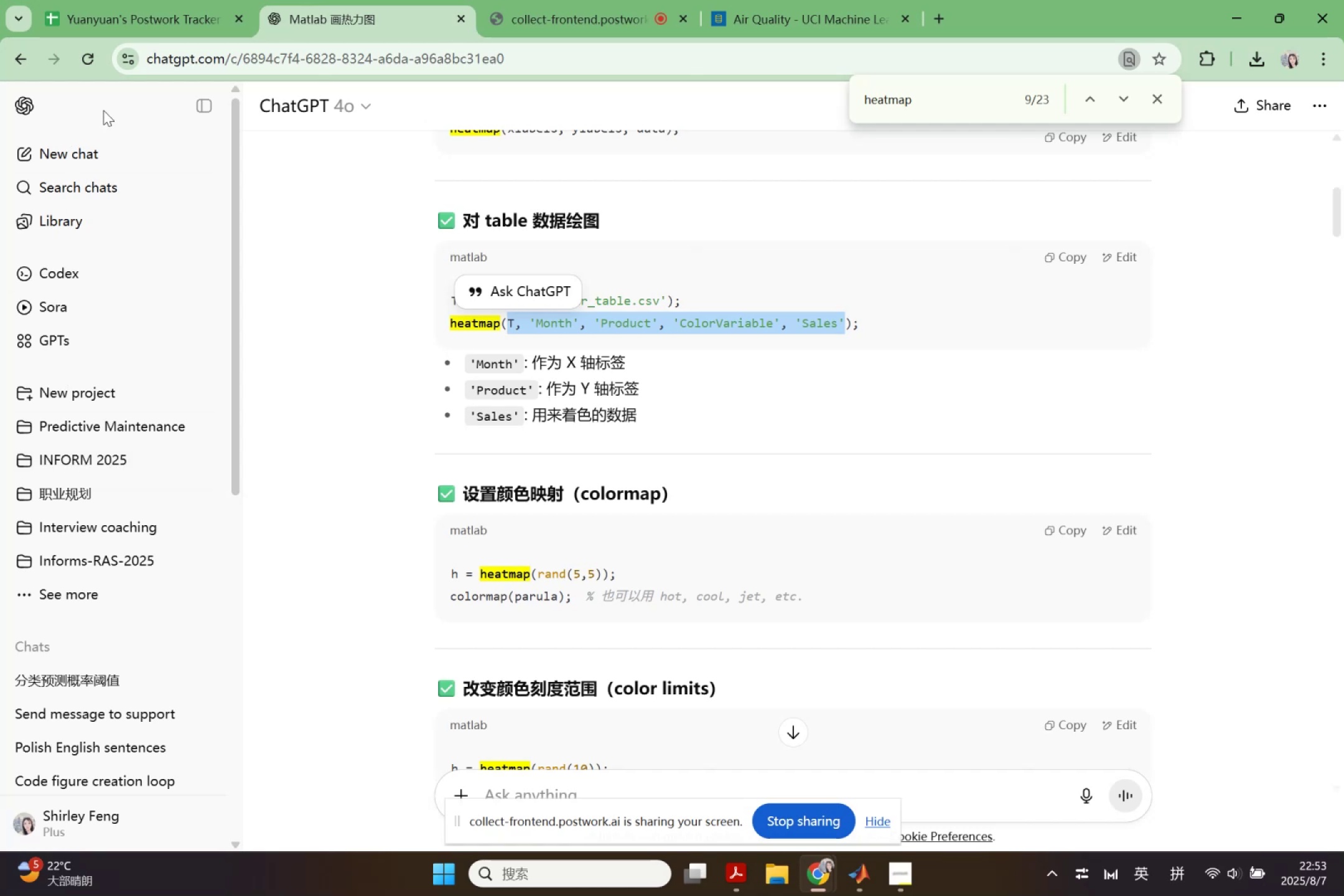 
left_click([205, 99])
 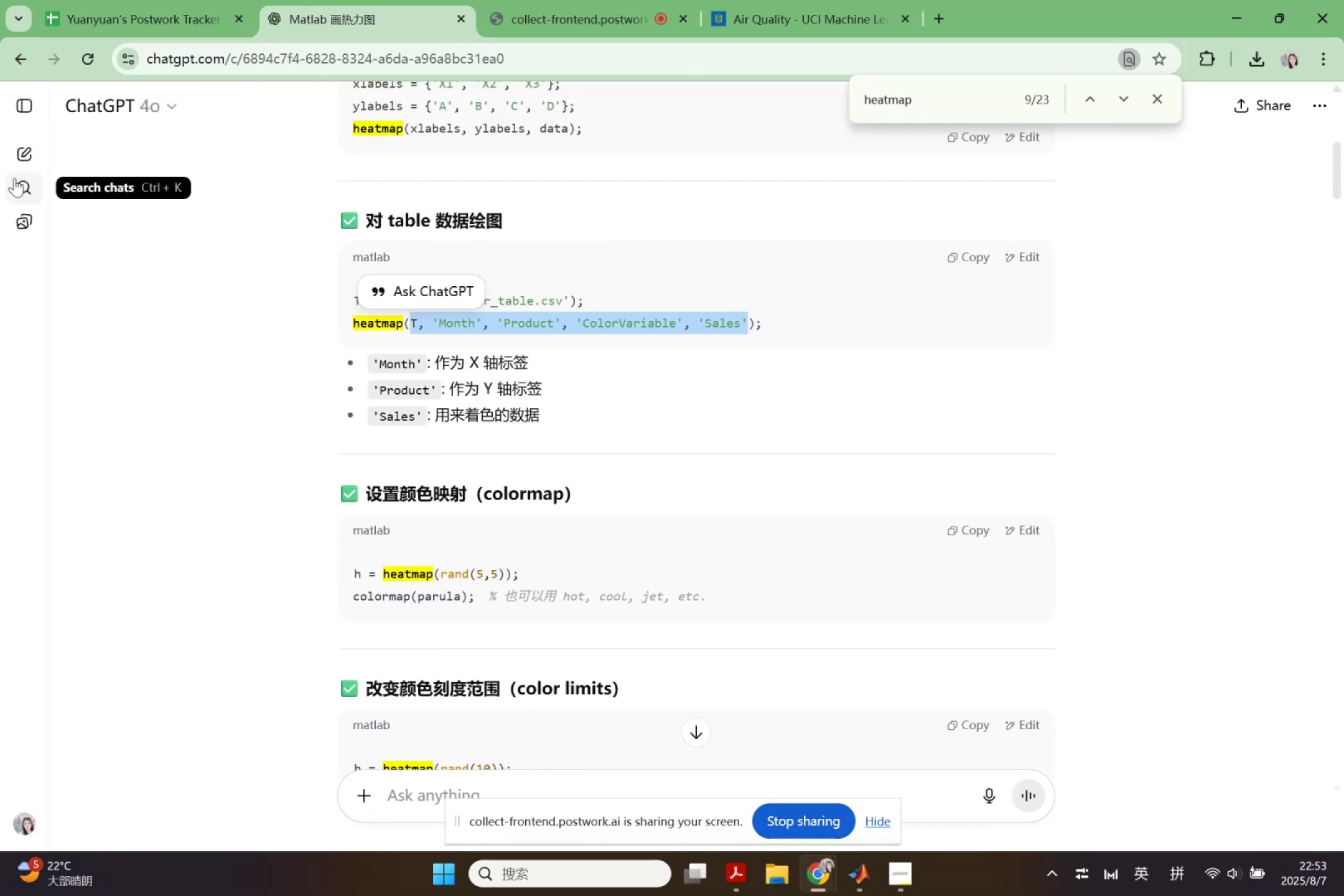 
left_click([24, 149])
 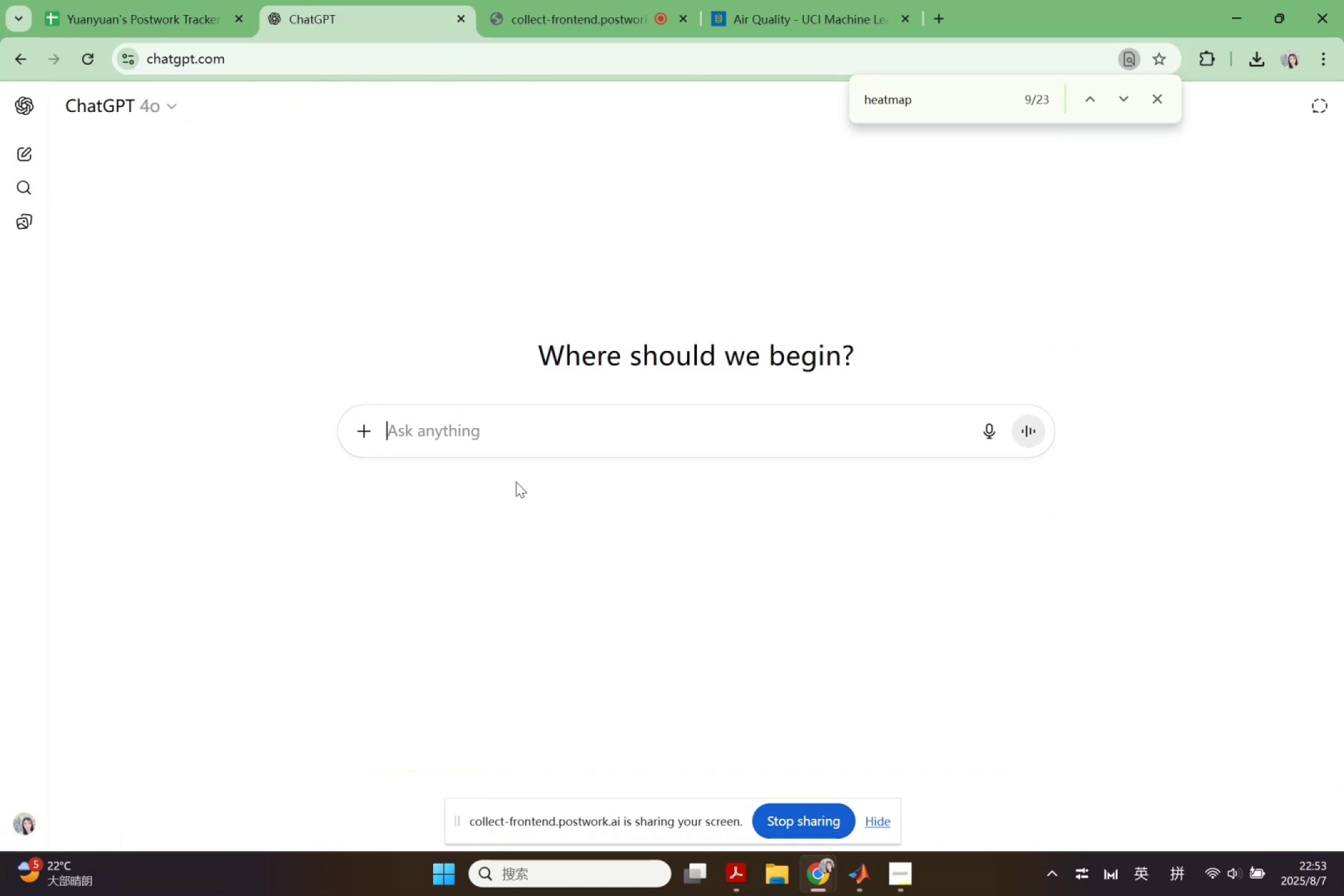 
left_click([516, 427])
 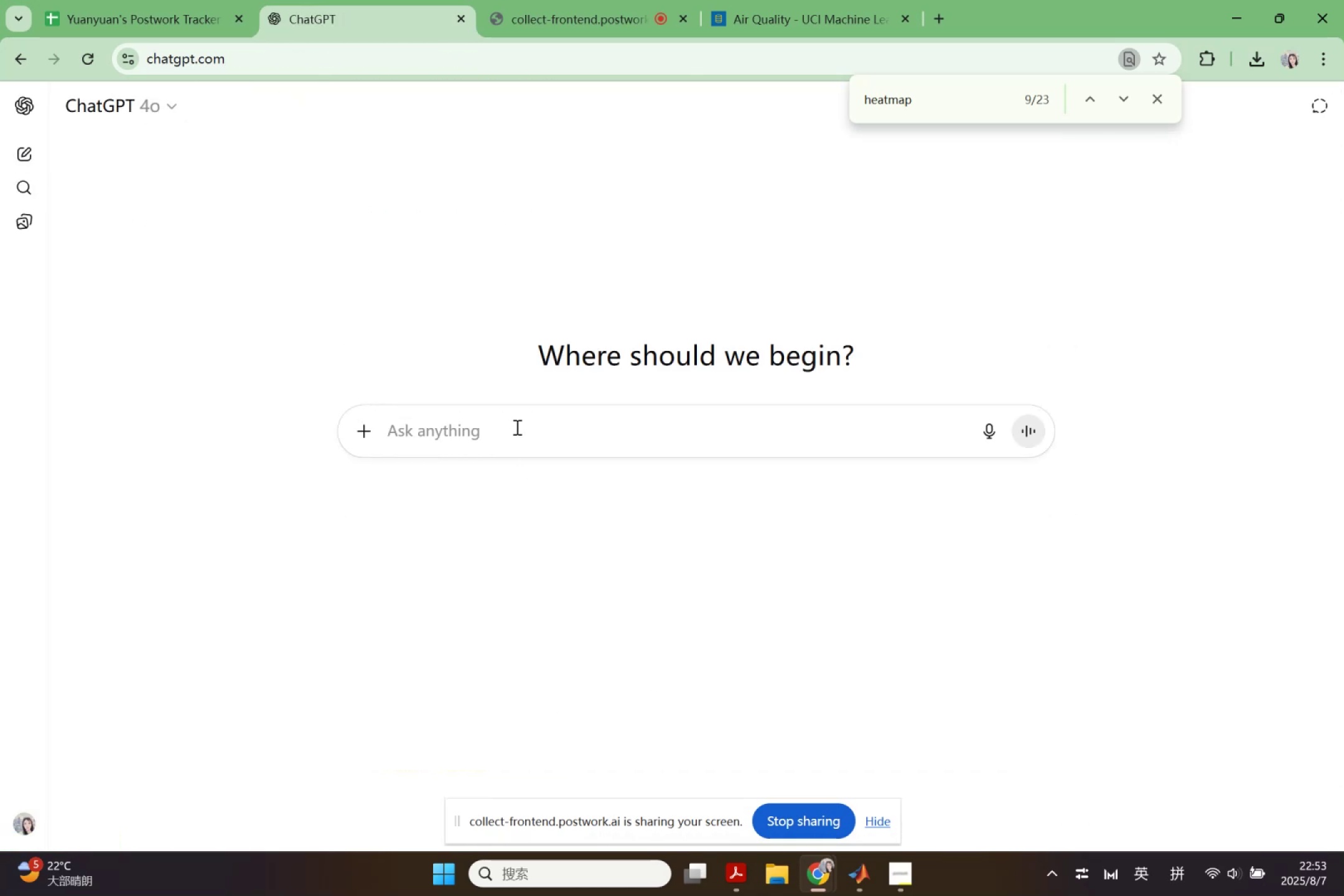 
key(Control+ControlLeft)
 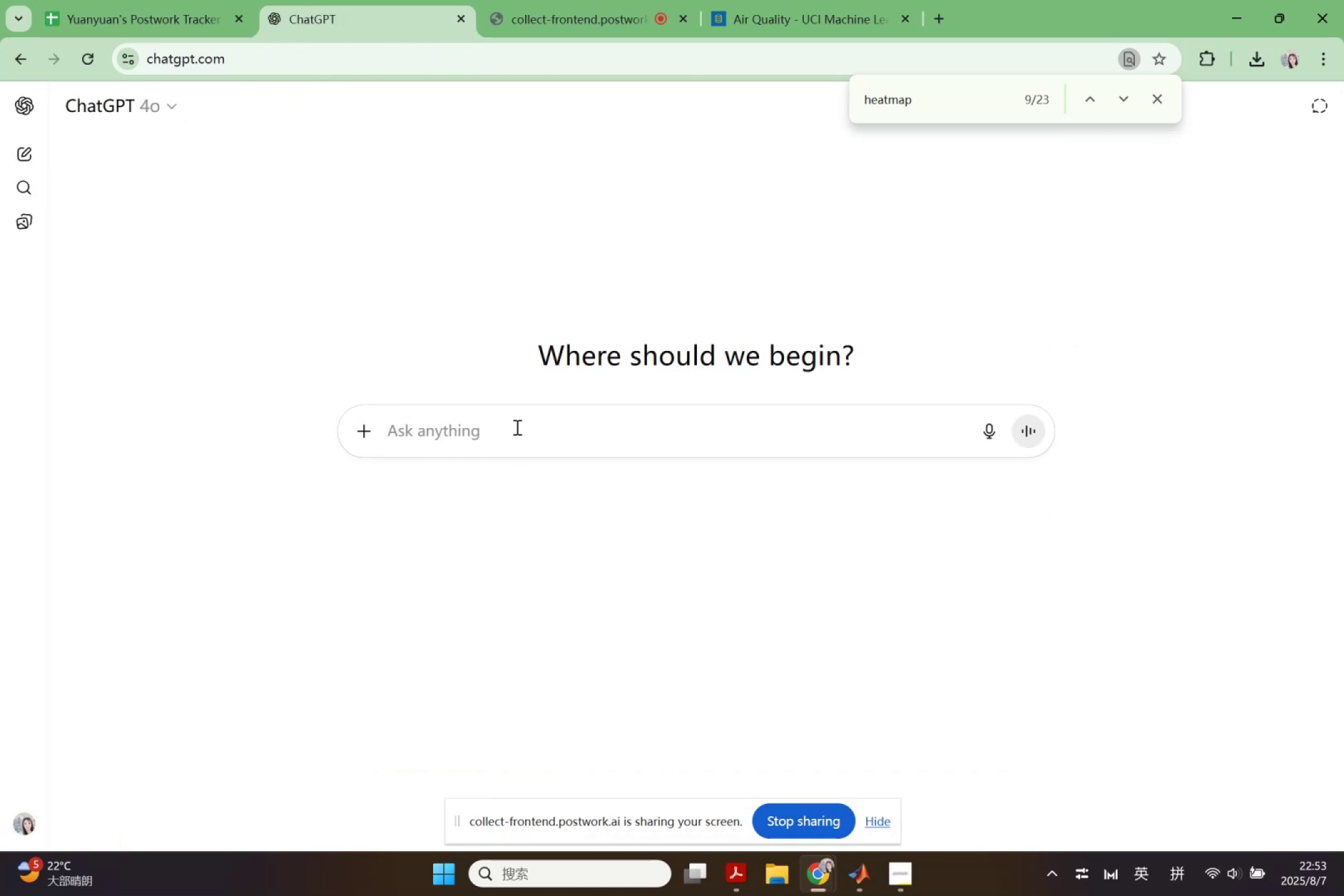 
key(Control+V)
 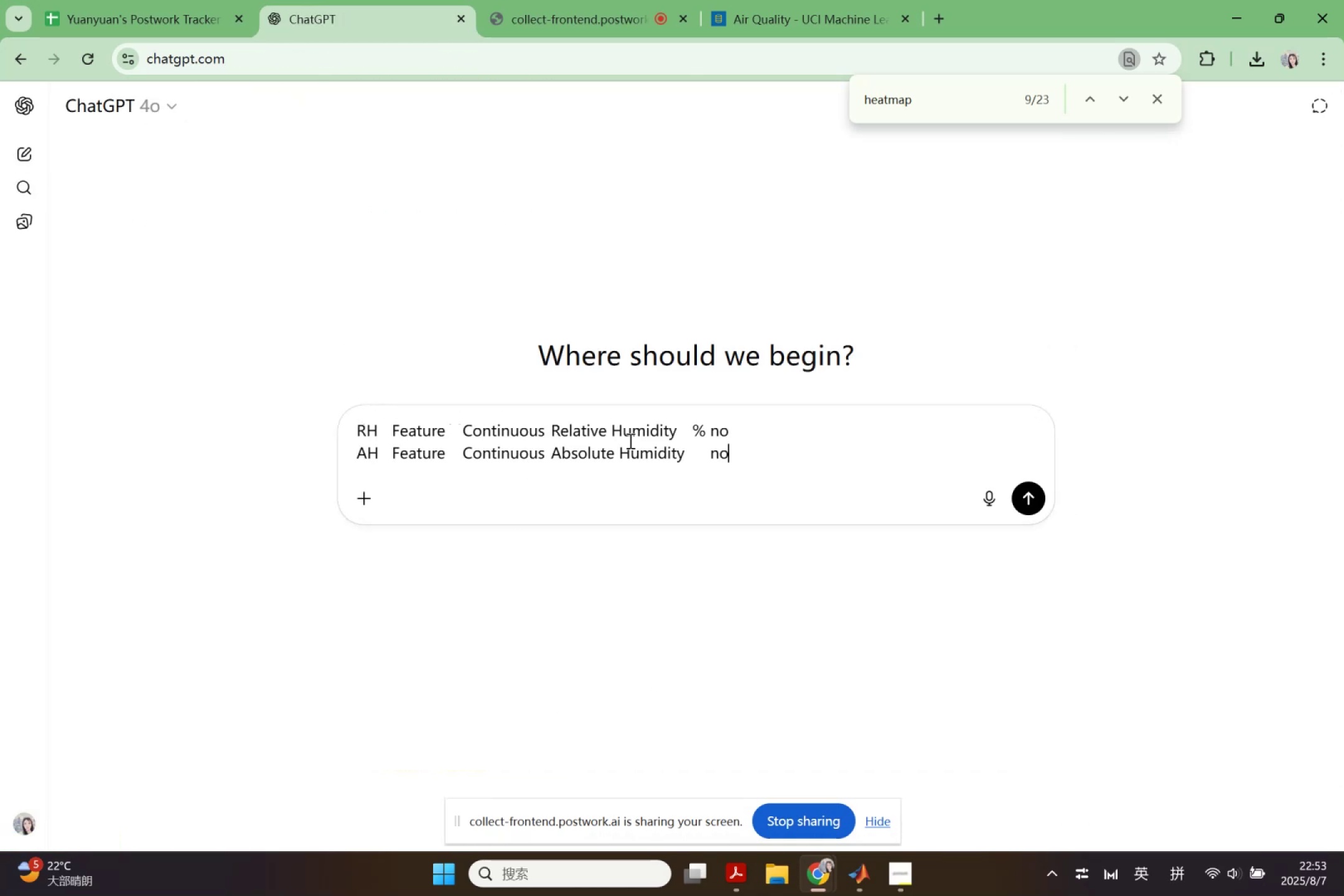 
key(Shift+Enter)
 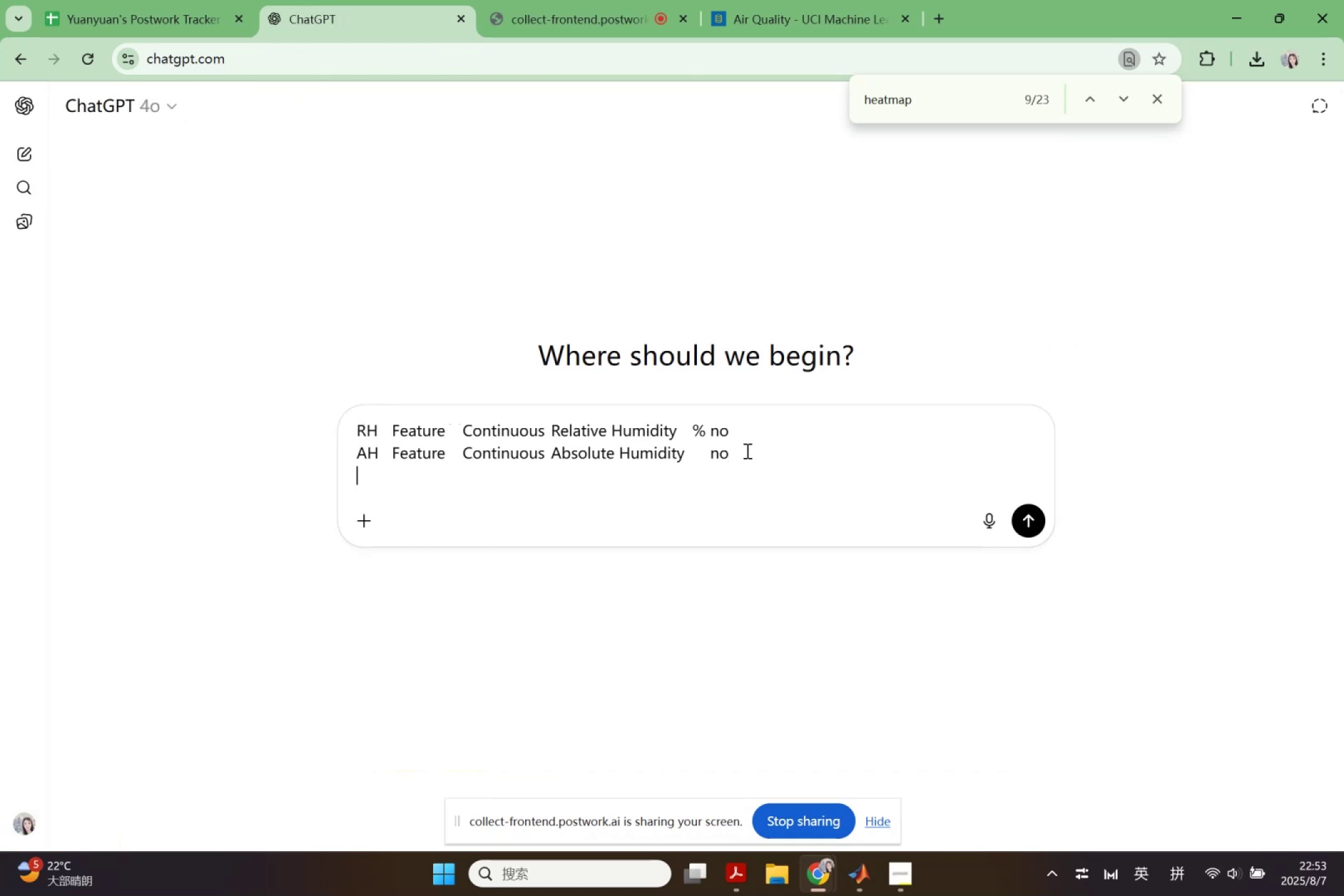 
key(Shift+Enter)
 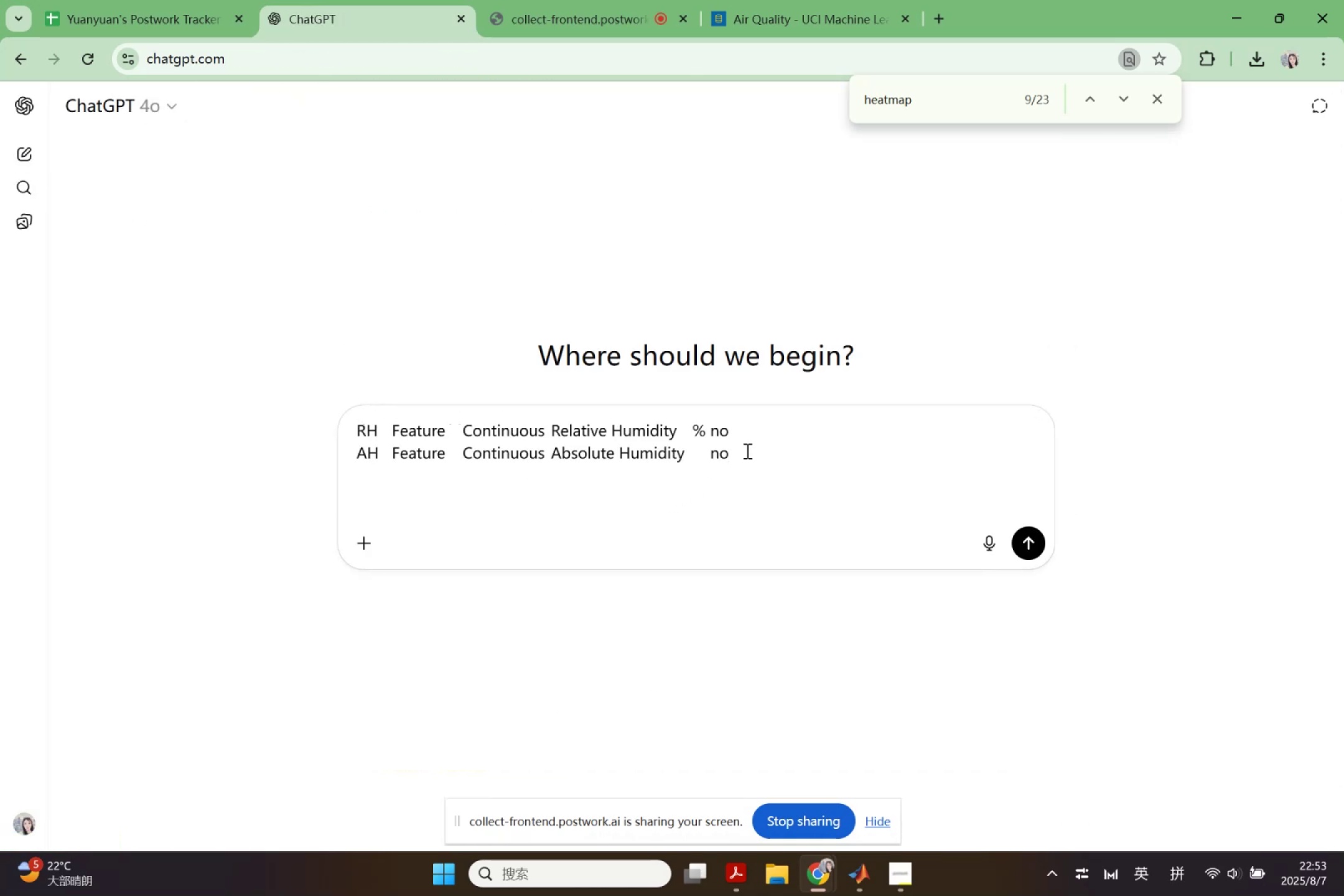 
type(whta)
key(Backspace)
key(Backspace)
type(at is d)
key(Backspace)
type(the different bw)
key(Backspace)
type(etween RH and AH, and which on e)
key(Backspace)
key(Backspace)
type(e affact pollution)
 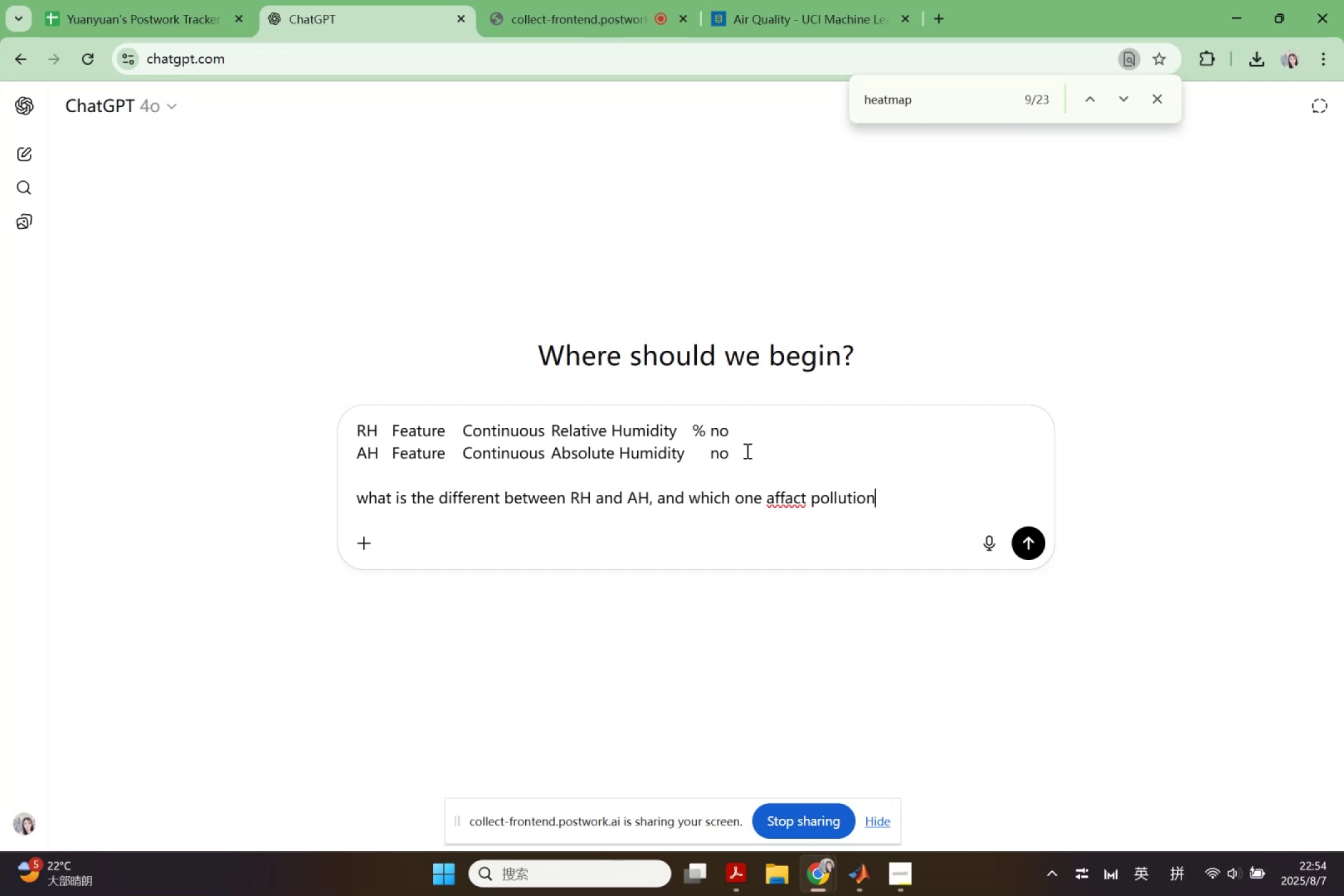 
right_click([784, 496])
 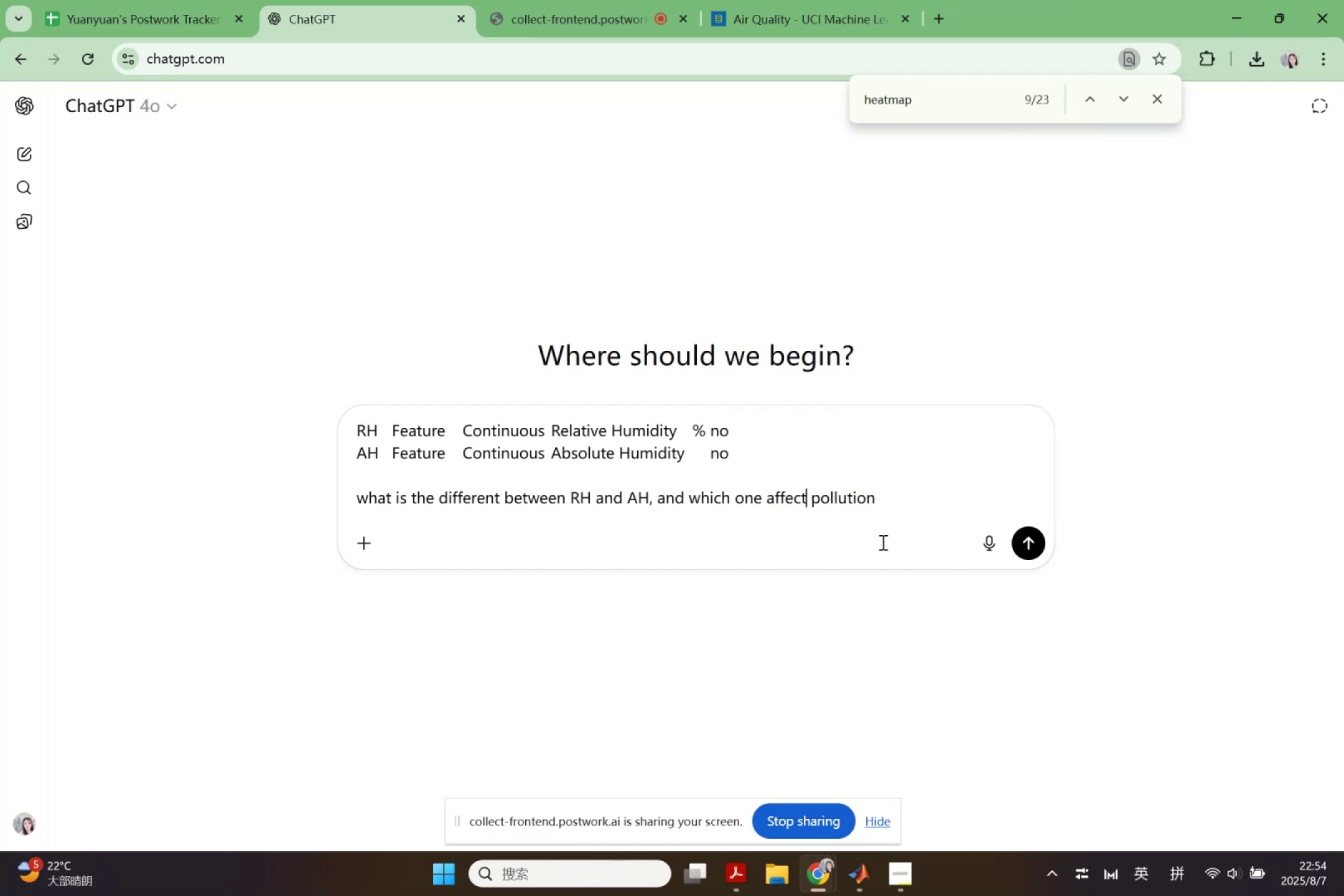 
double_click([926, 511])
 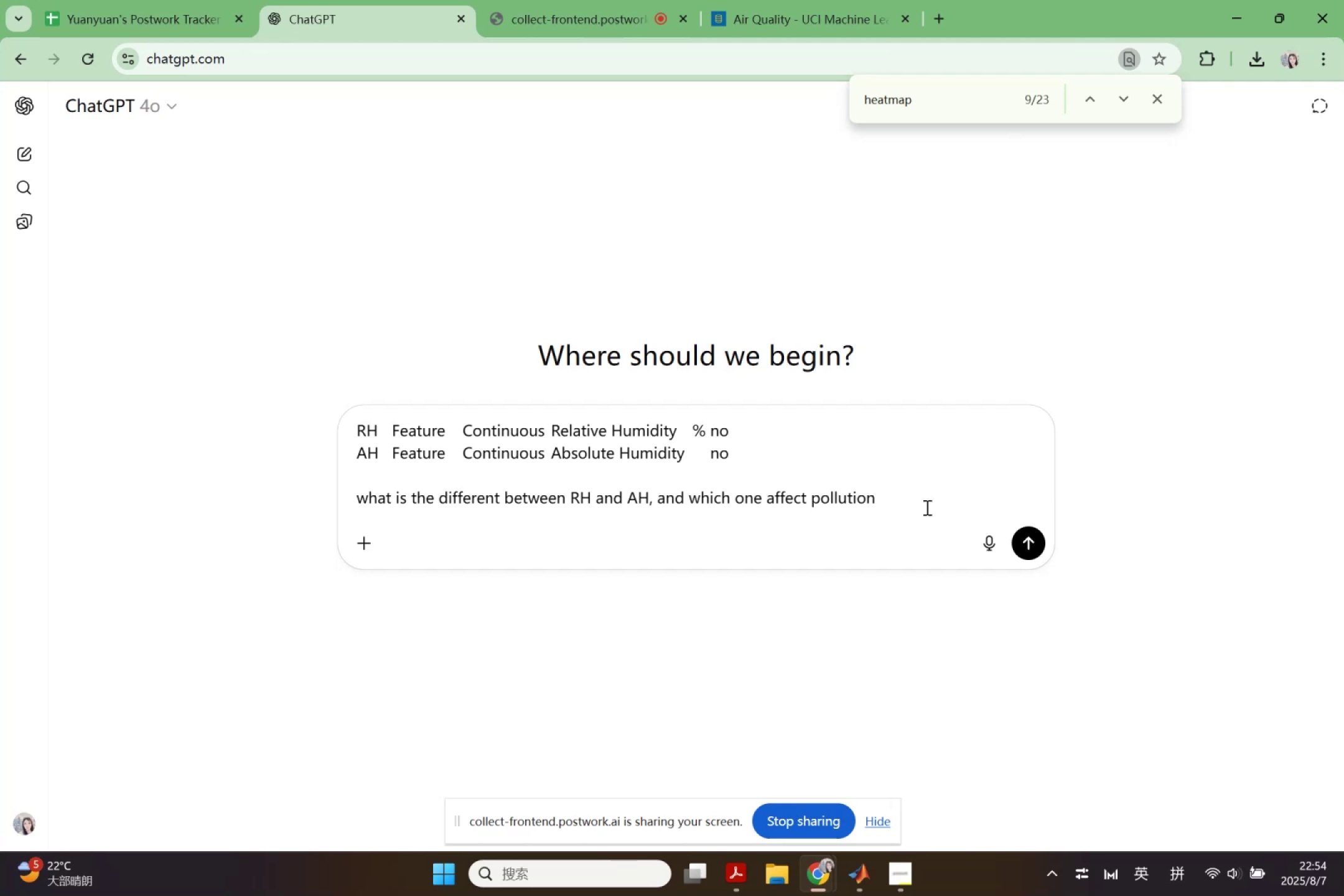 
type( more)
 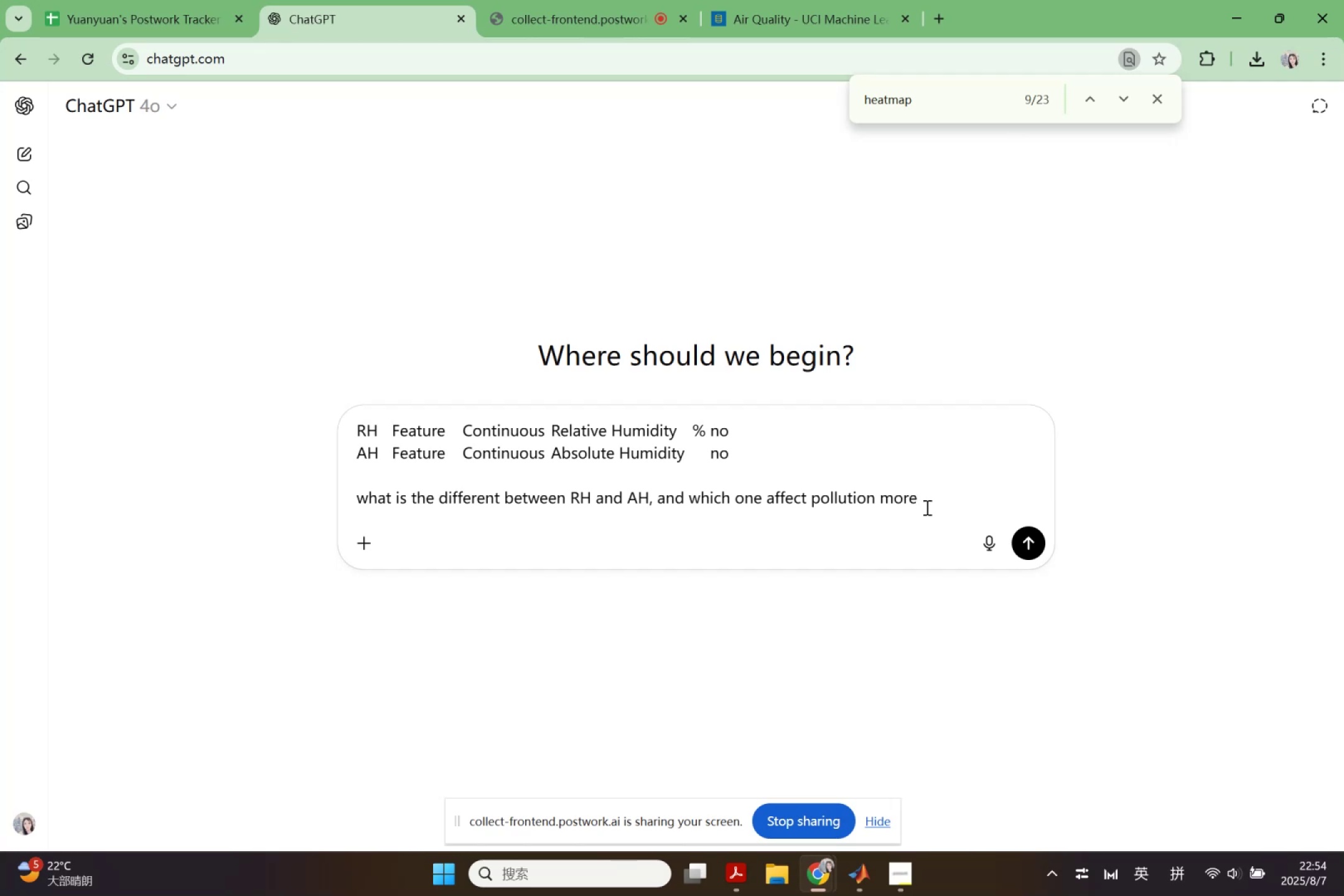 
wait(5.2)
 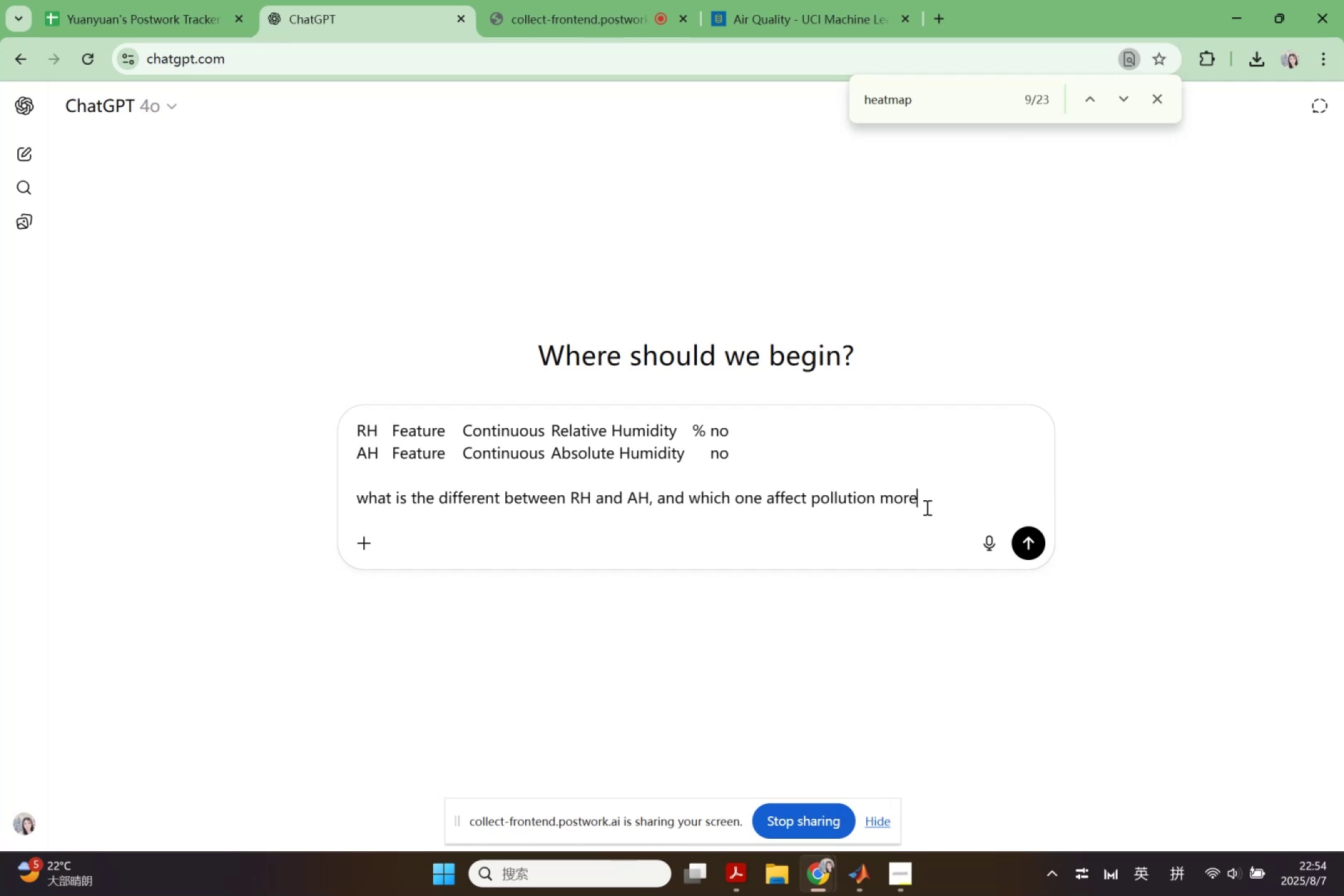 
key(Backspace)
key(Backspace)
key(Backspace)
key(Backspace)
key(Backspace)
type( mo)
key(Backspace)
key(Backspace)
 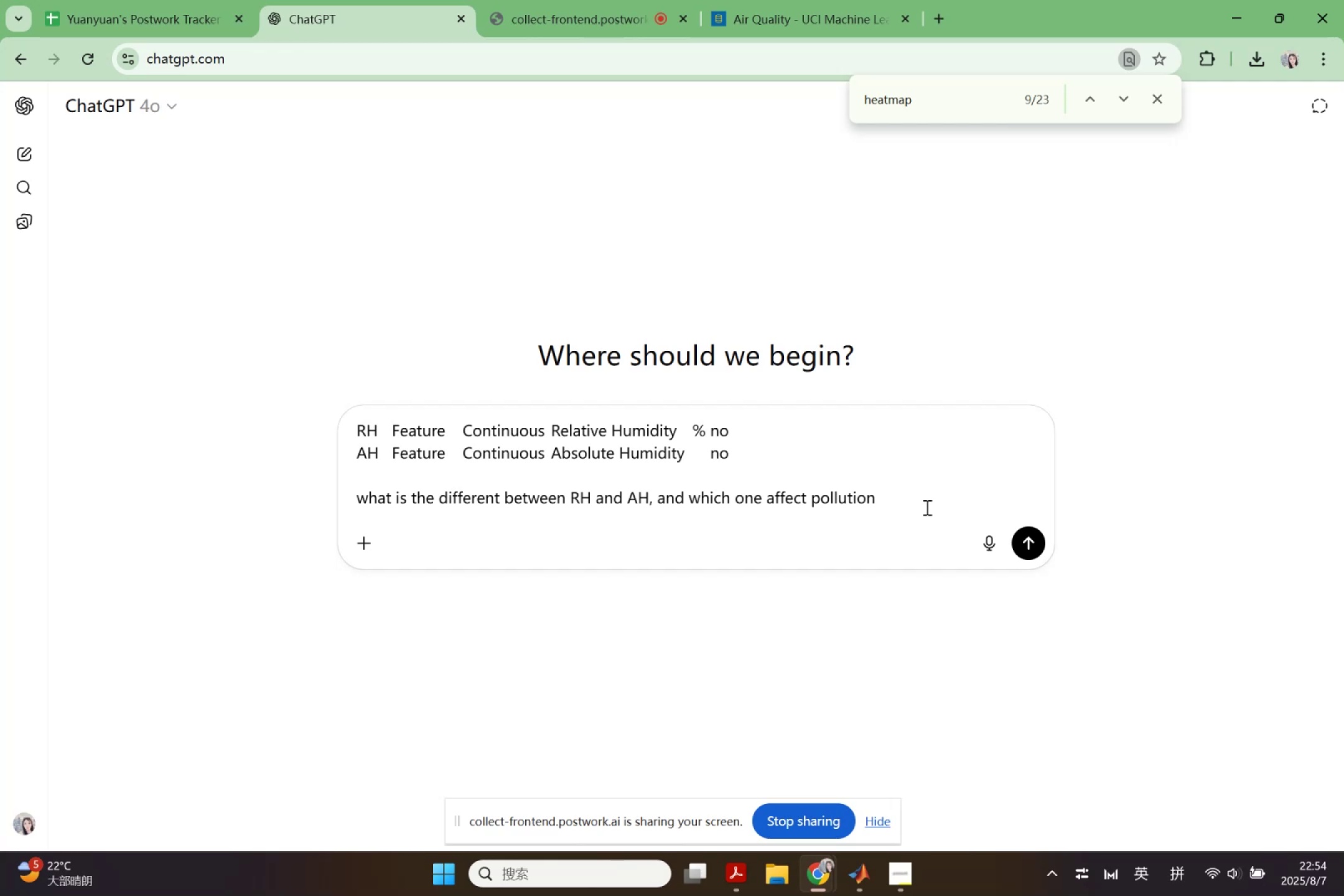 
hold_key(key=ArrowLeft, duration=0.82)
 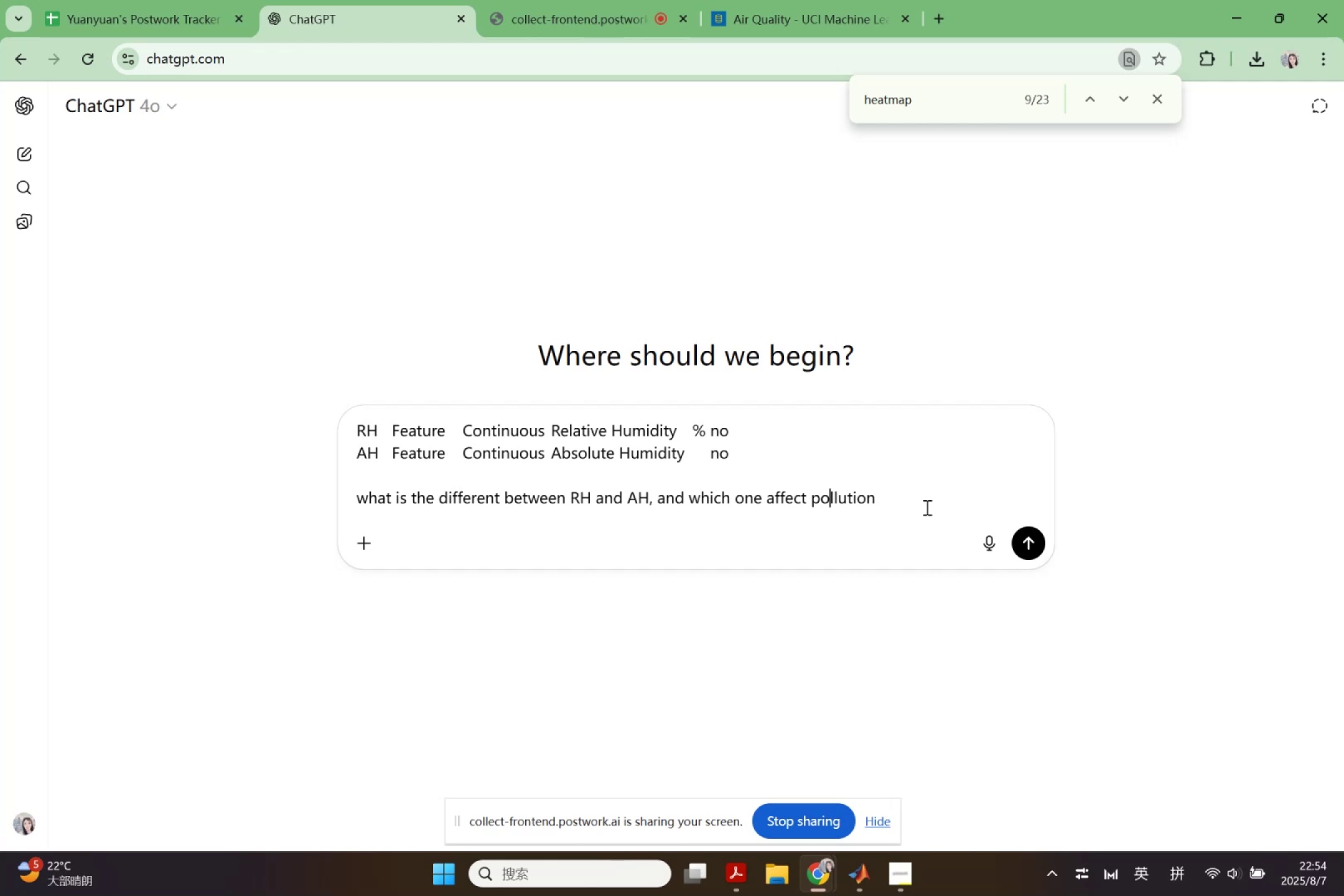 
key(ArrowLeft)
 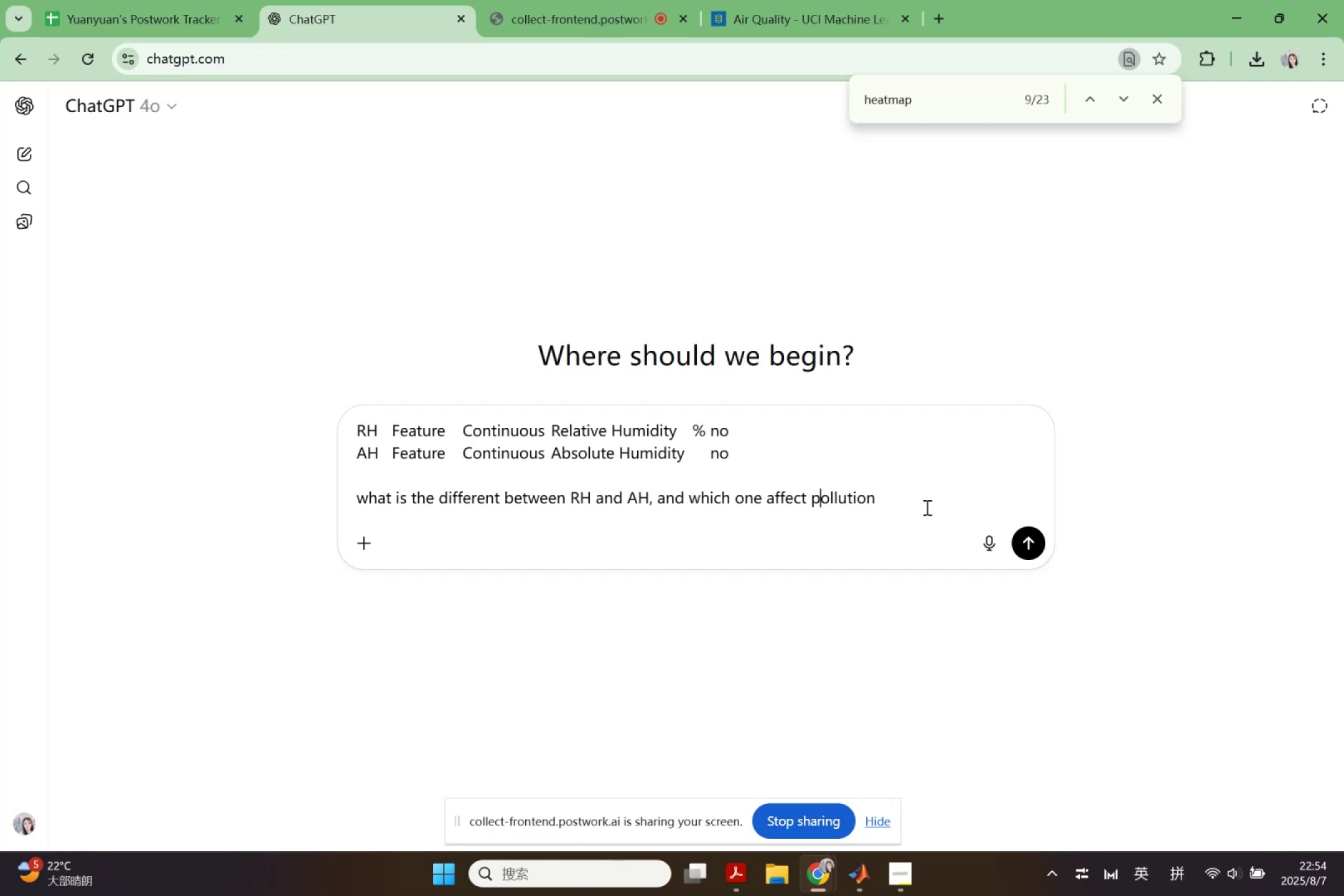 
key(ArrowLeft)
 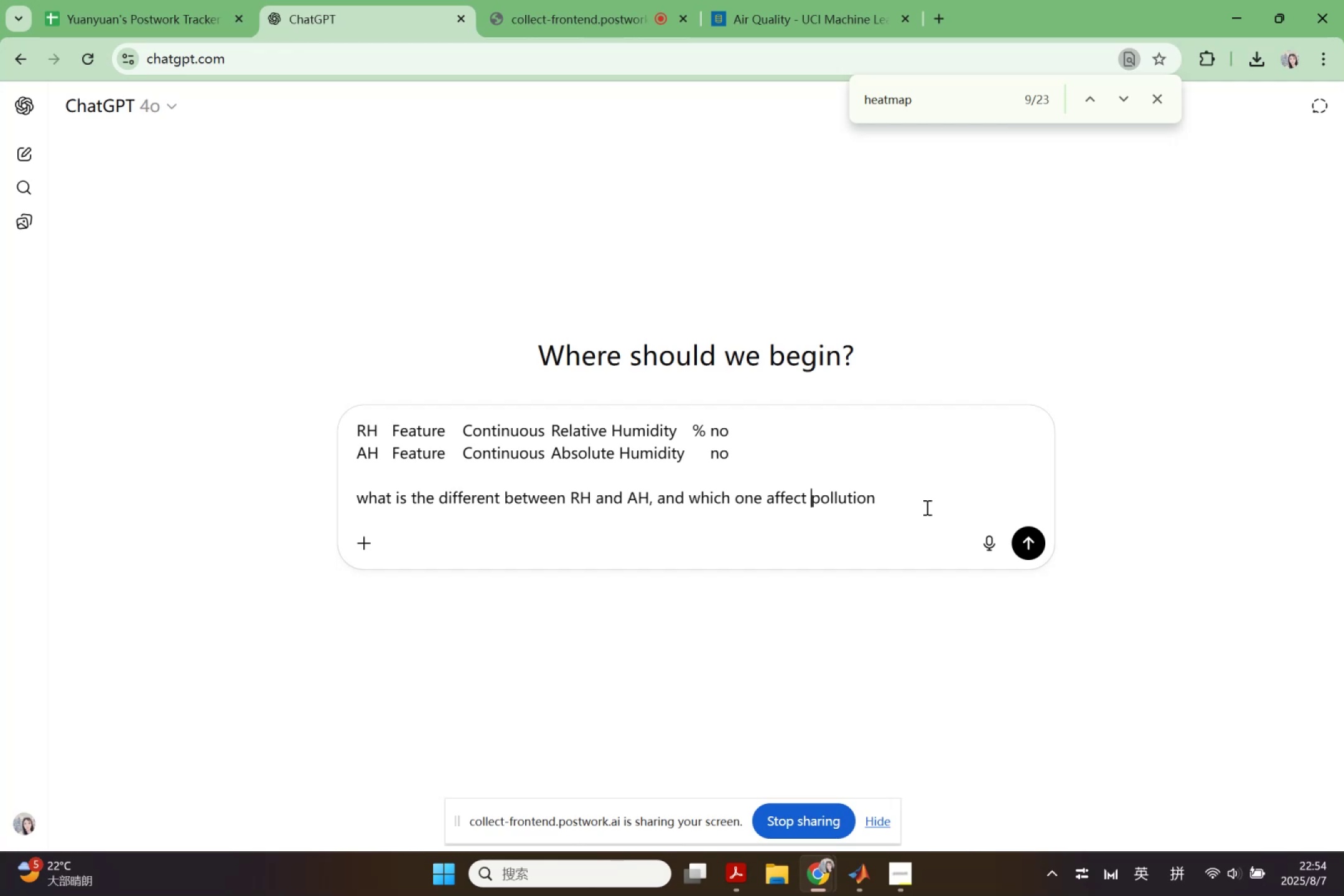 
key(ArrowLeft)
 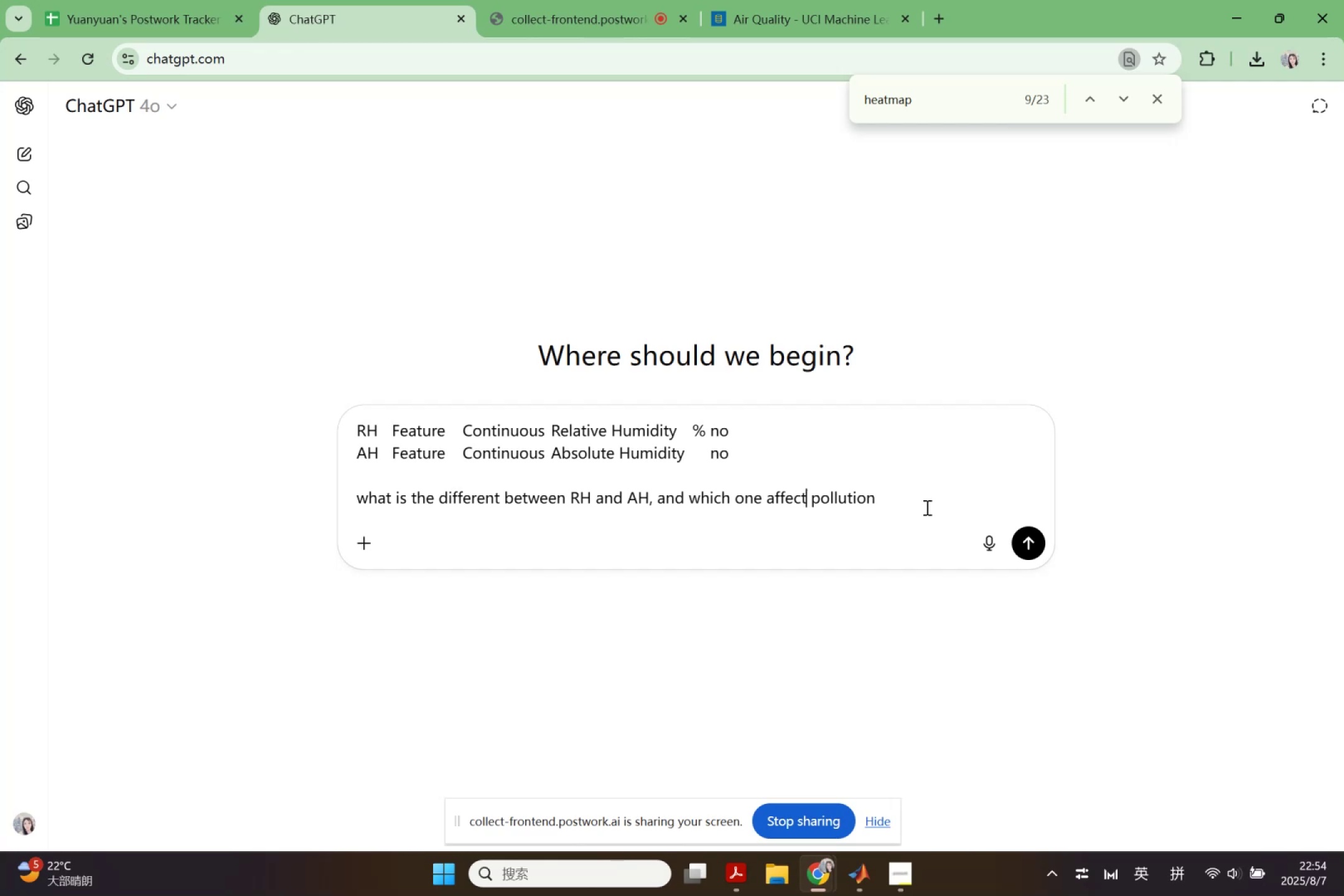 
key(ArrowLeft)
 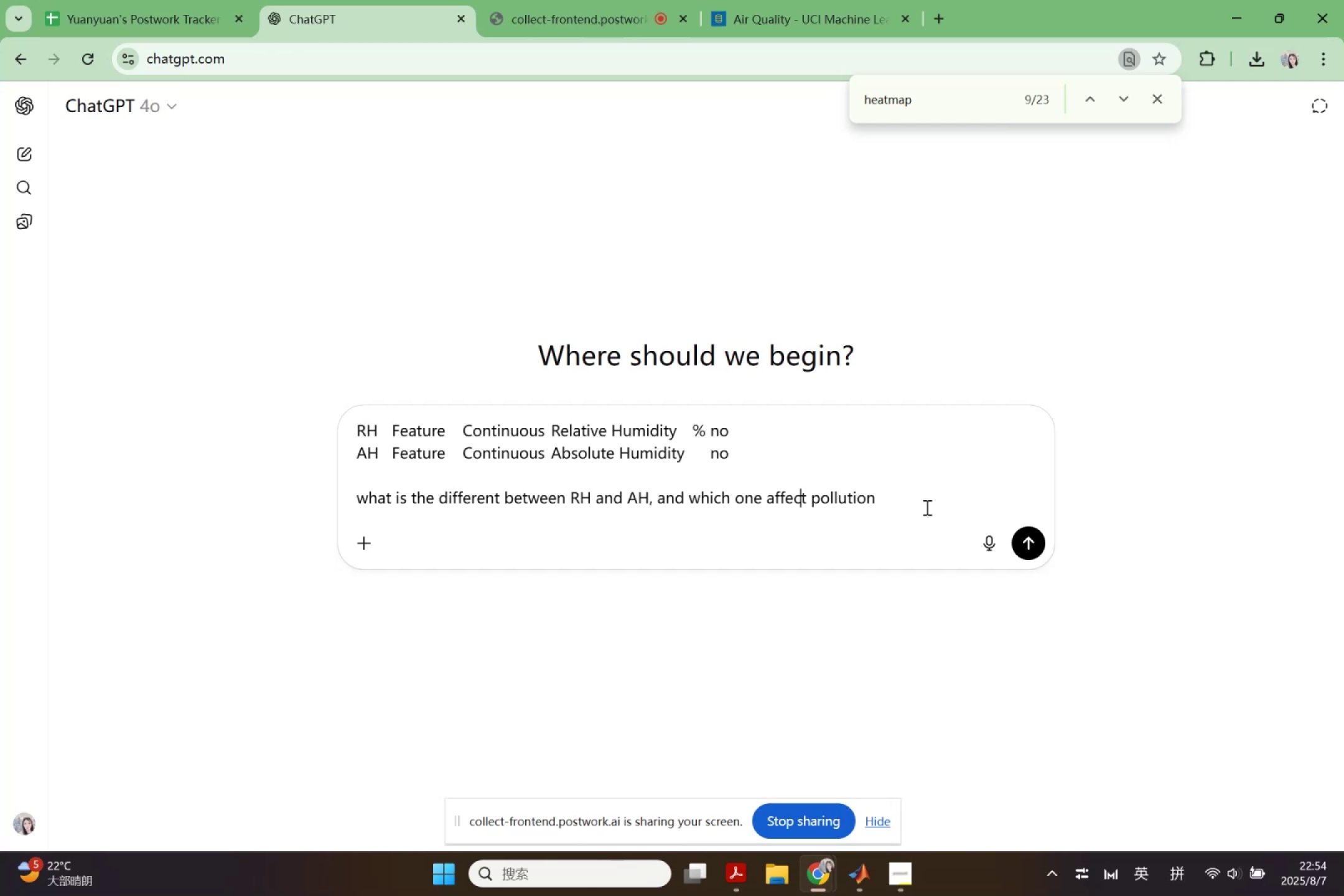 
hold_key(key=ArrowRight, duration=0.91)
 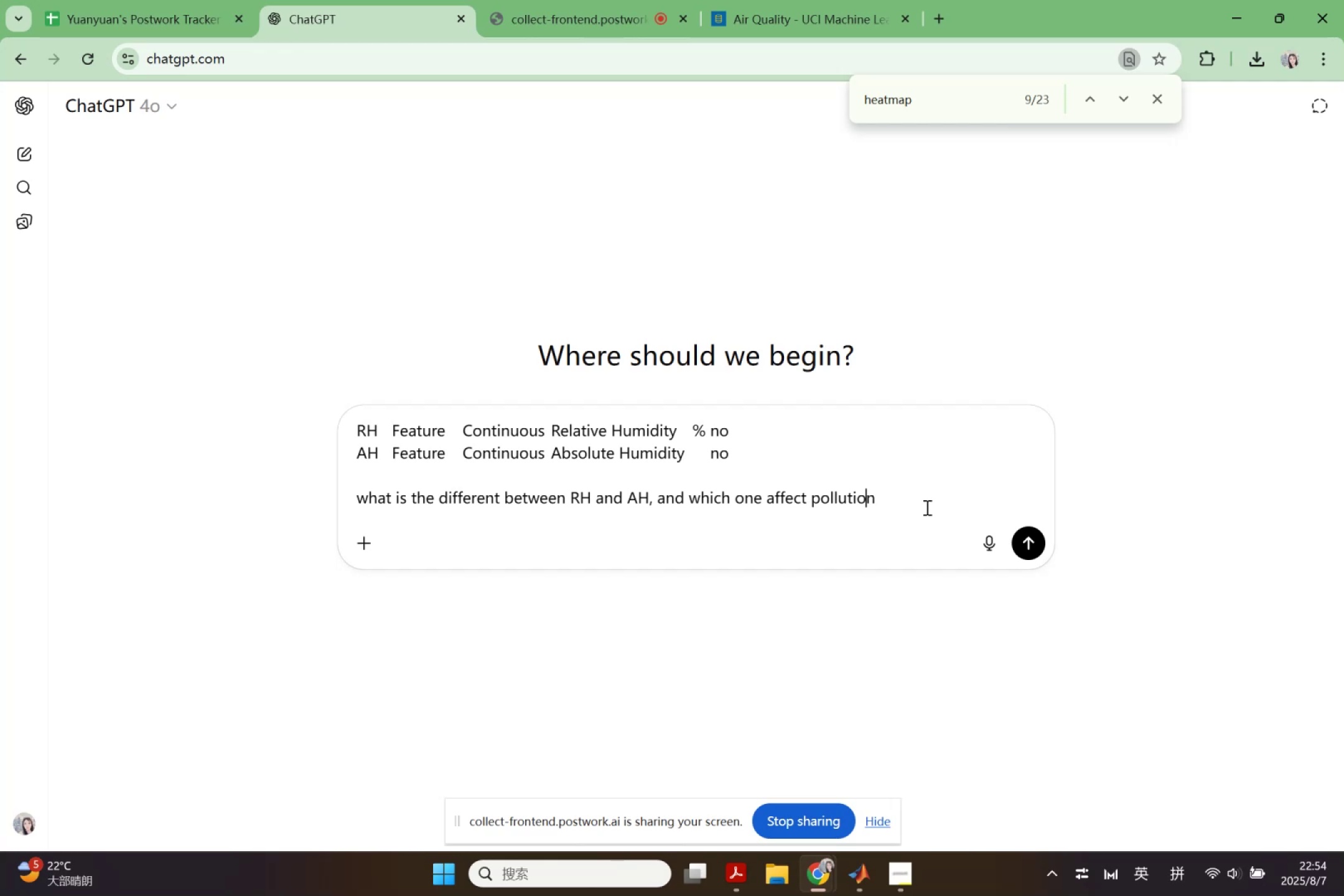 
key(ArrowRight)
 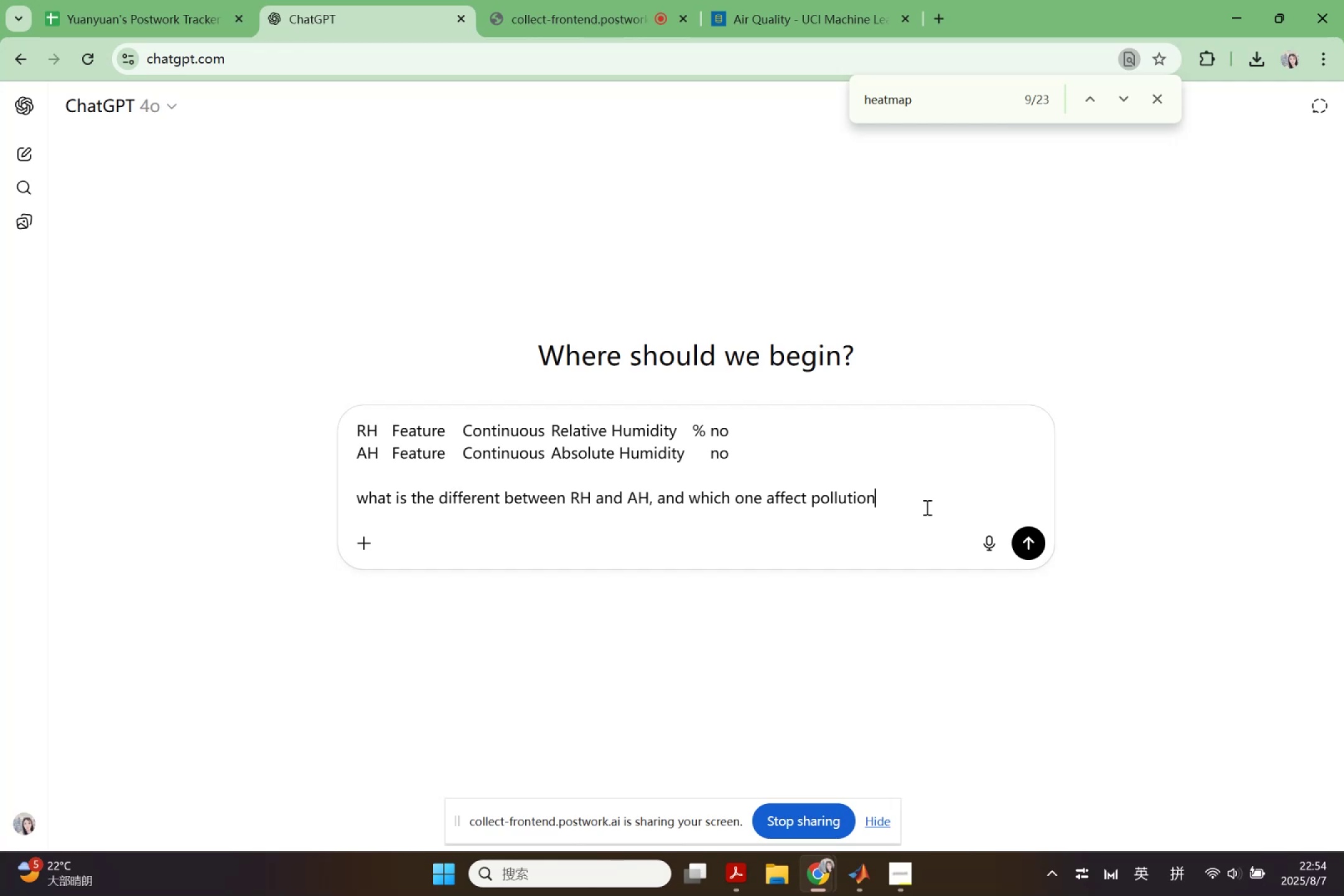 
key(ArrowRight)
 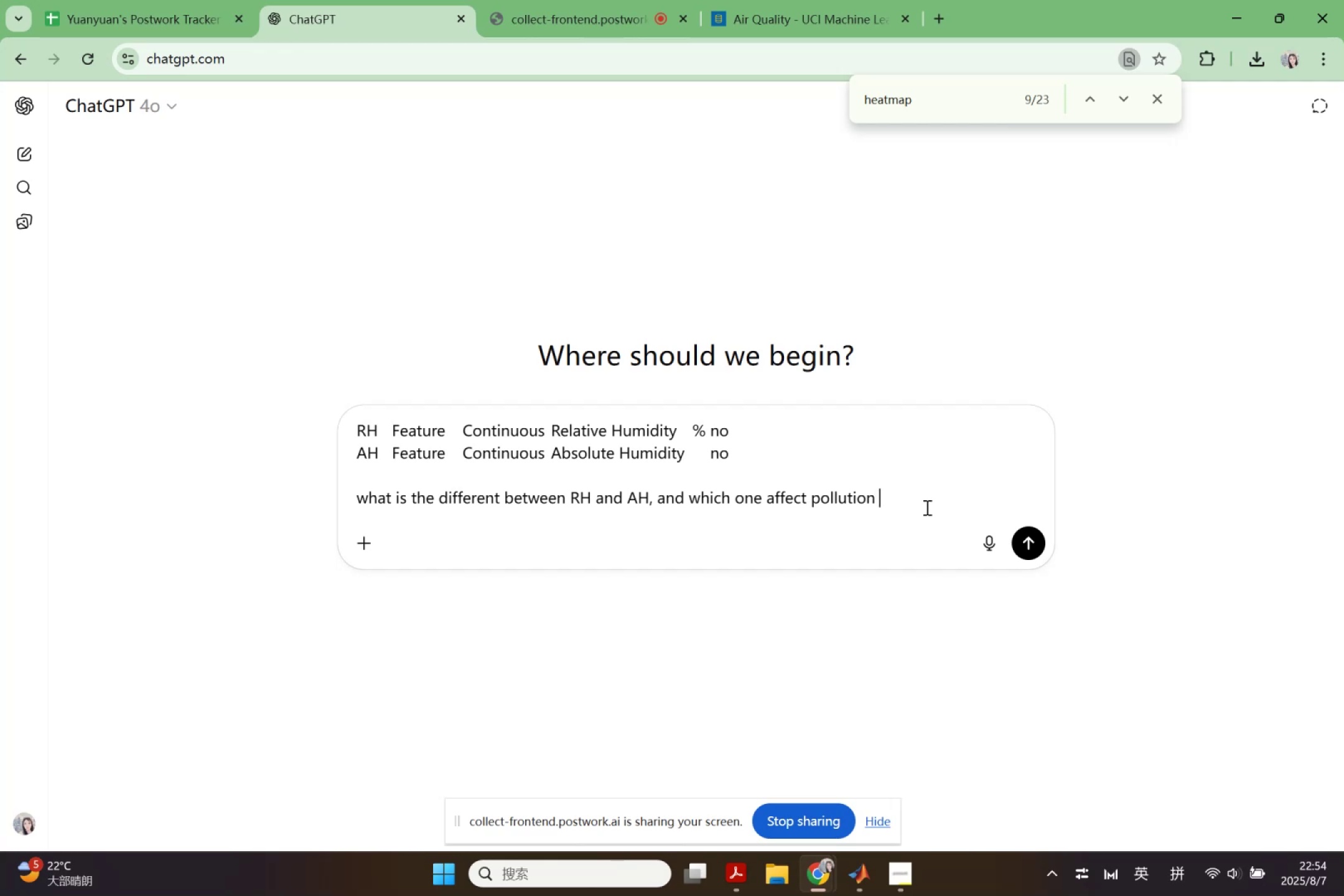 
type( more)
 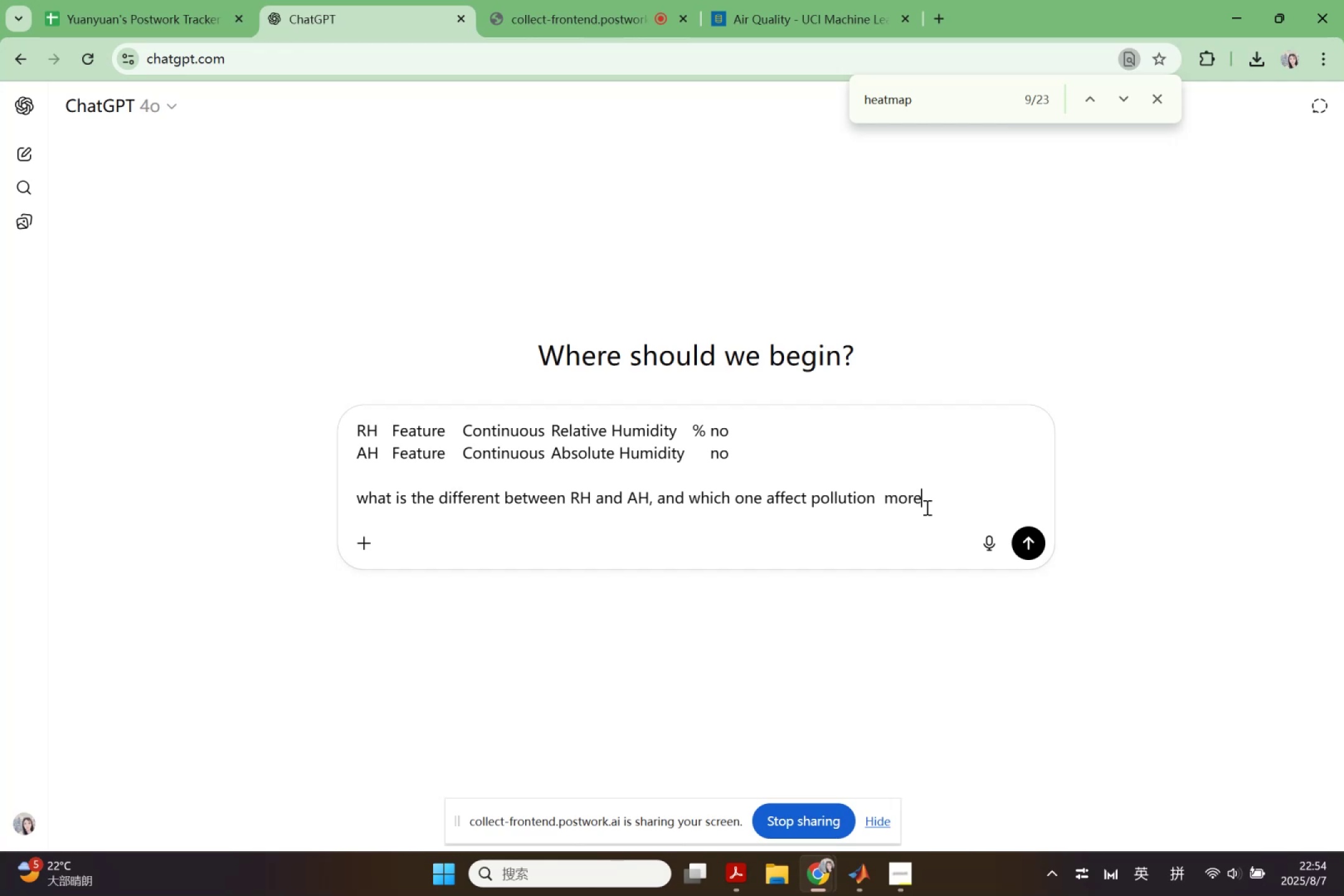 
key(Enter)
 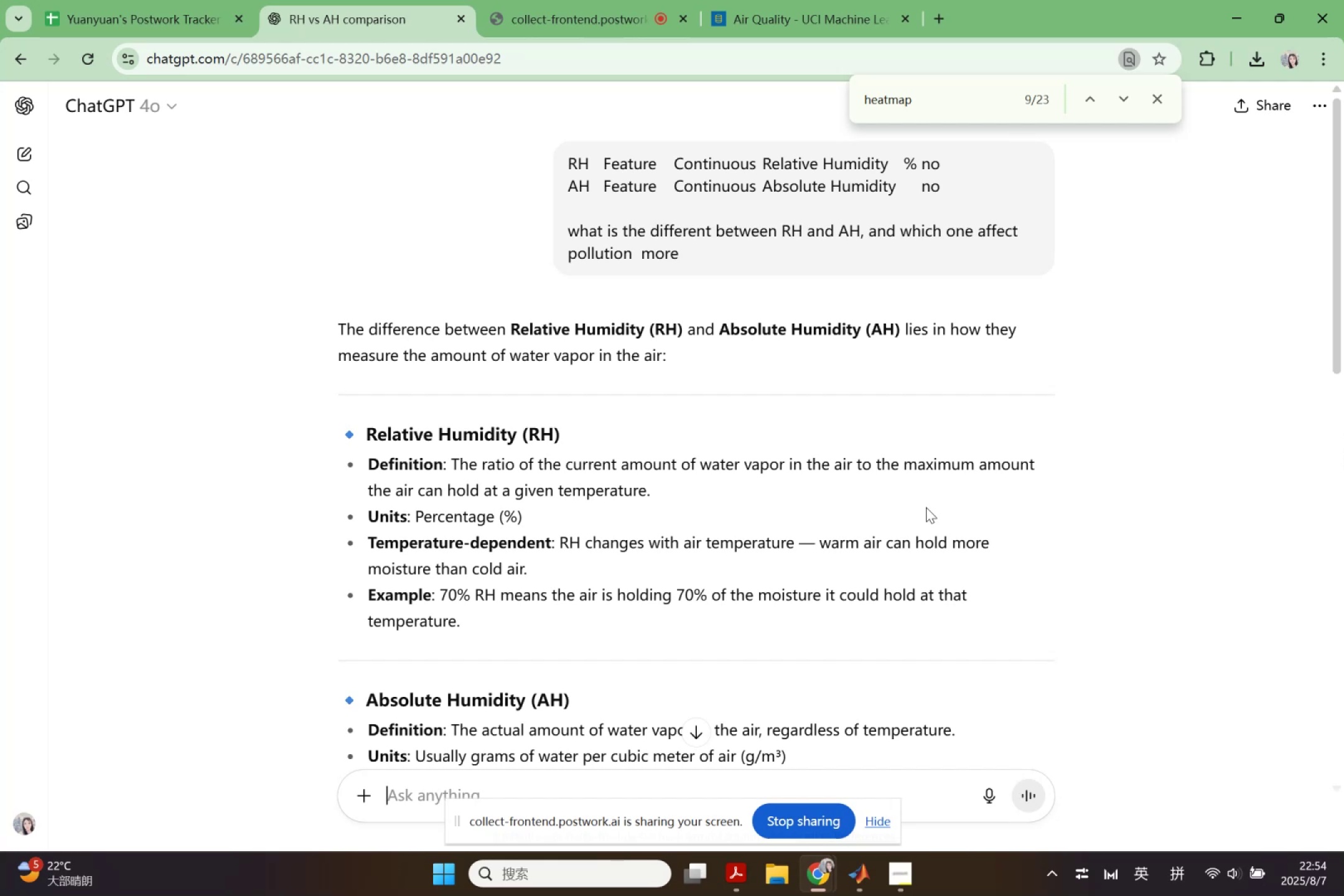 
wait(23.32)
 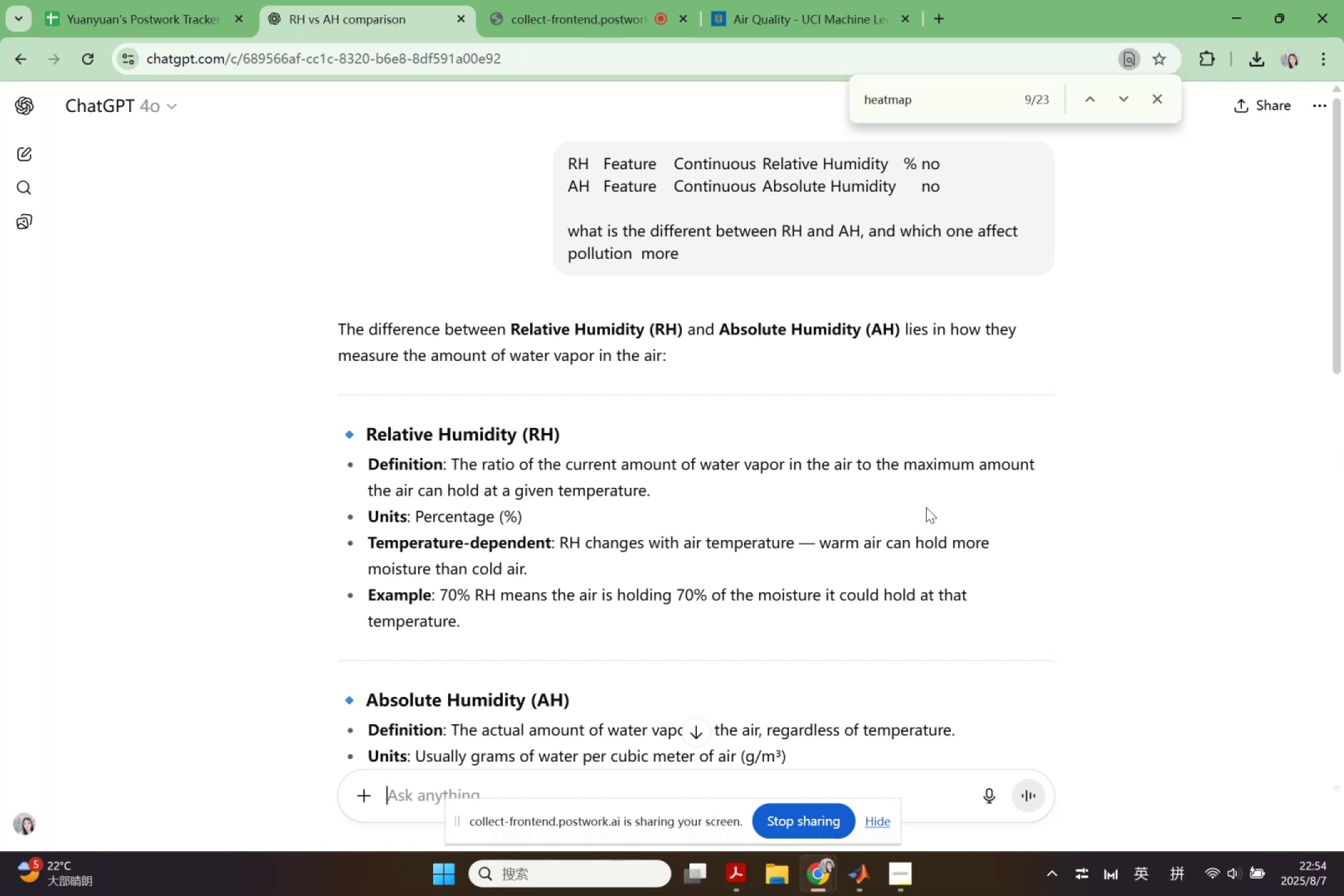 
scroll: coordinate [926, 507], scroll_direction: down, amount: 2.0
 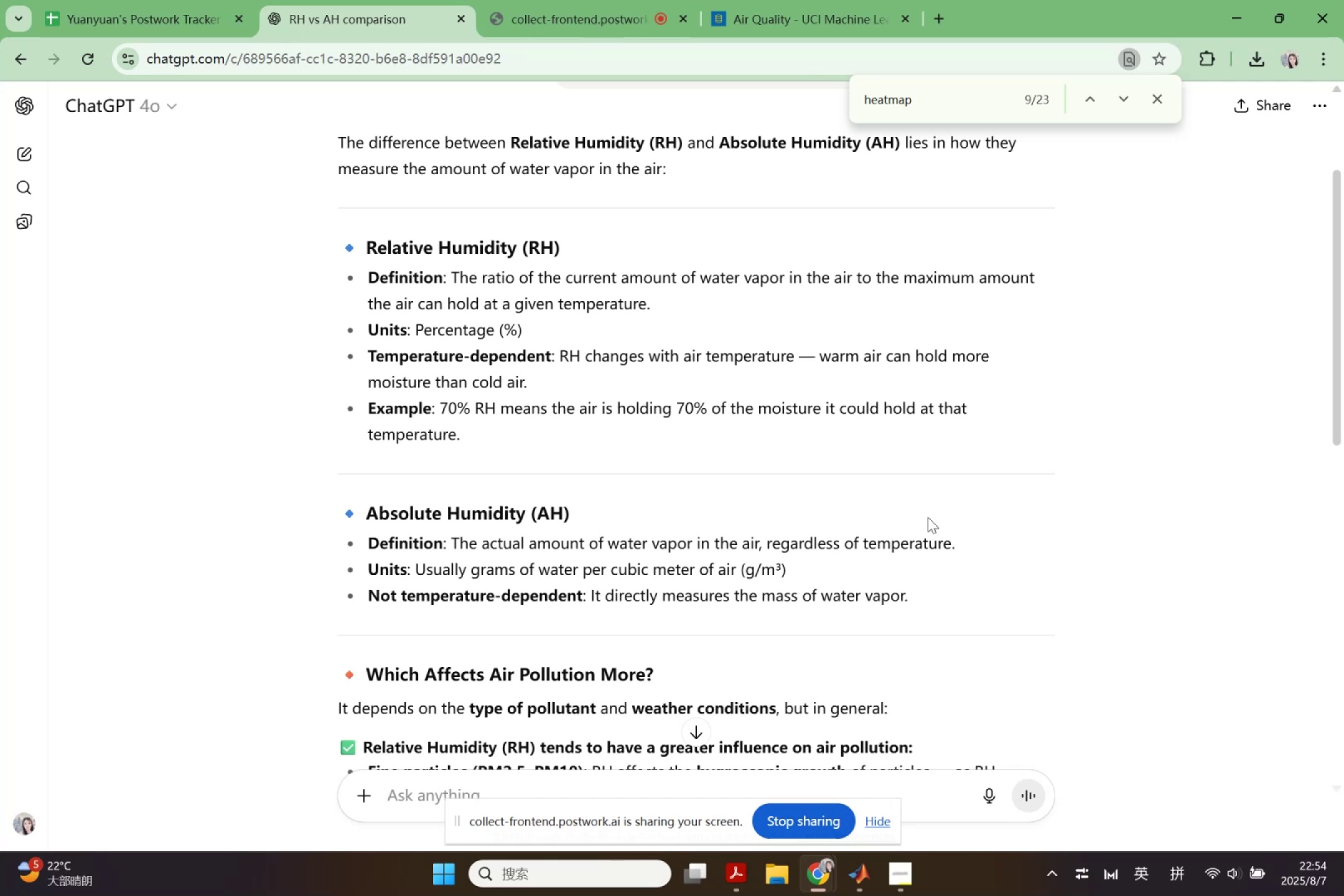 
wait(15.68)
 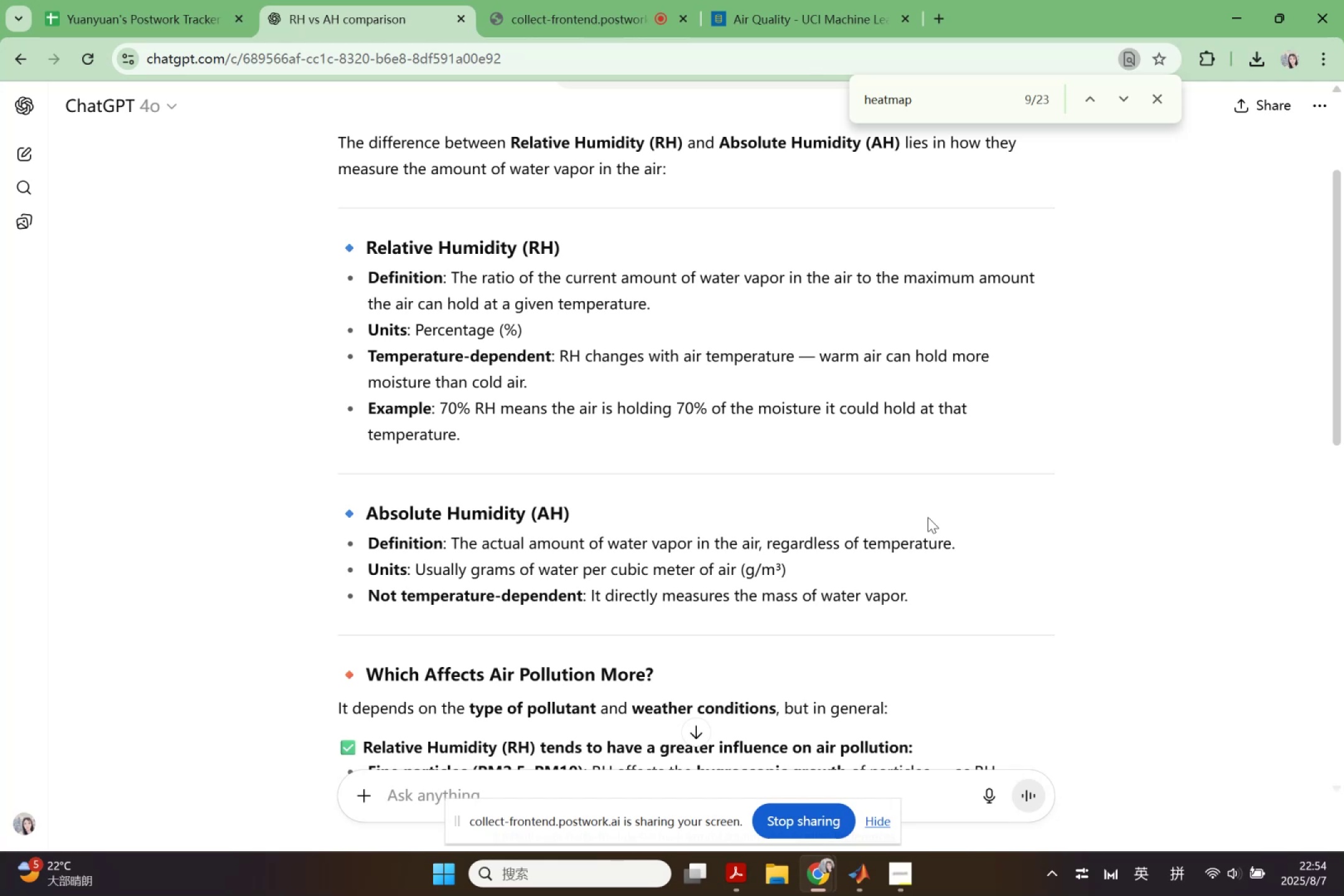 
scroll: coordinate [888, 492], scroll_direction: down, amount: 2.0
 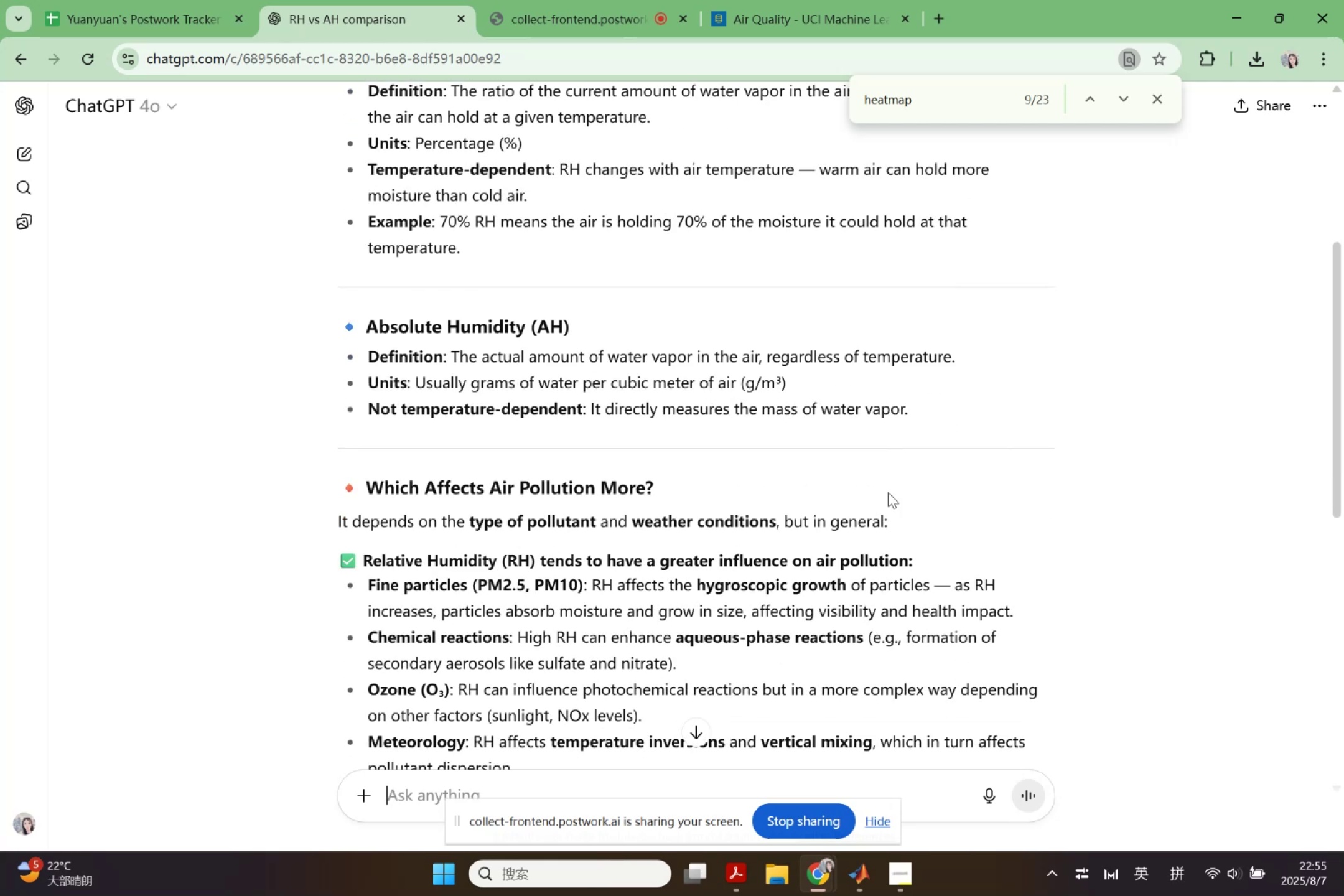 
wait(9.93)
 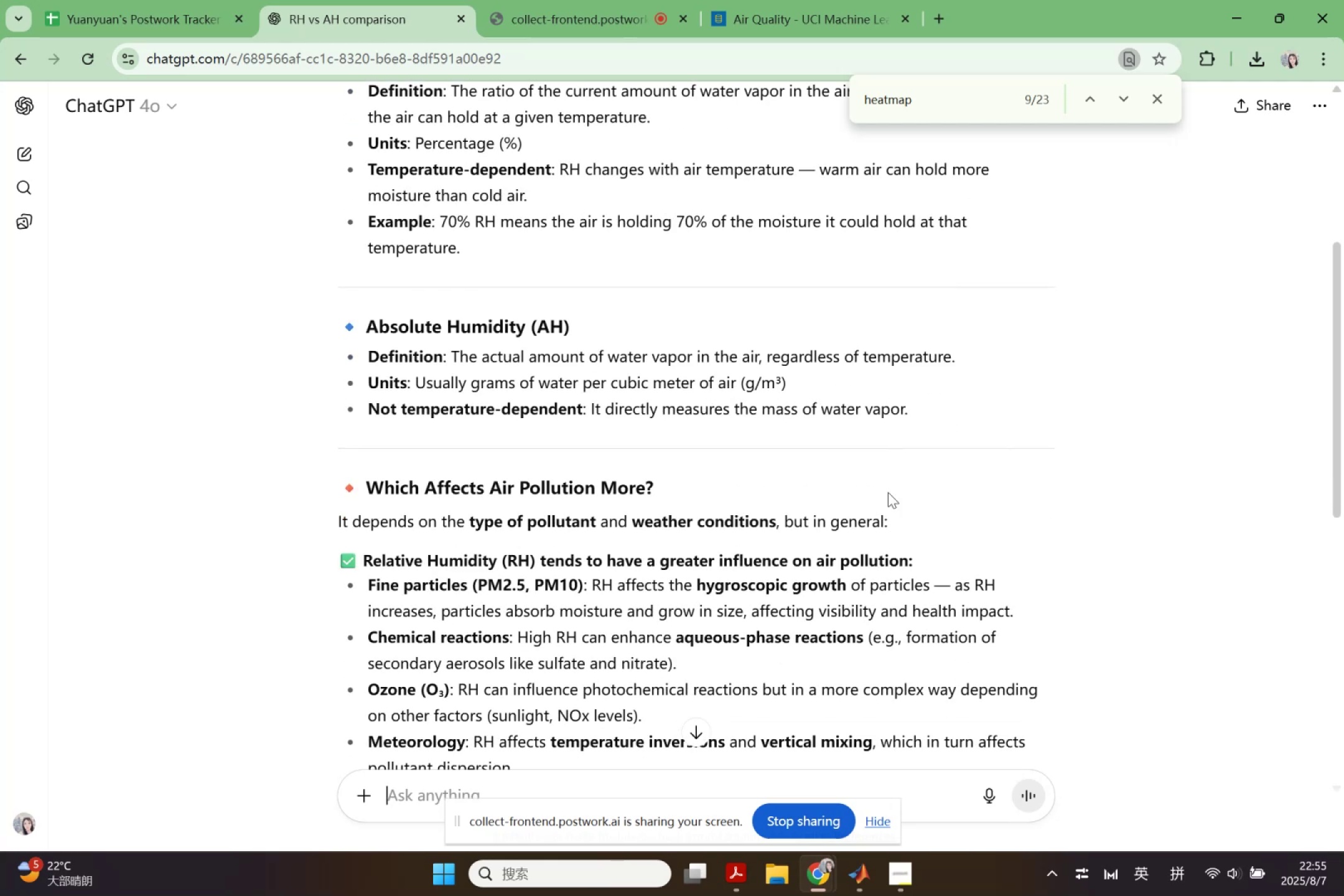 
scroll: coordinate [850, 558], scroll_direction: down, amount: 4.0
 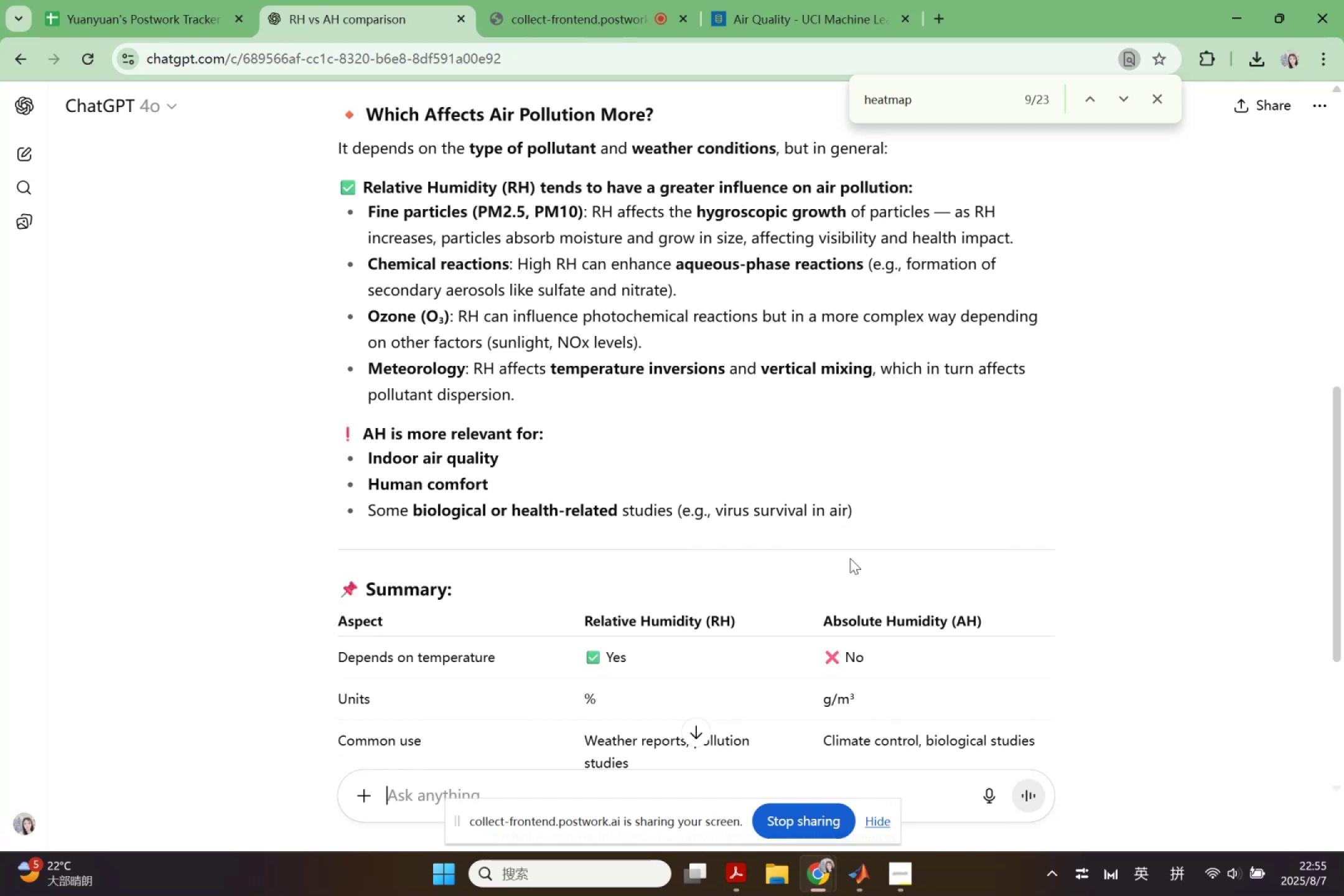 
wait(17.34)
 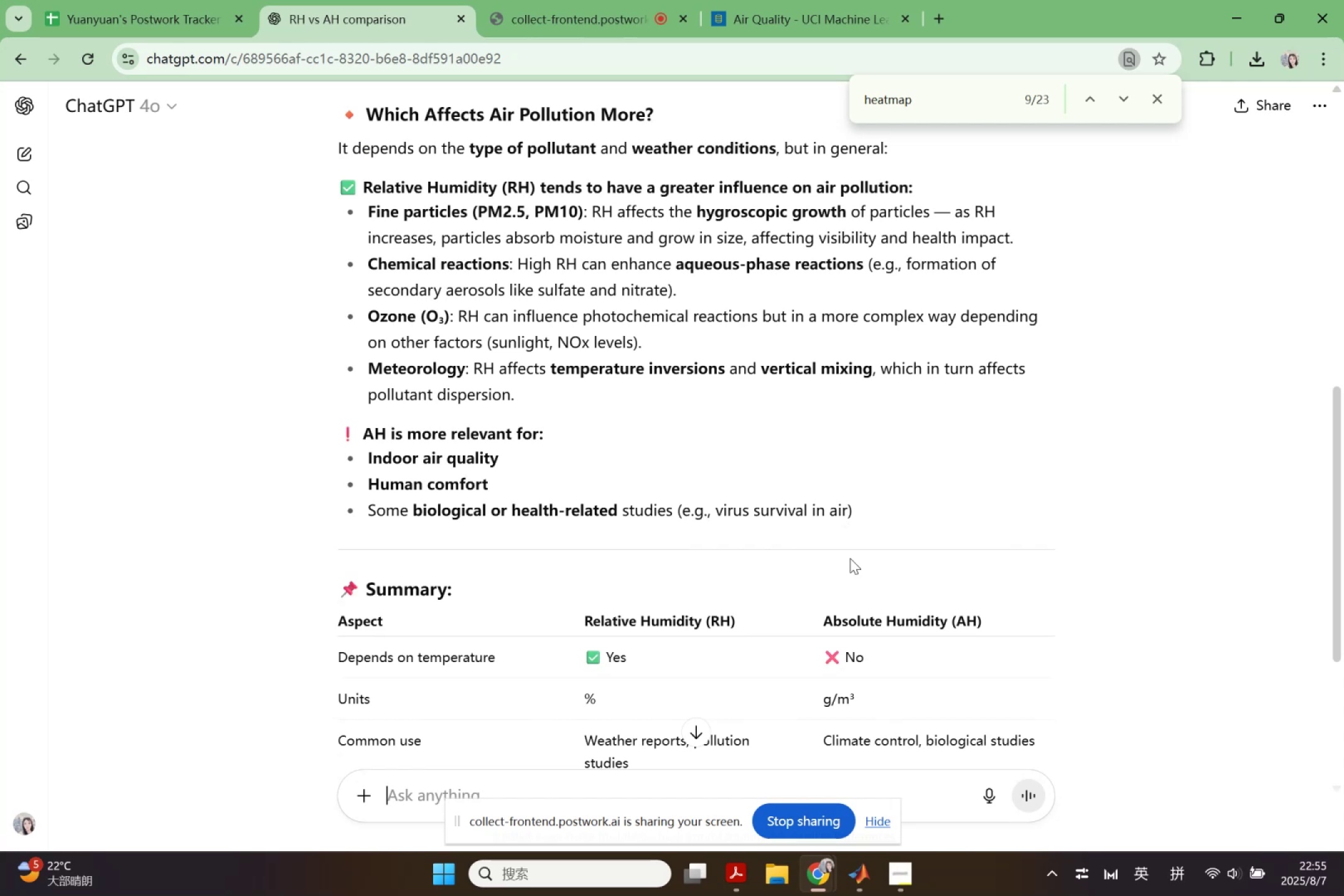 
left_click([863, 881])
 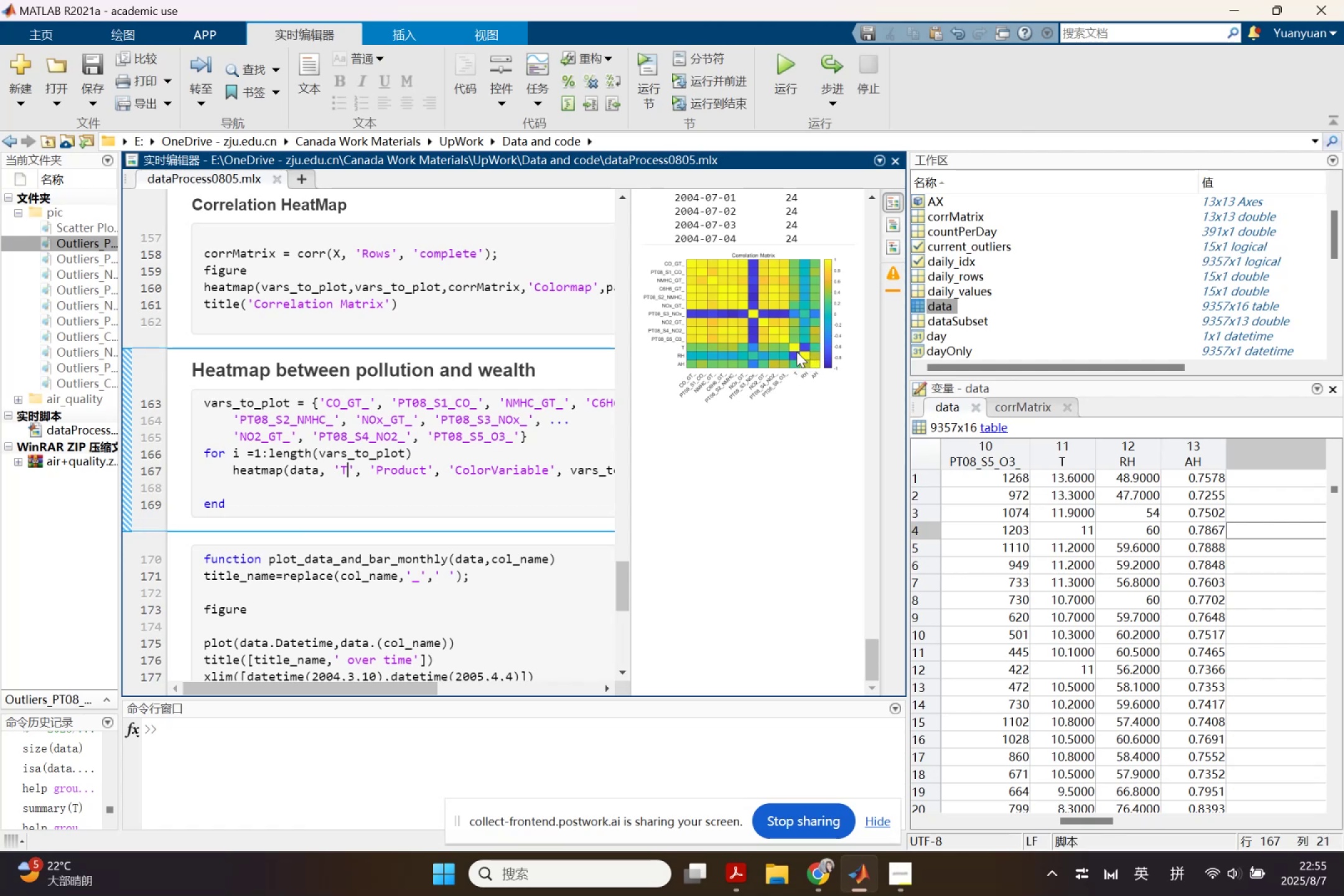 
wait(12.75)
 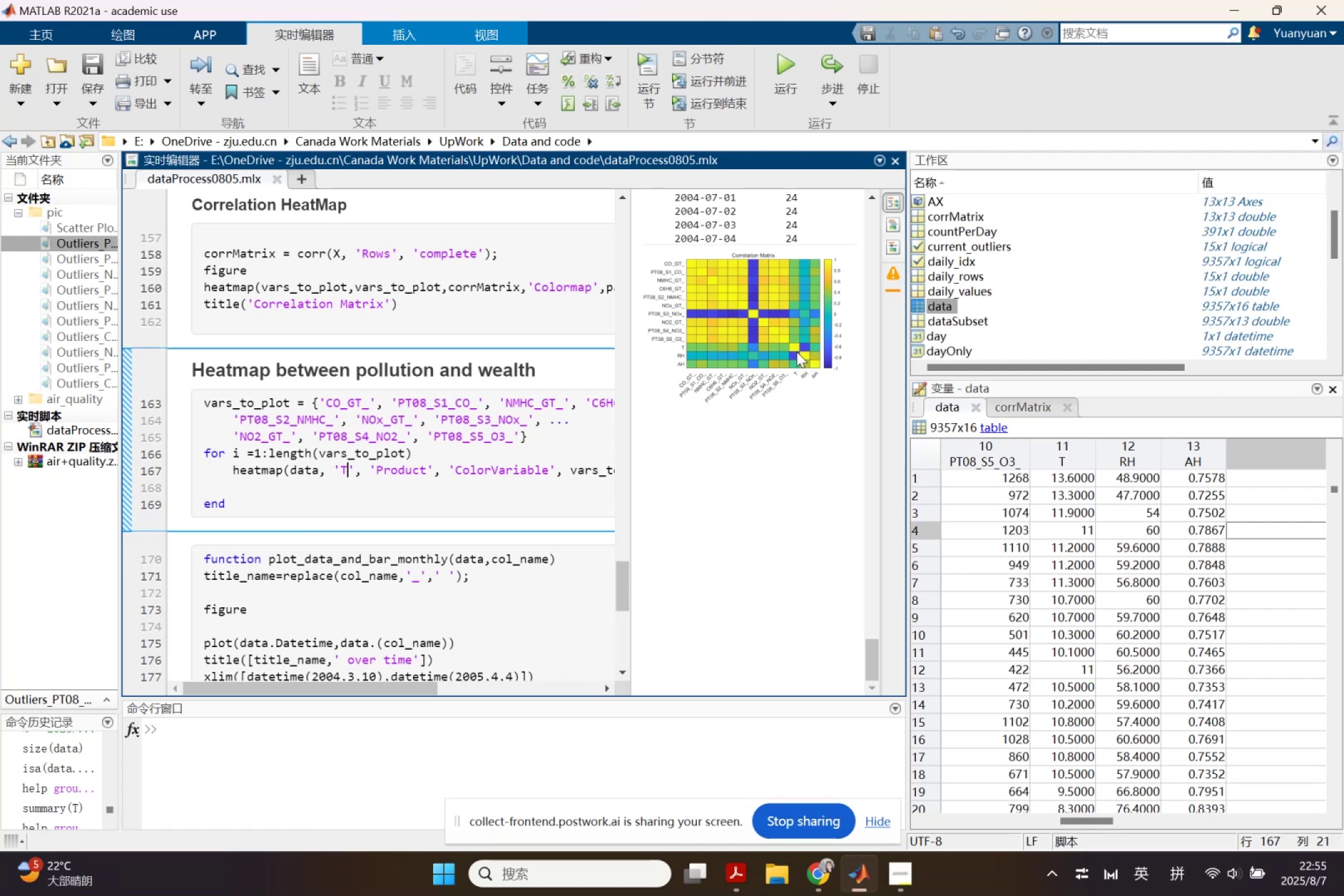 
scroll: coordinate [1114, 810], scroll_direction: down, amount: 15.0
 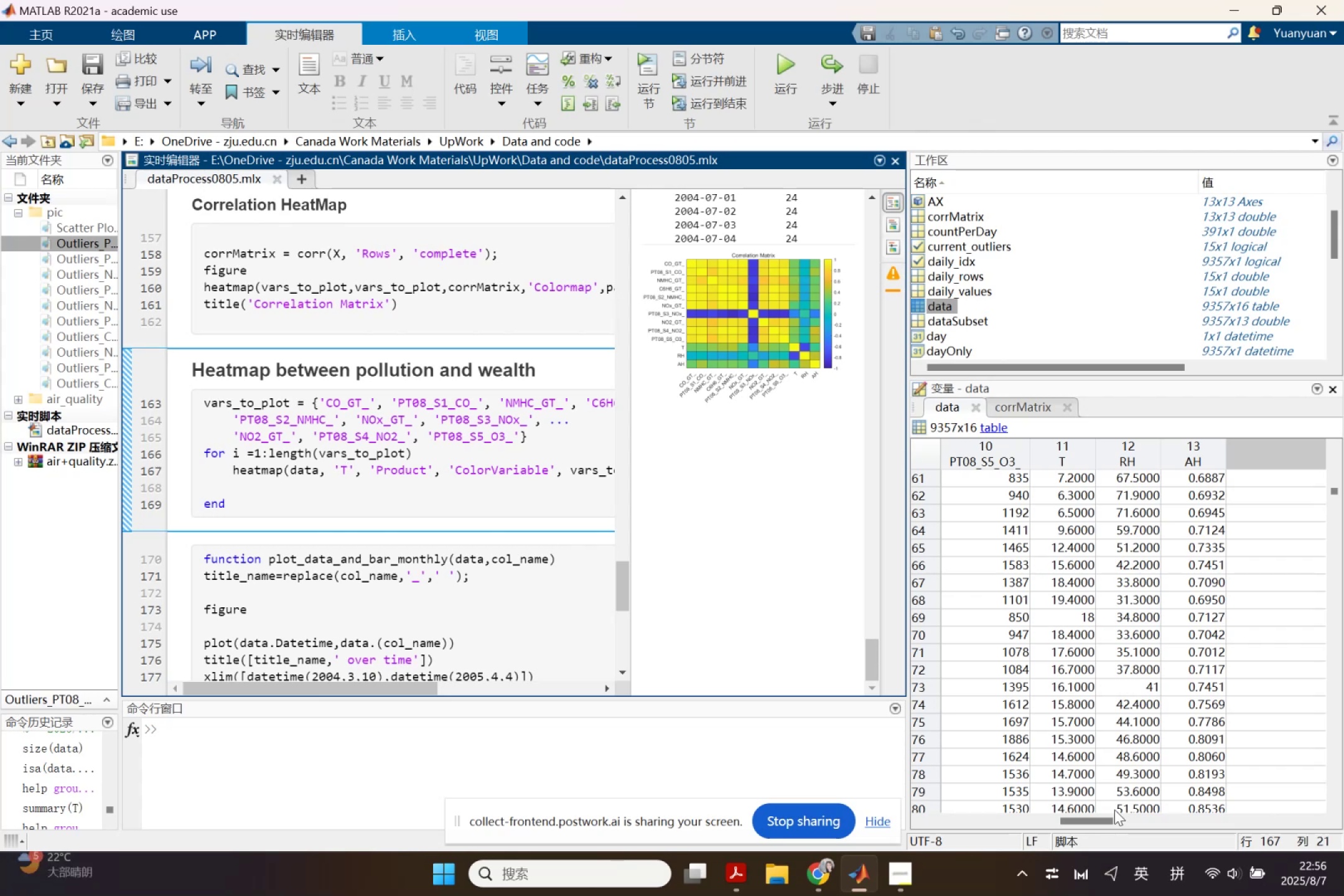 
wait(11.14)
 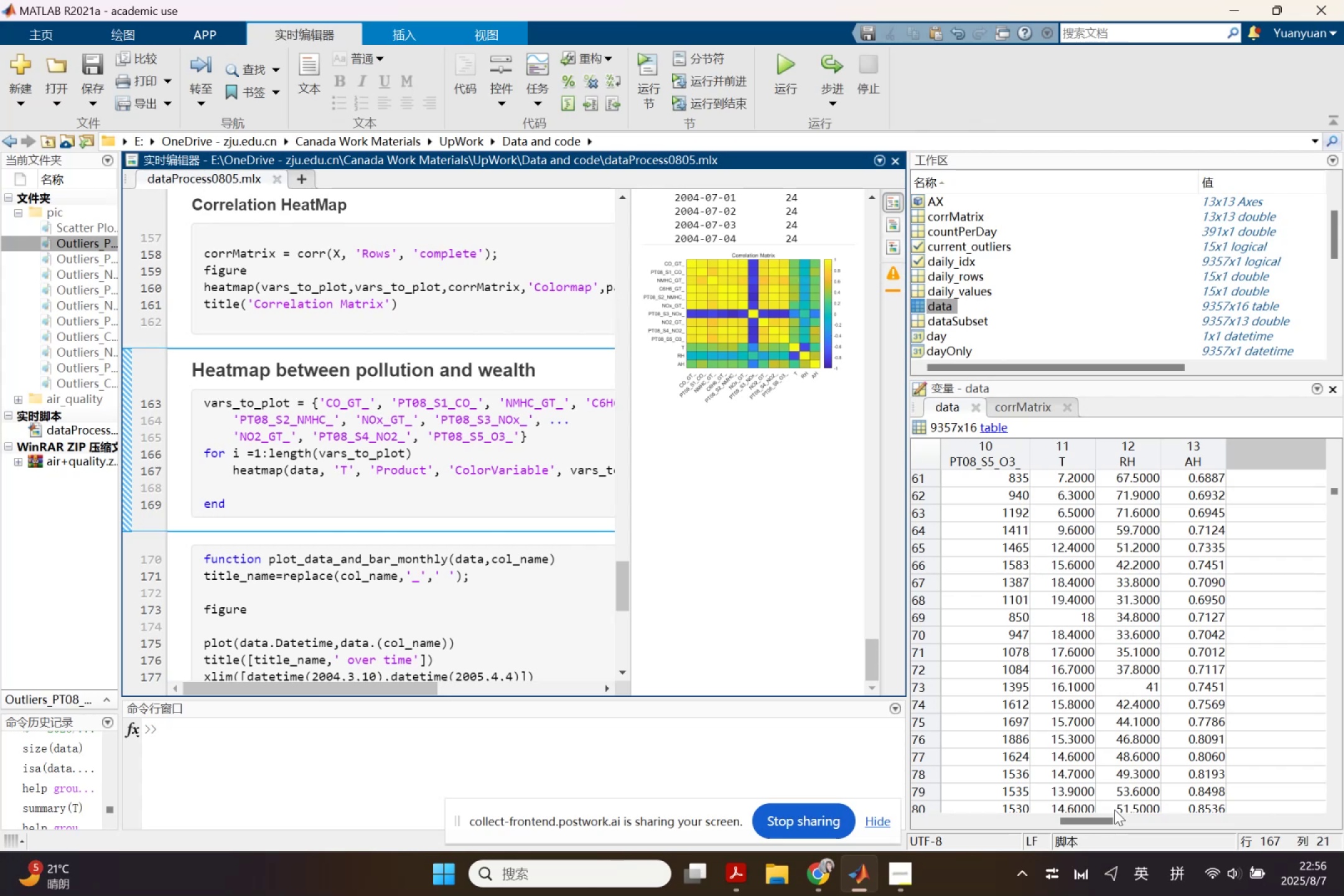 
key(Shift+R)
 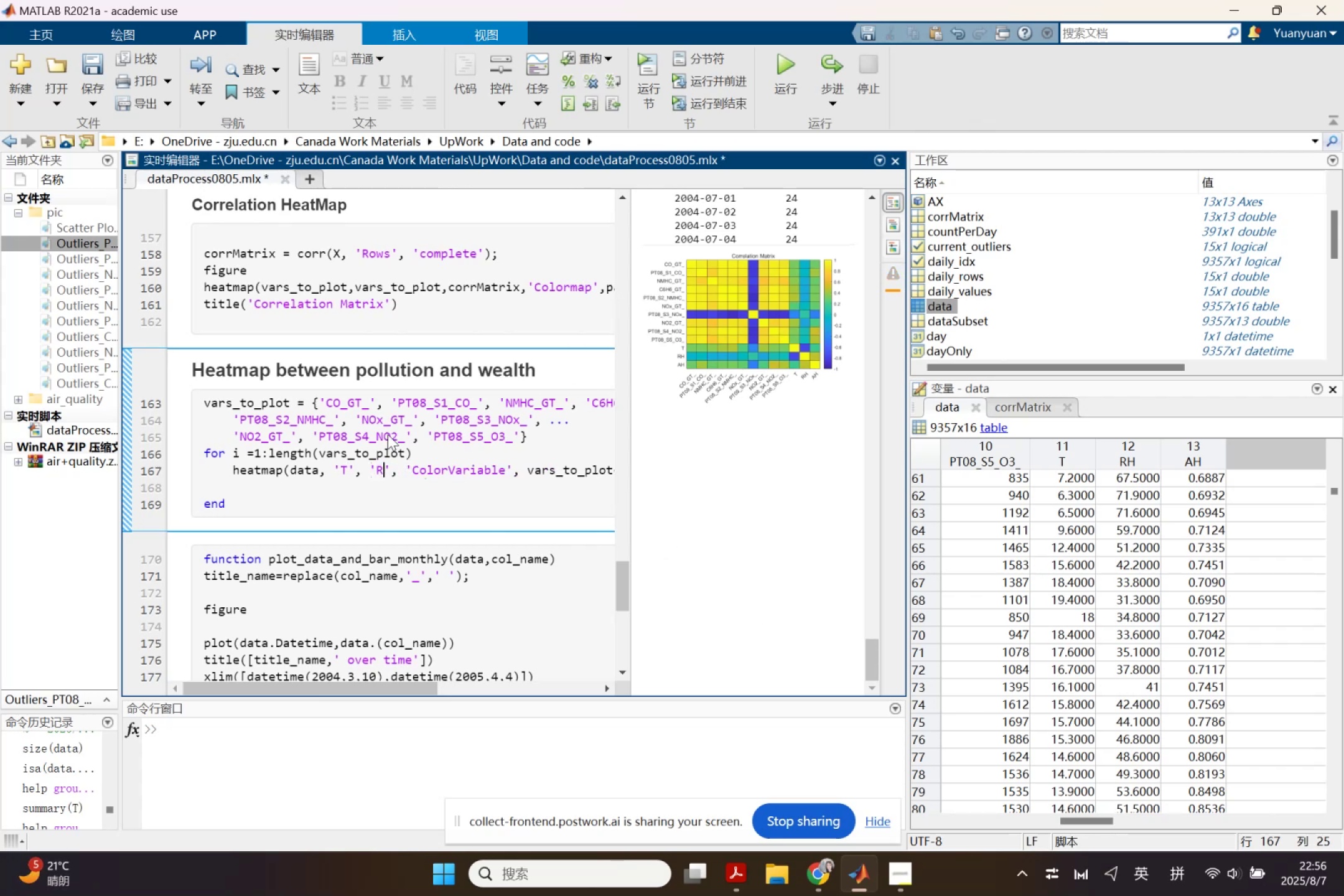 
key(Shift+ShiftLeft)
 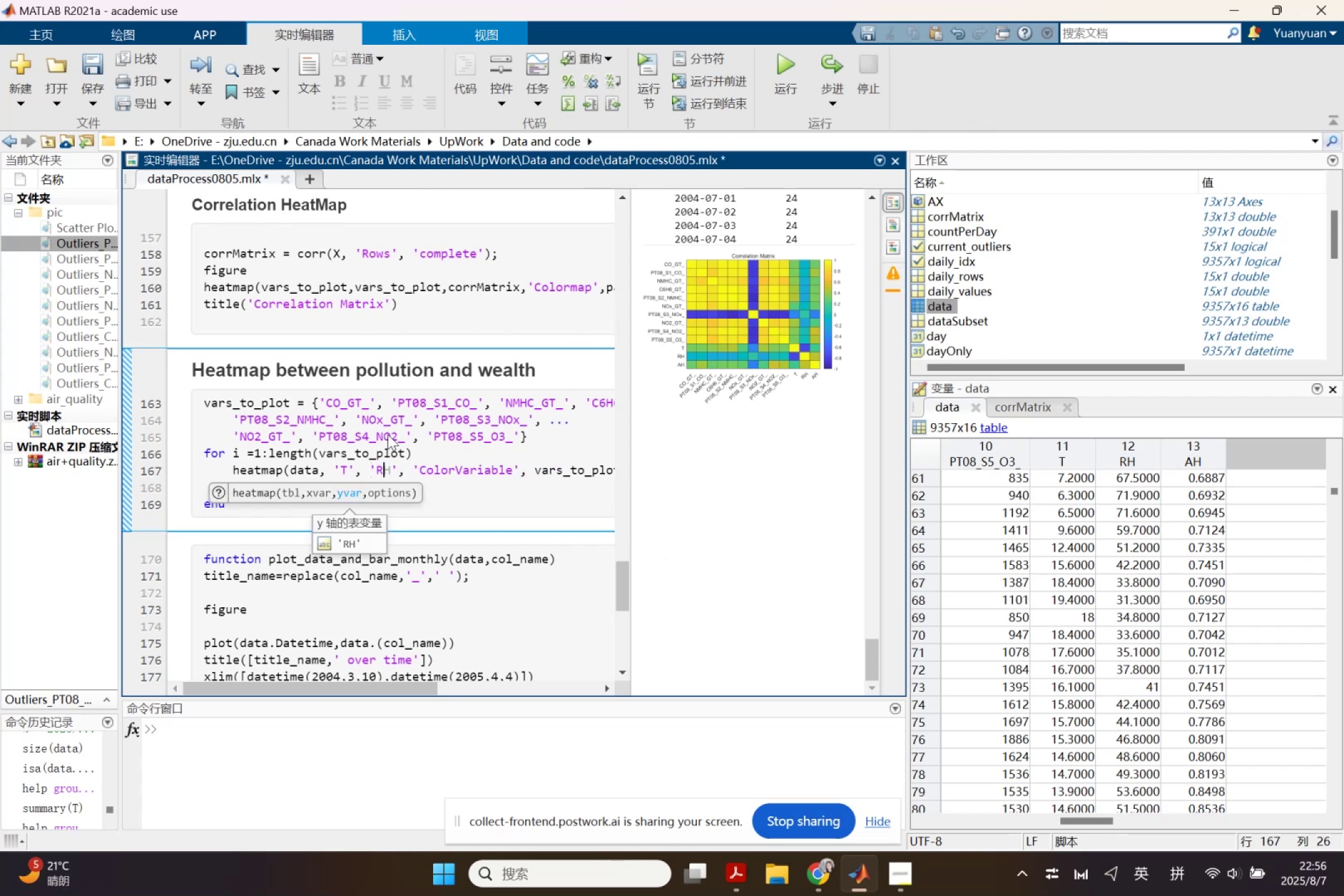 
key(Shift+H)
 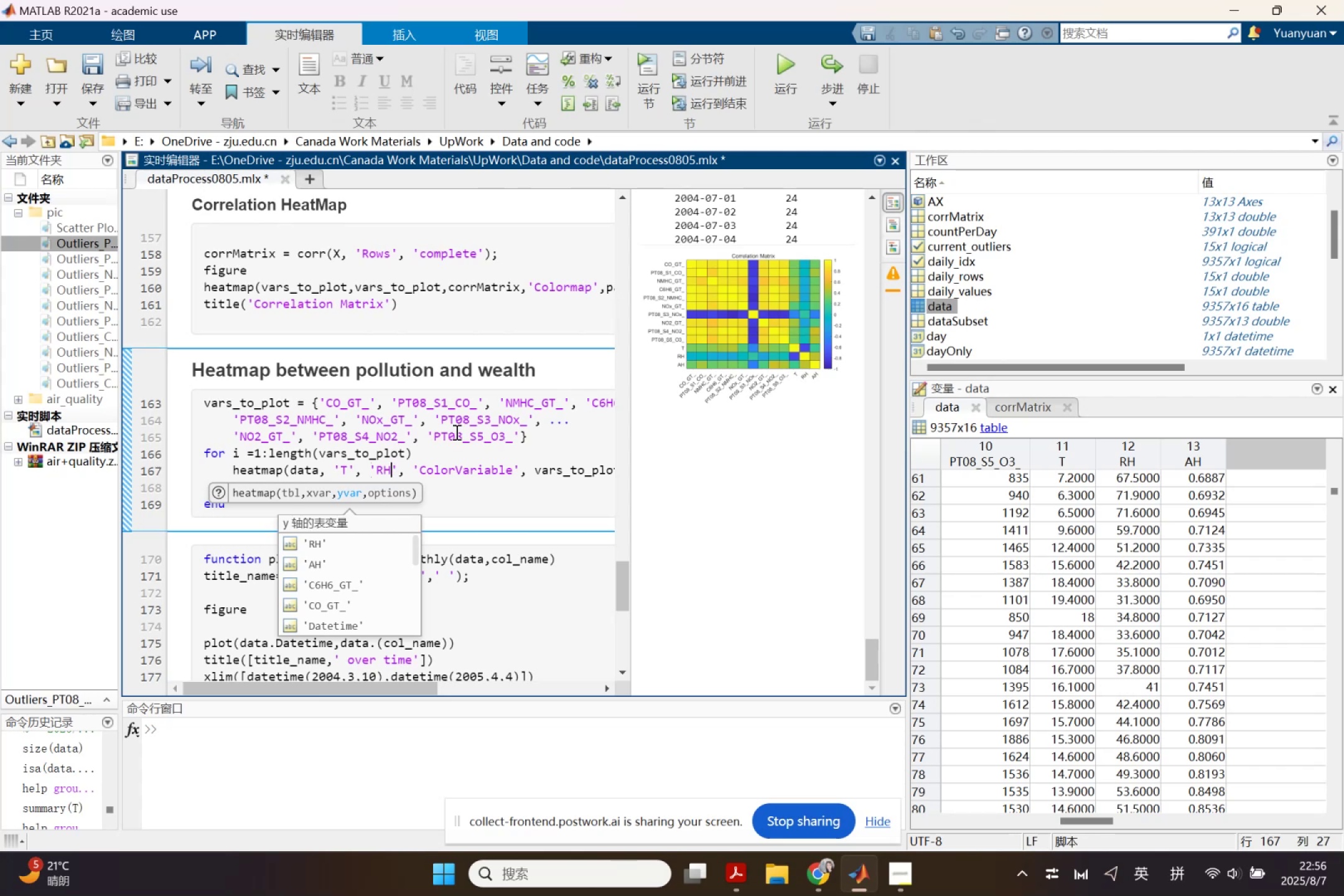 
left_click([540, 475])
 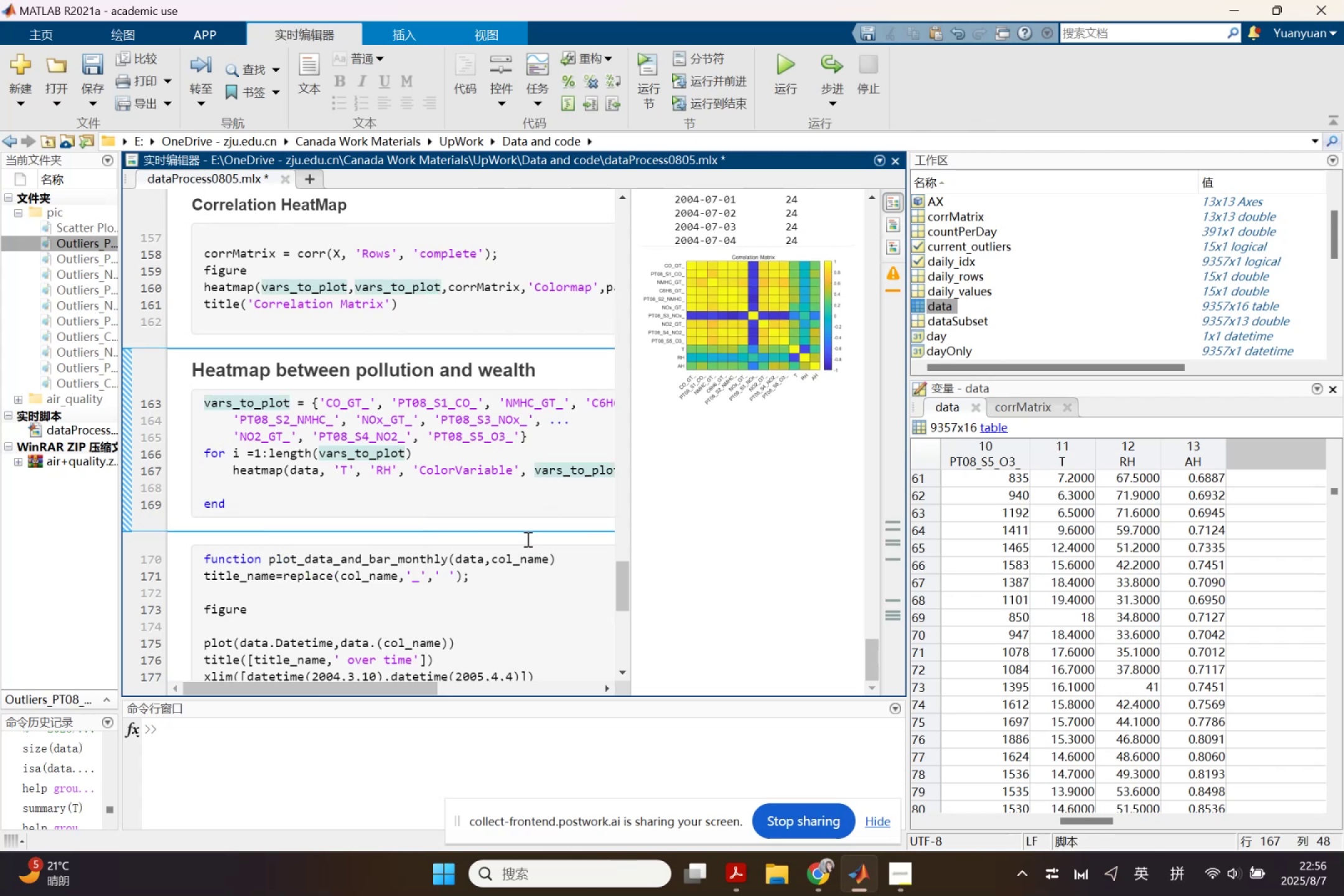 
scroll: coordinate [510, 506], scroll_direction: up, amount: 5.0
 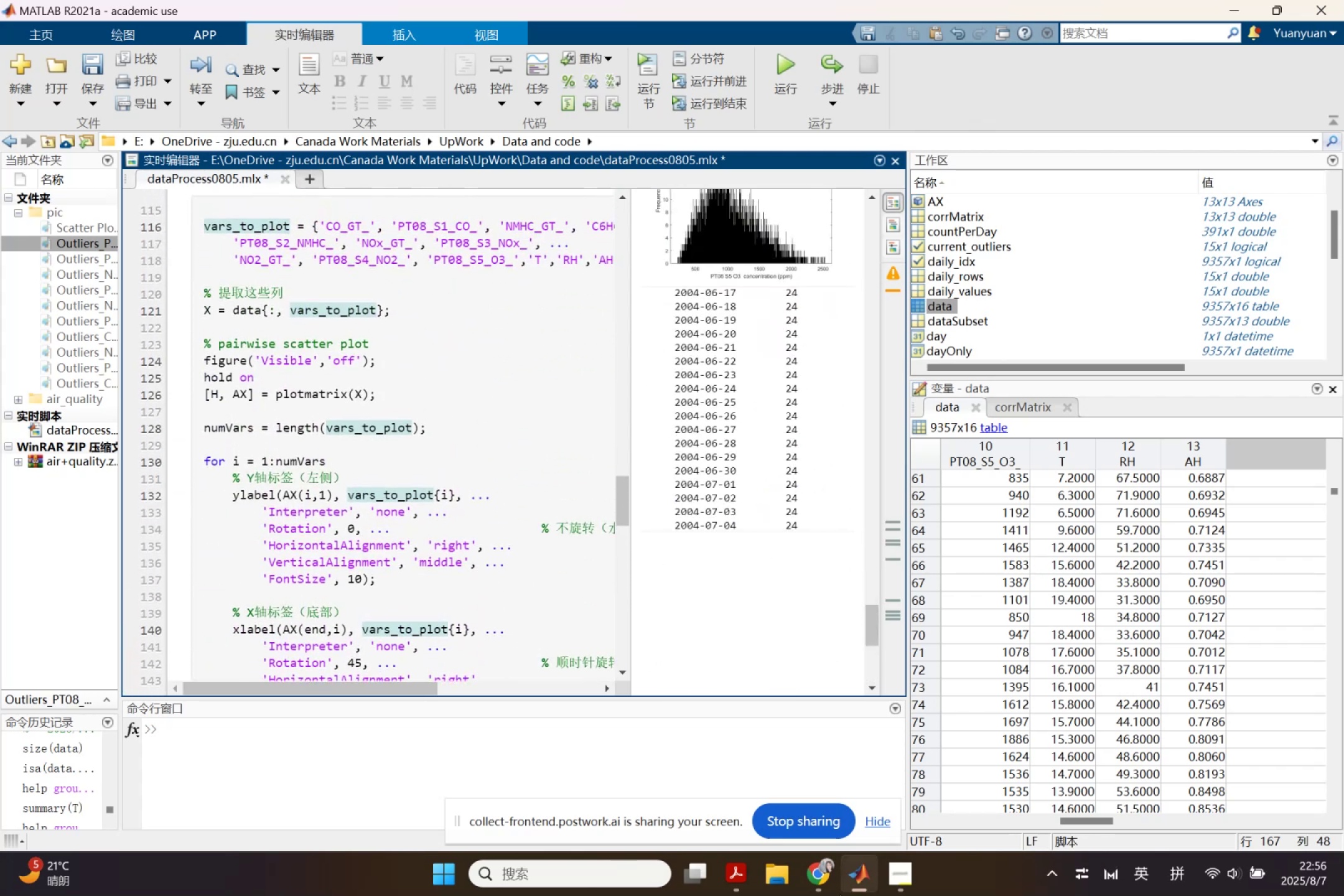 
left_click([810, 868])
 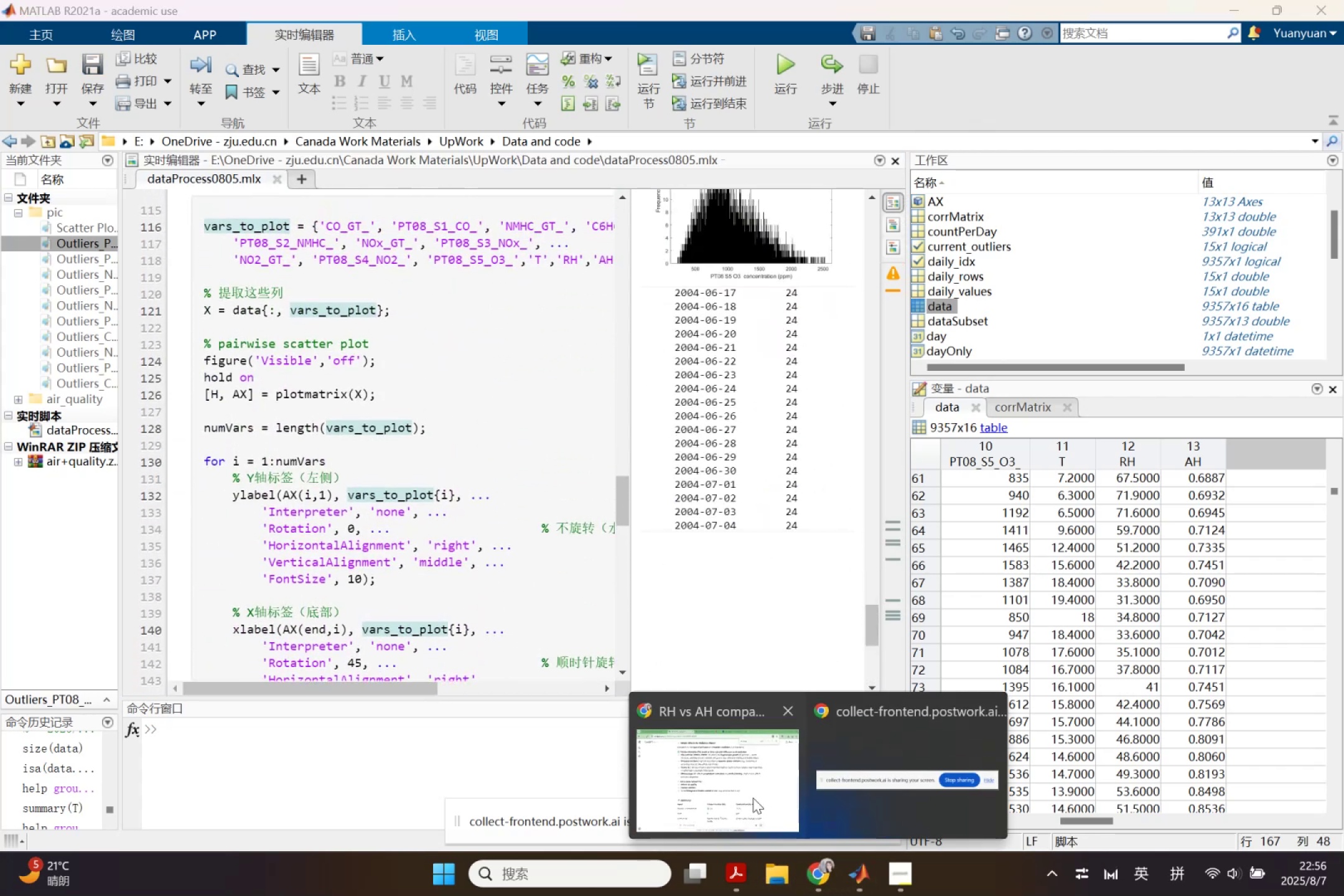 
left_click([753, 798])
 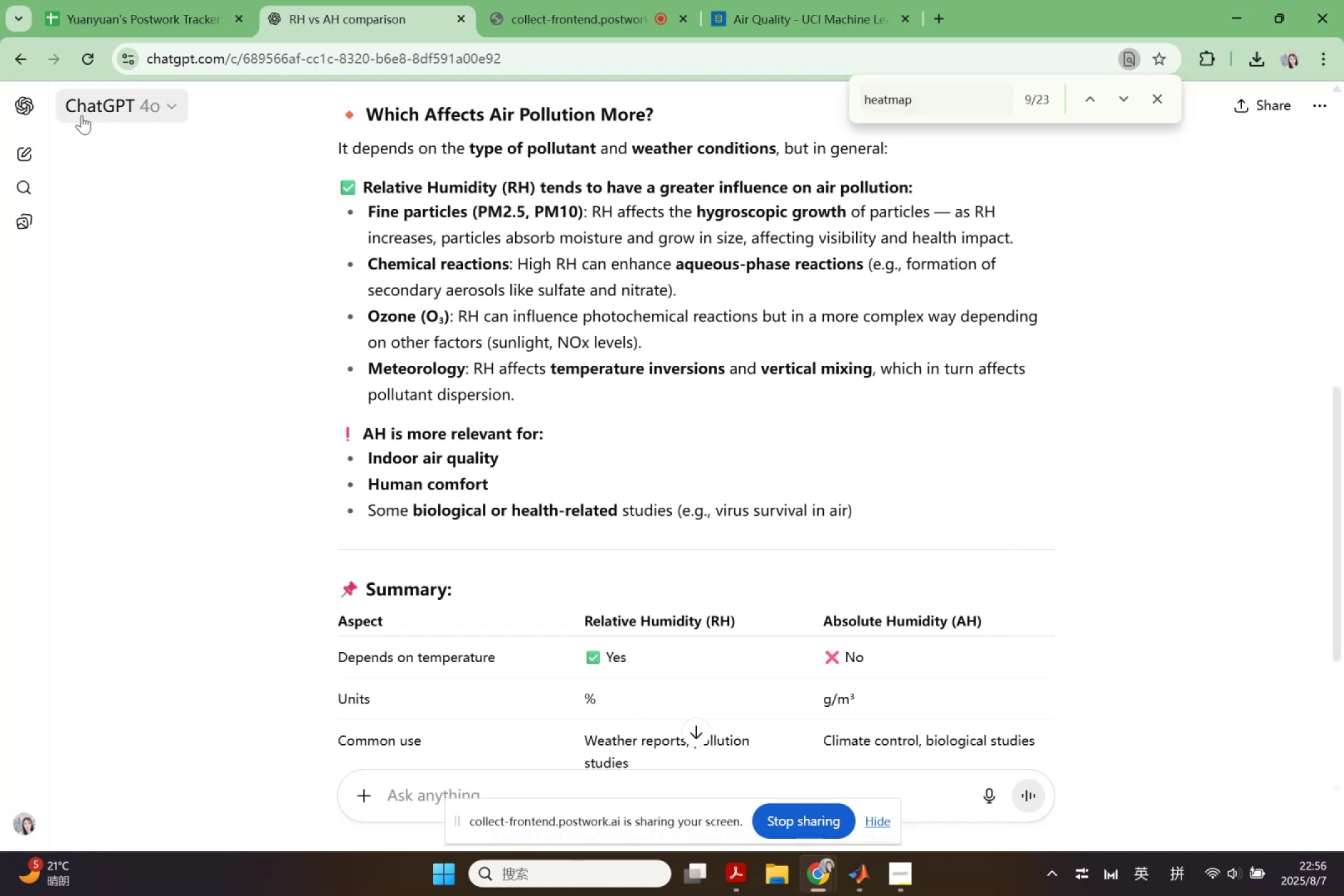 
left_click([24, 180])
 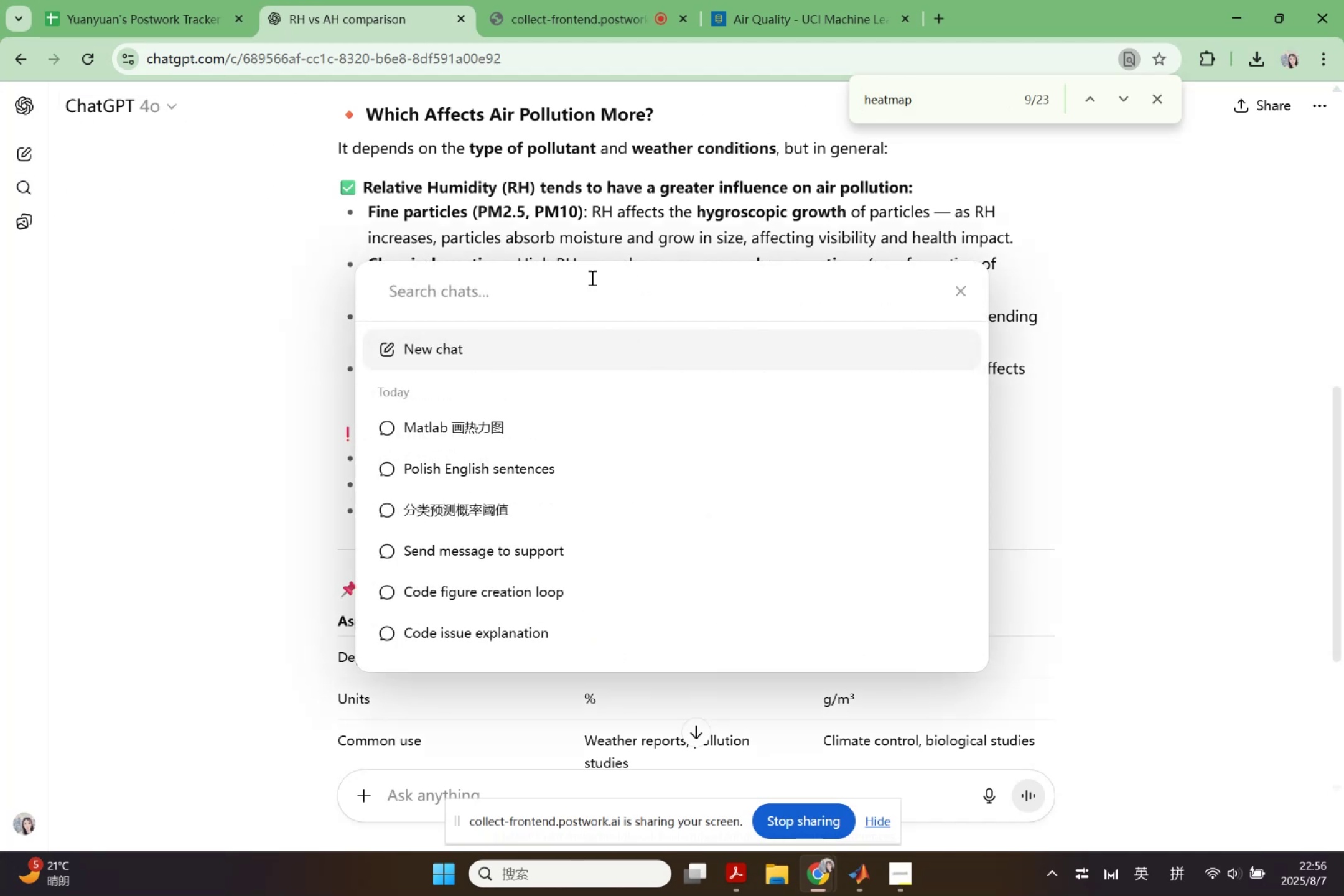 
key(Control+V)
 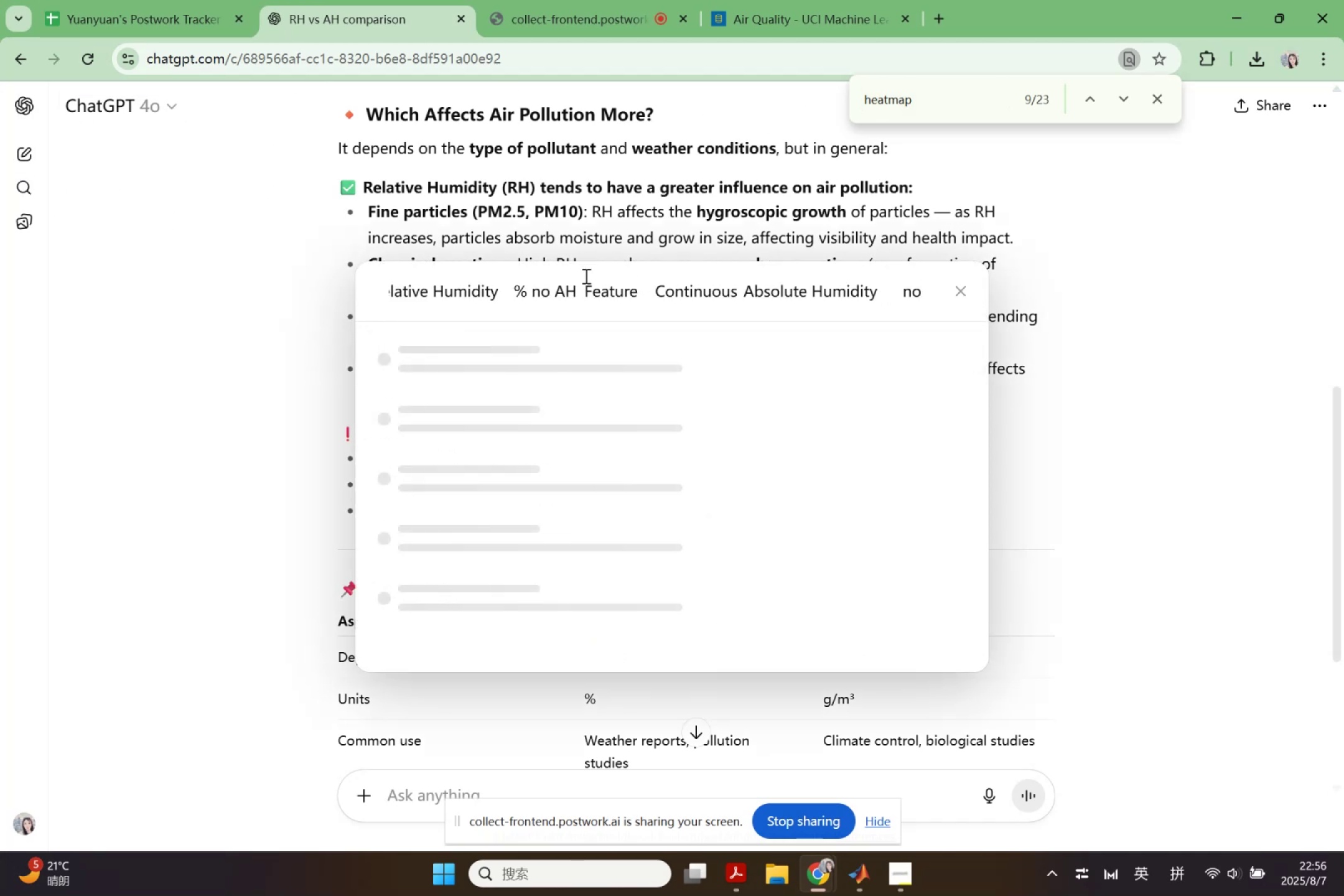 
key(Control+Z)
 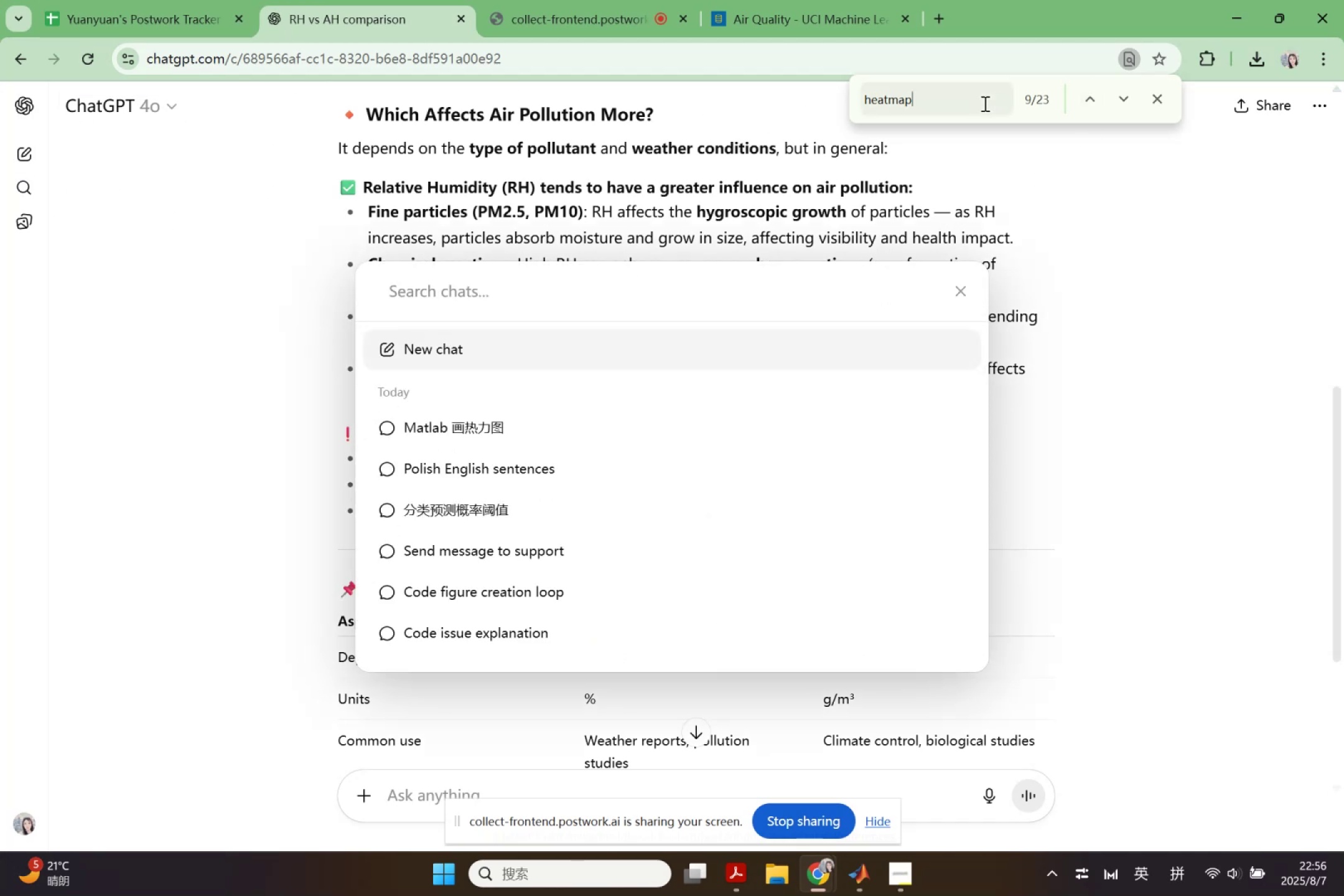 
key(Control+ControlLeft)
 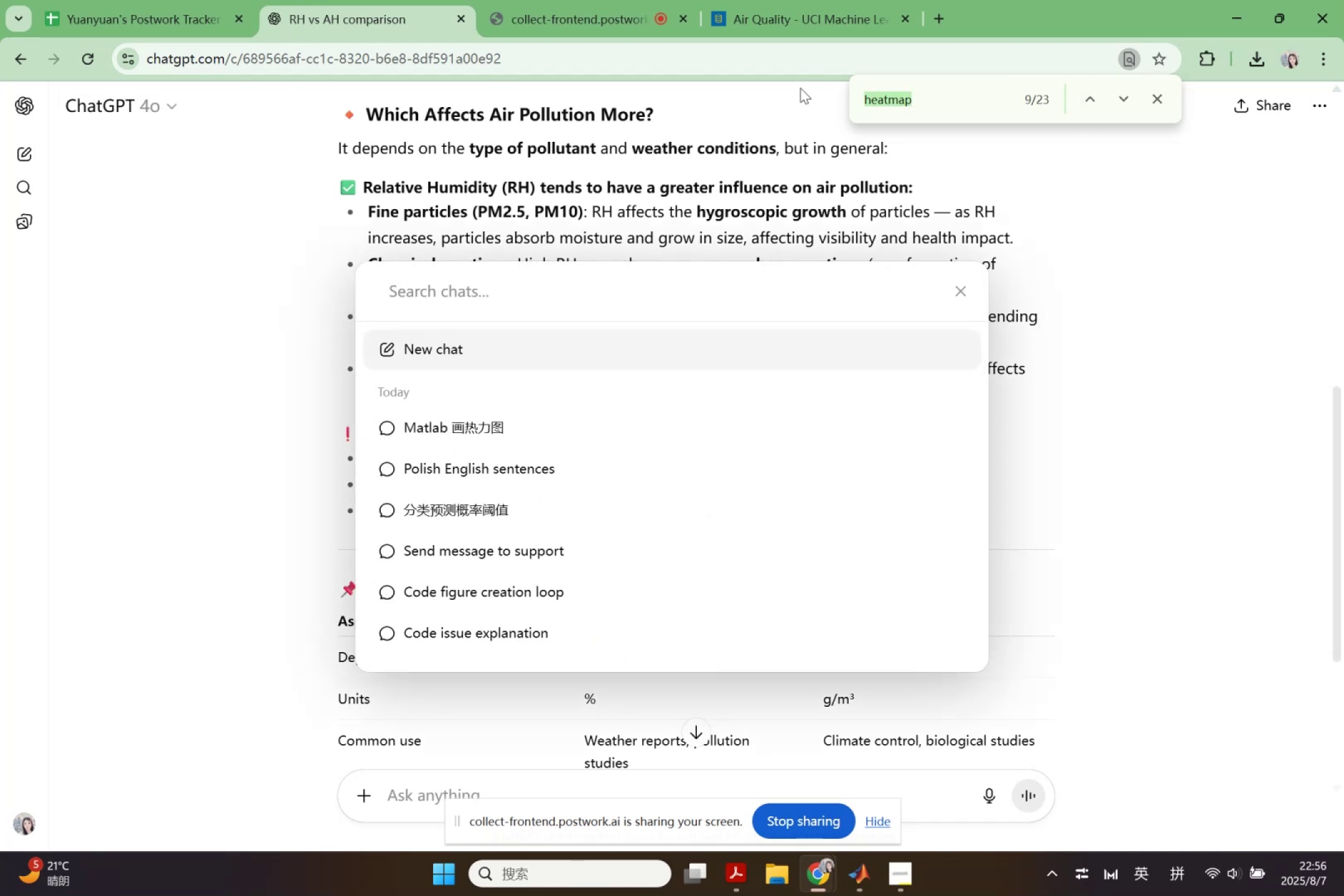 
key(Control+C)
 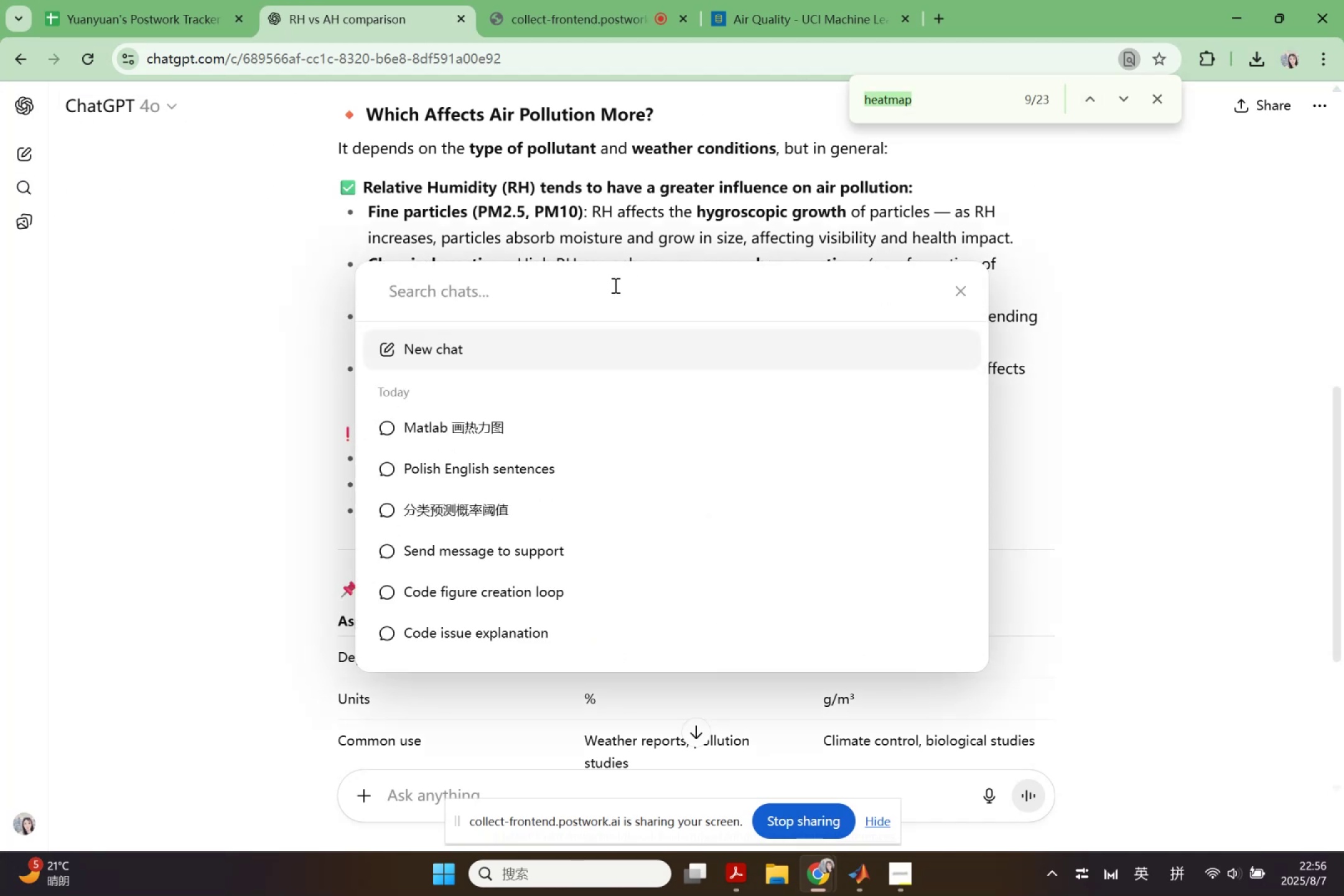 
left_click([614, 285])
 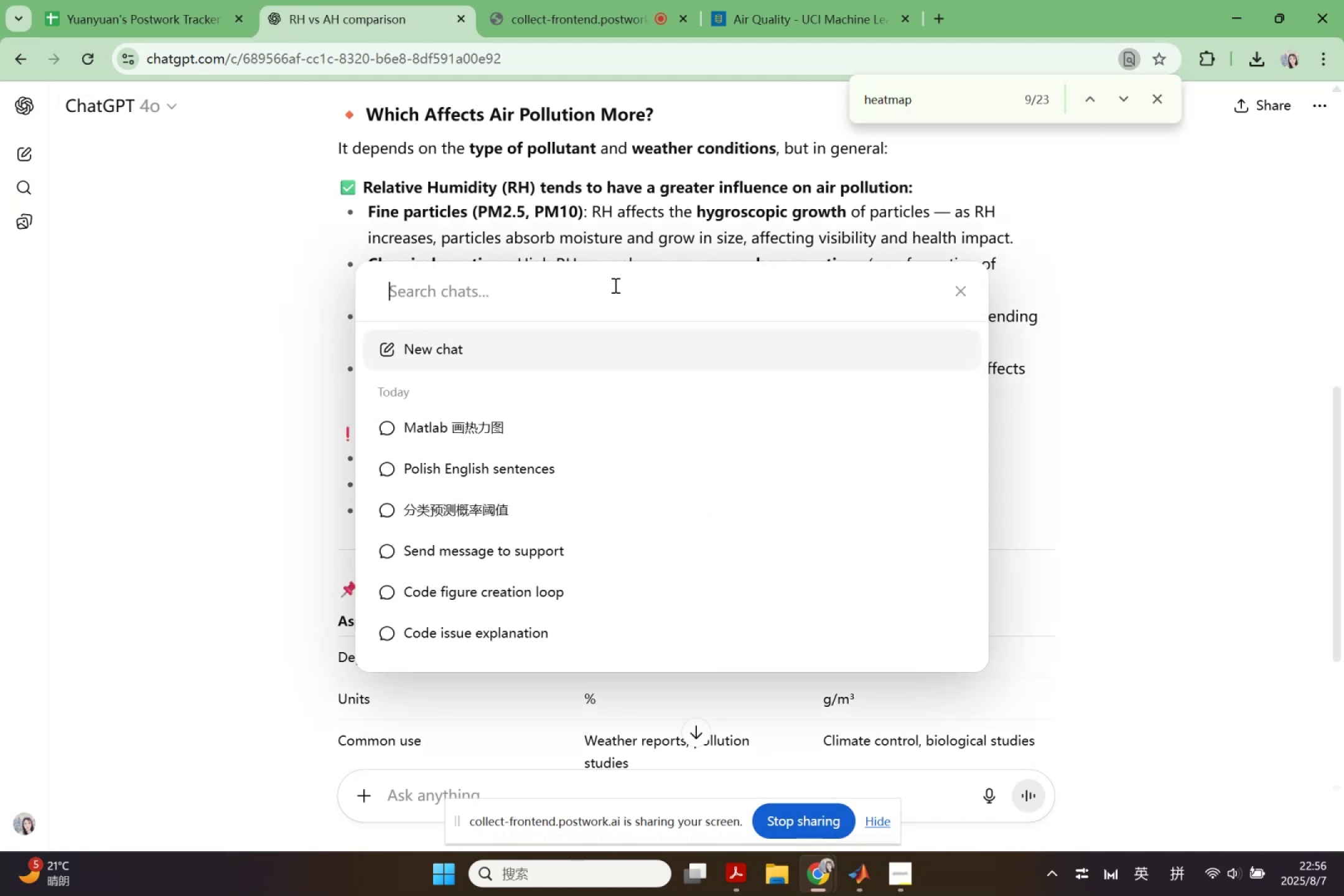 
key(Control+ControlLeft)
 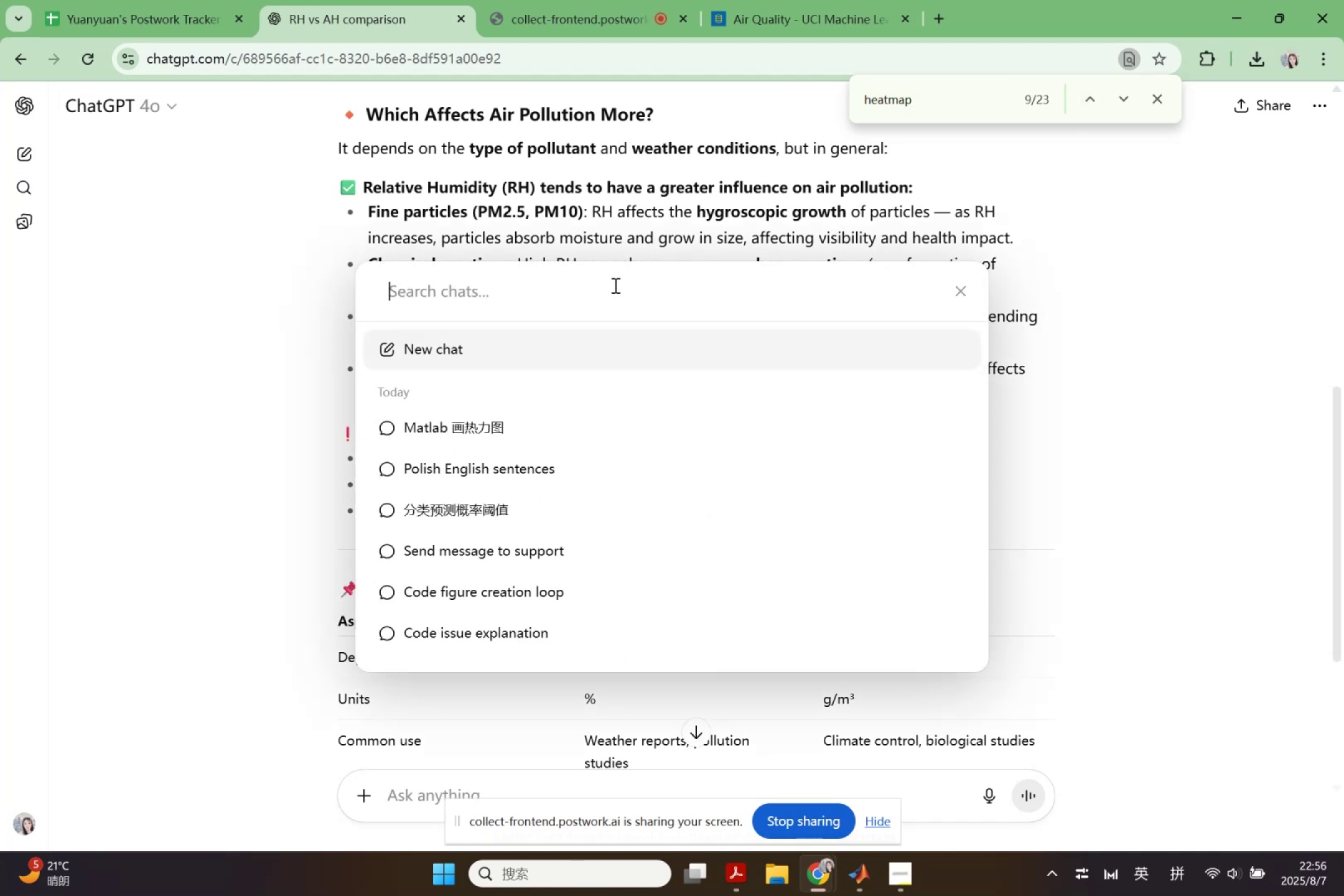 
key(Control+V)
 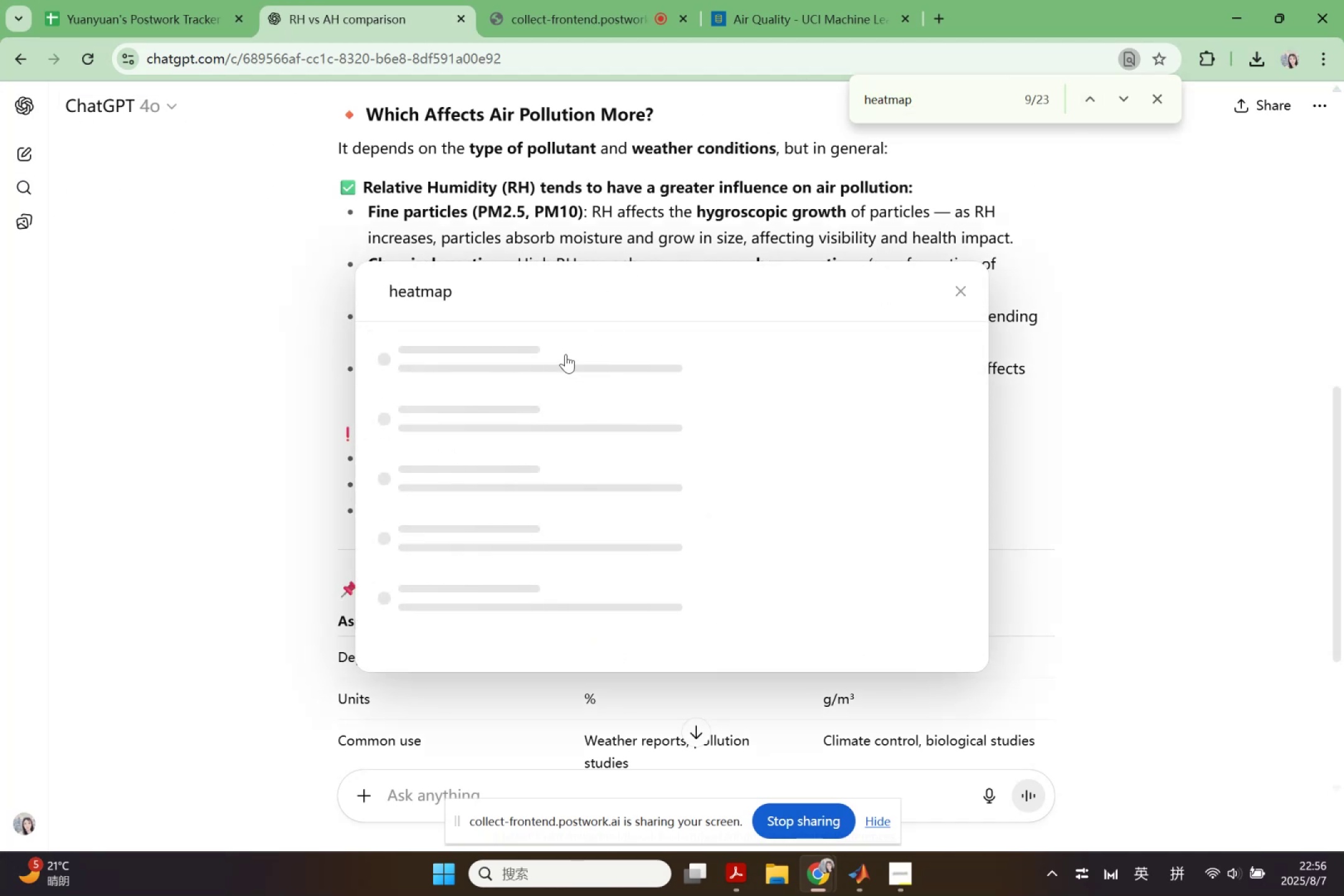 
mouse_move([538, 377])
 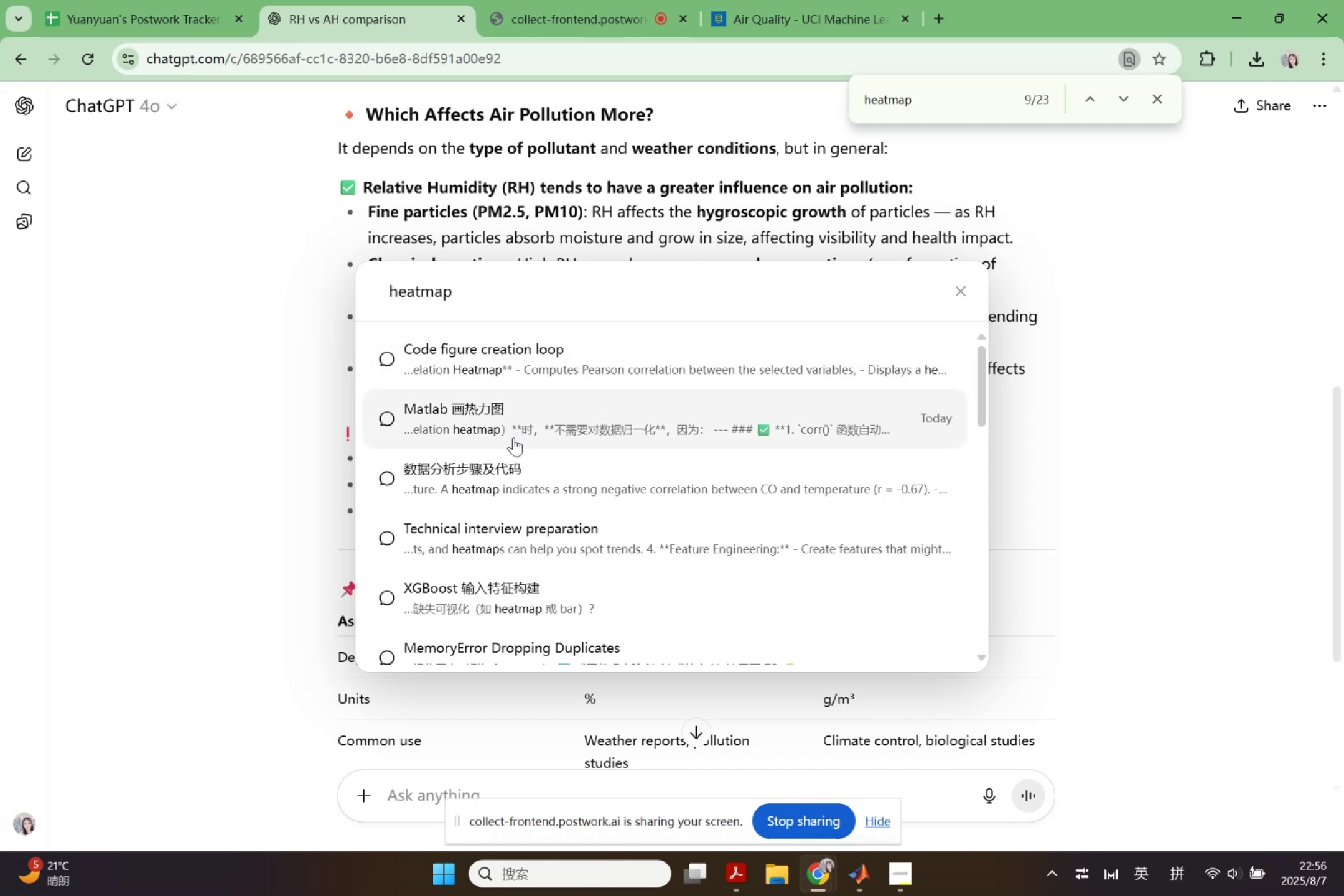 
left_click([513, 437])
 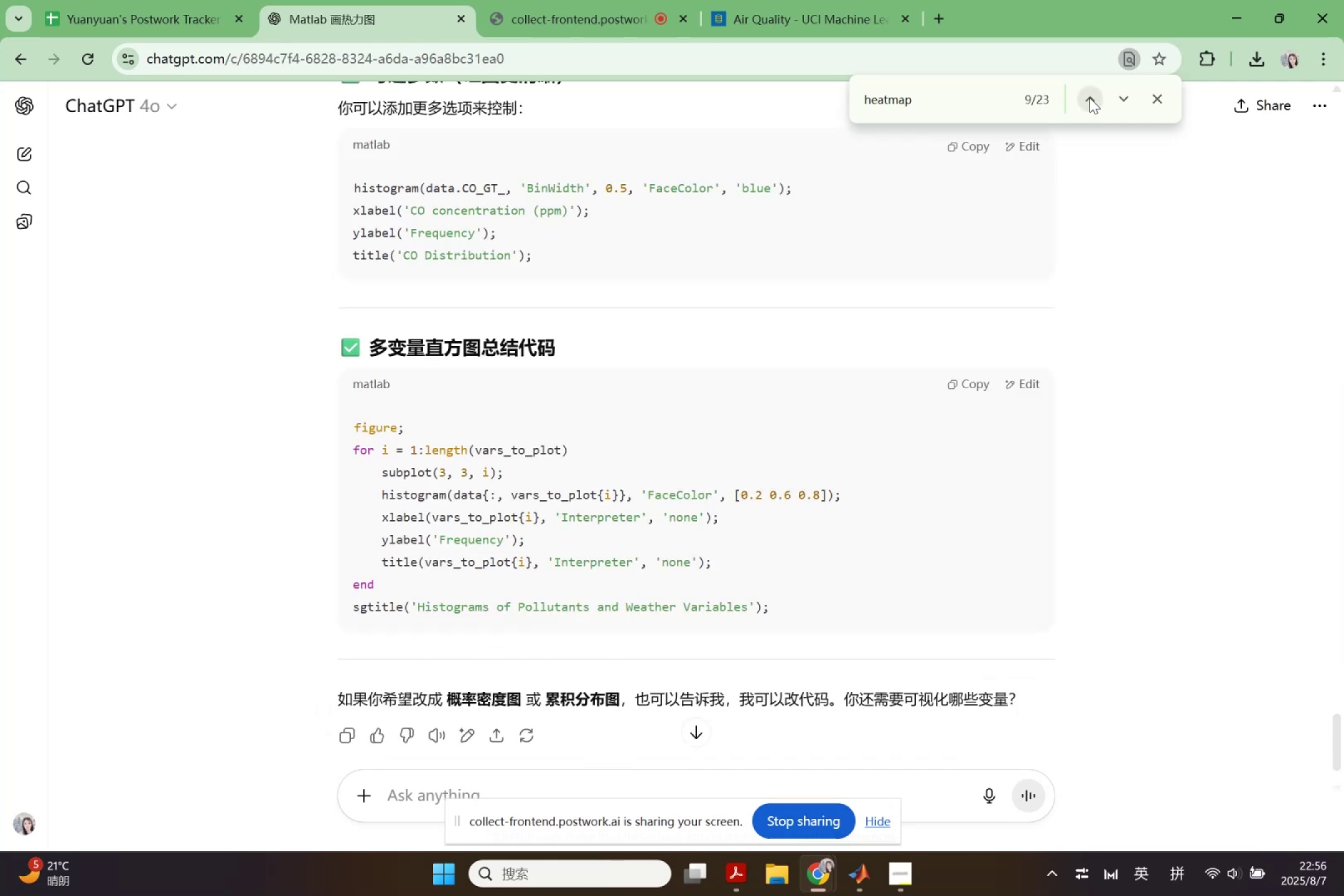 
left_click([1090, 98])
 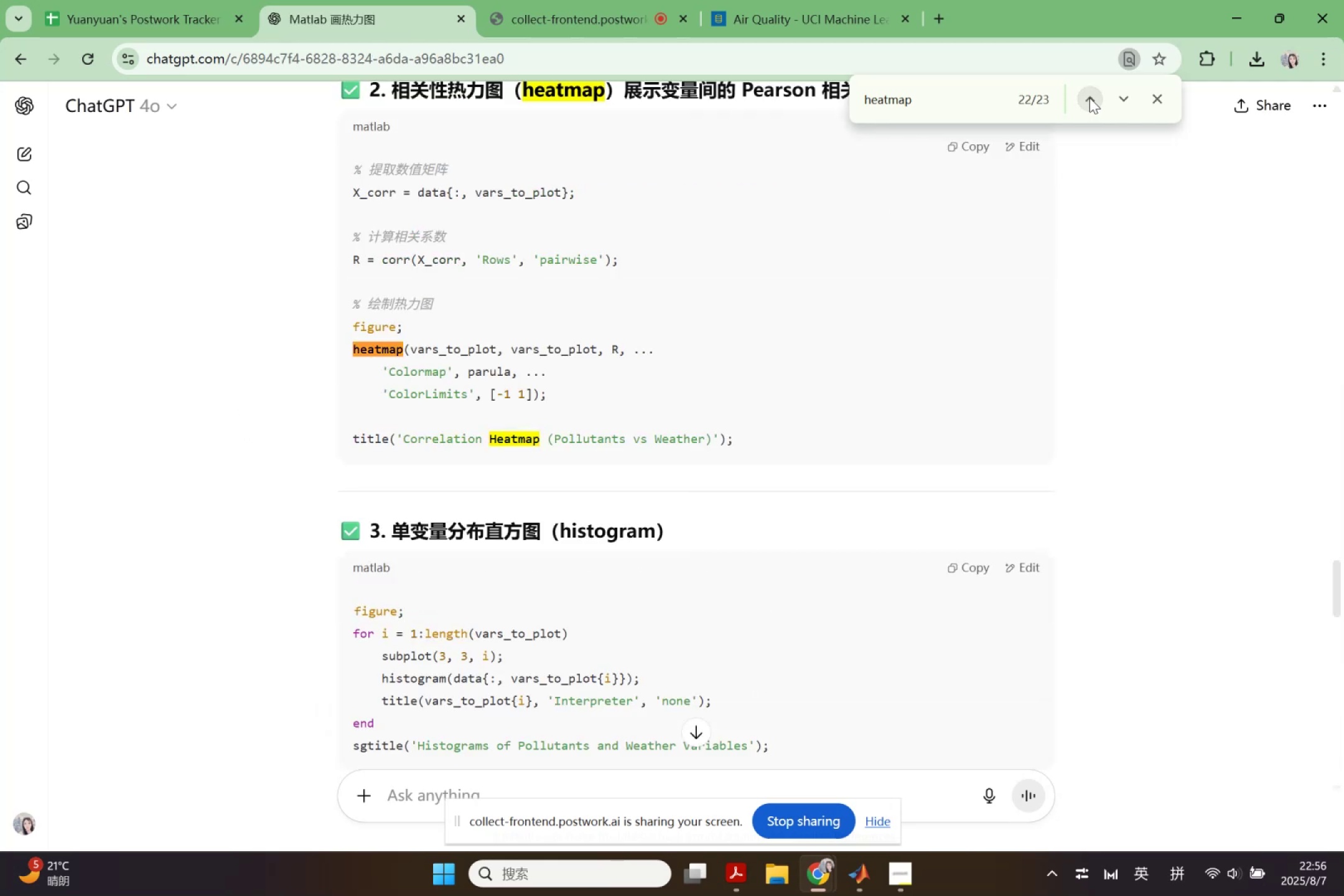 
triple_click([1090, 98])
 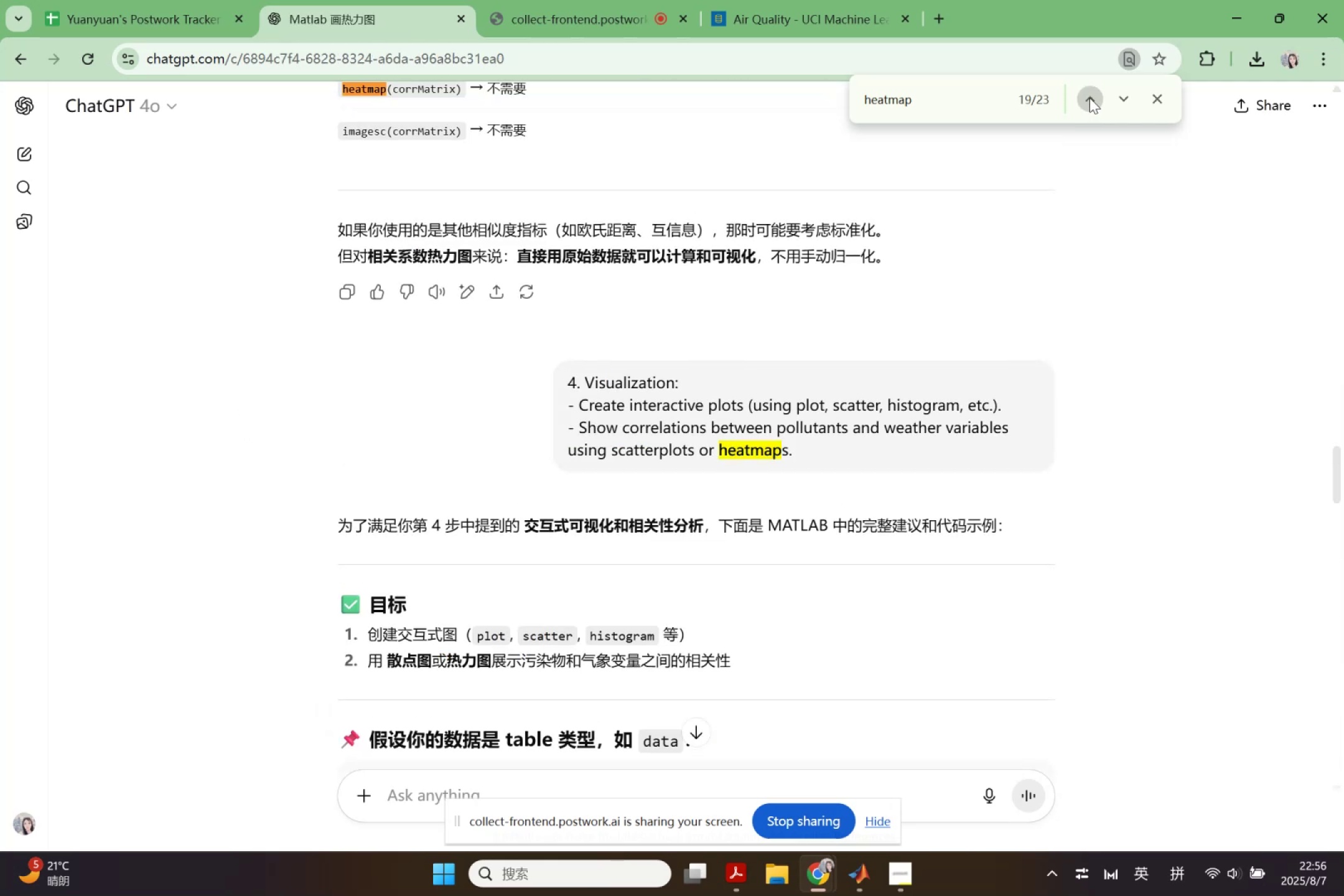 
triple_click([1090, 98])
 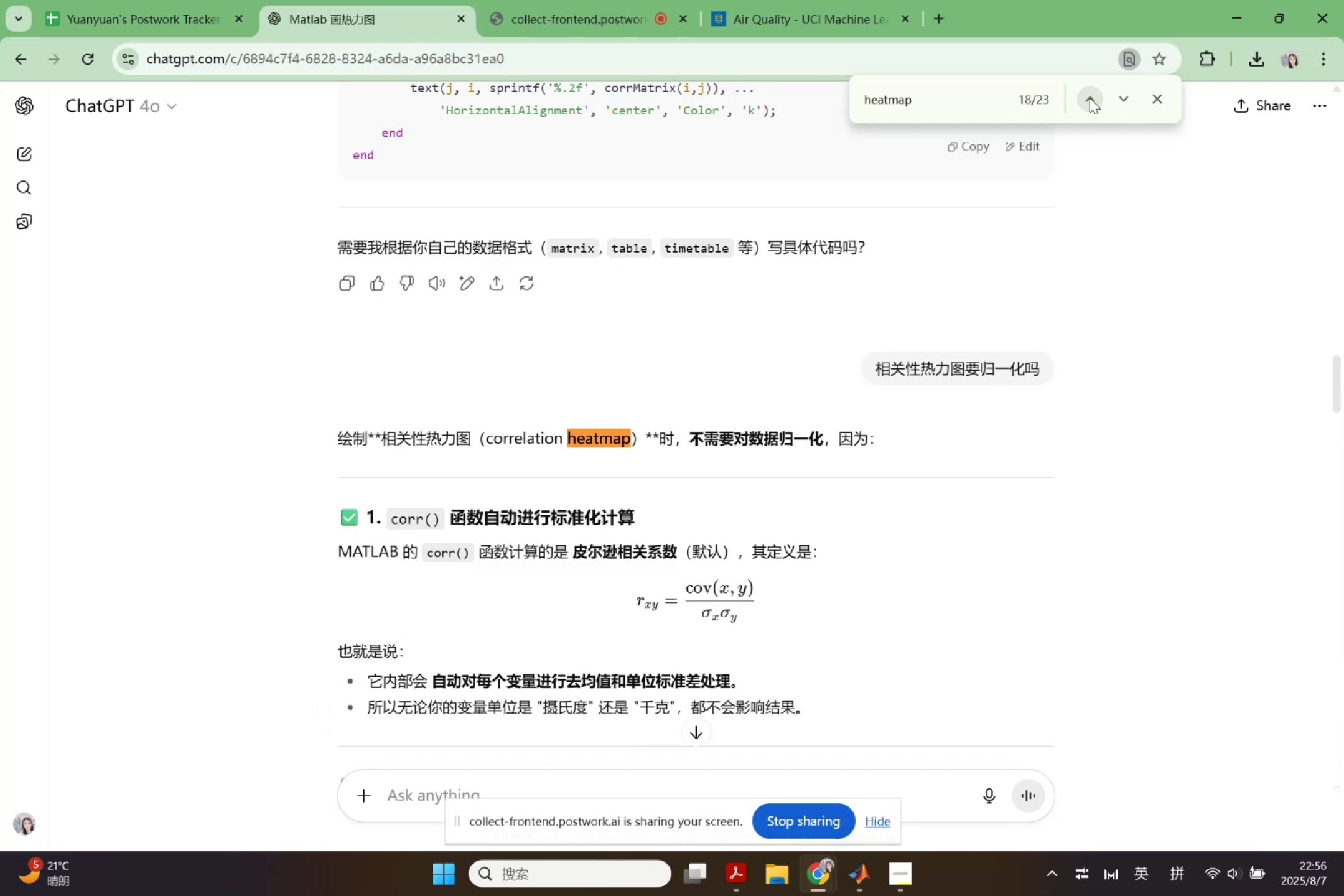 
double_click([1090, 98])
 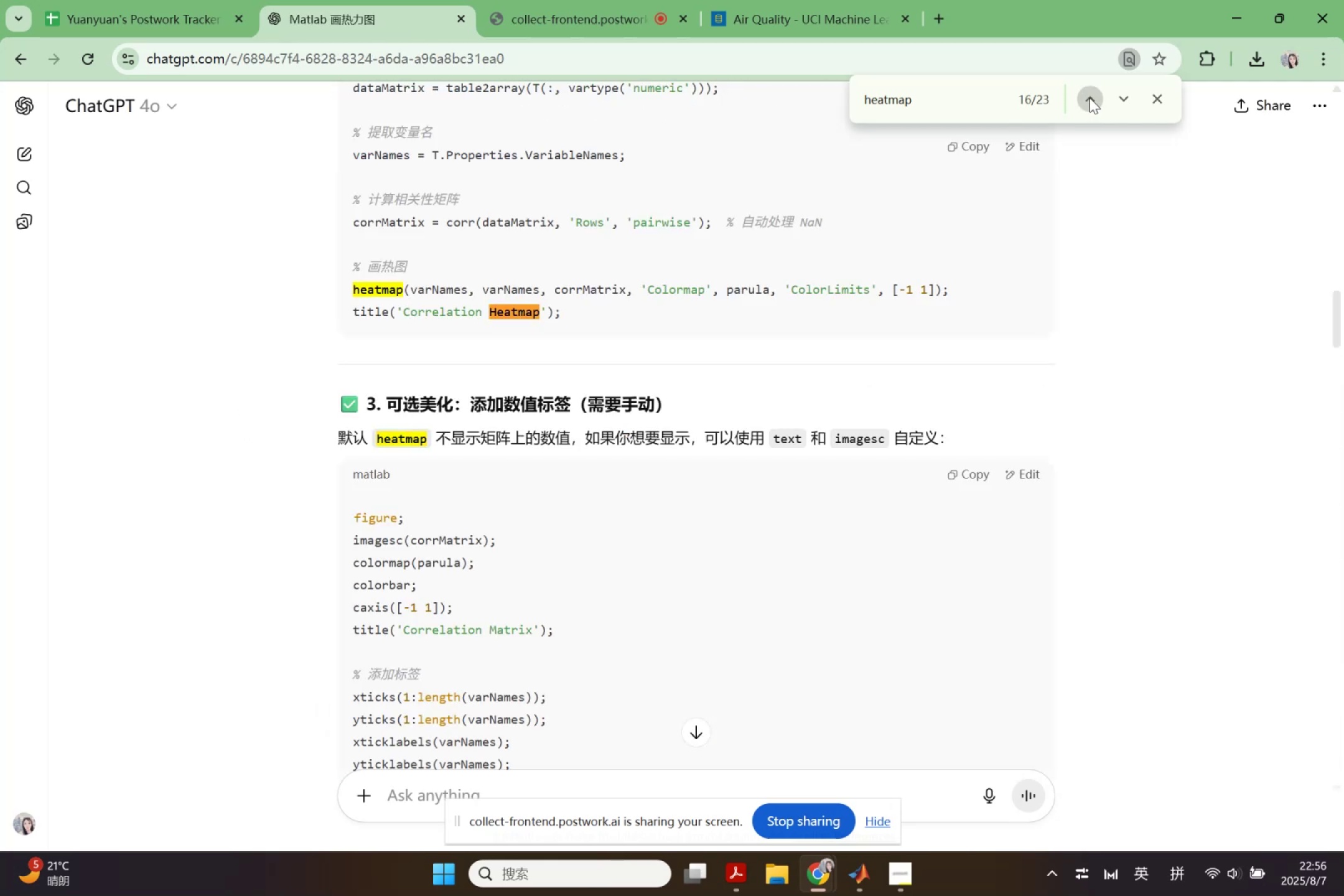 
triple_click([1090, 98])
 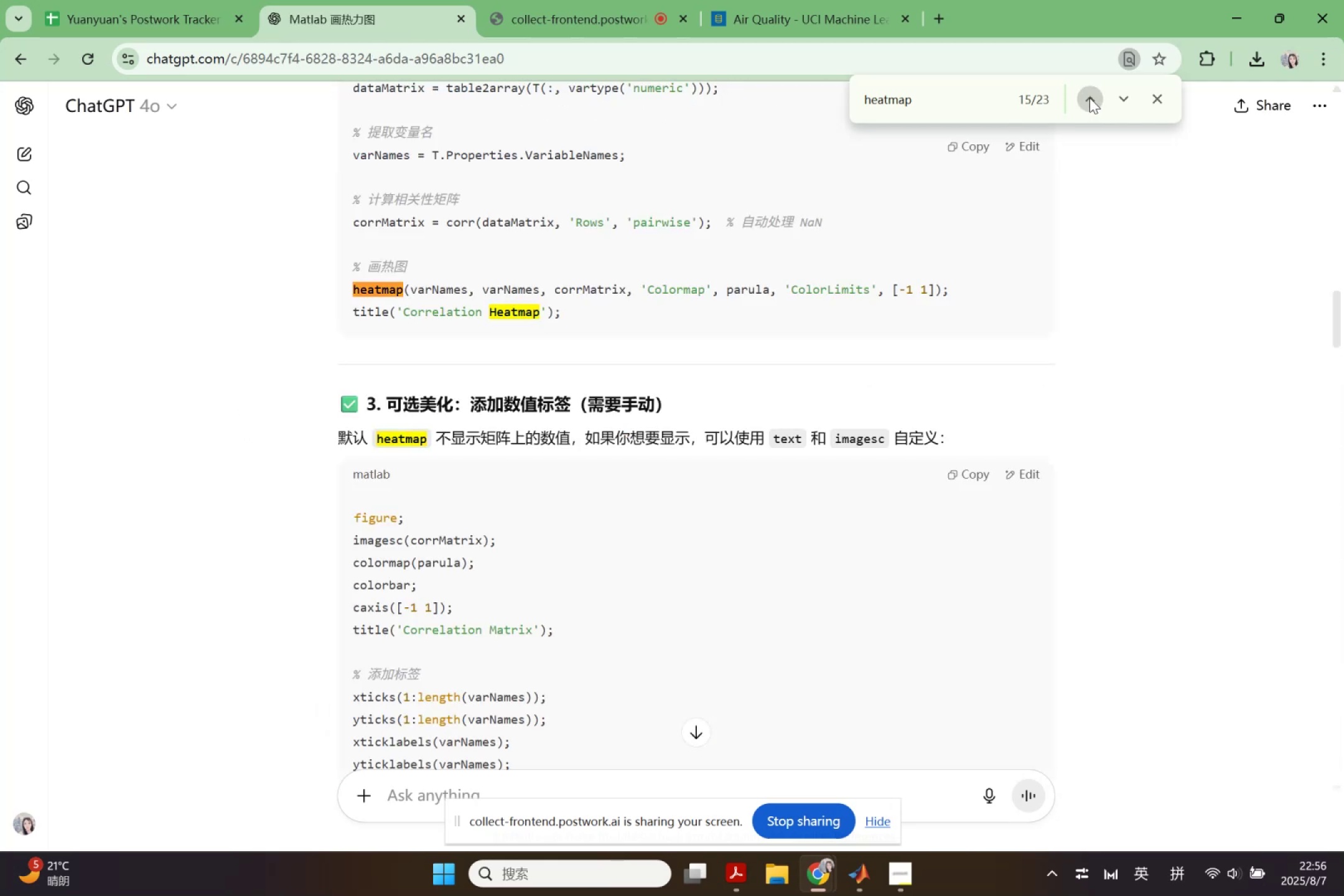 
triple_click([1090, 98])
 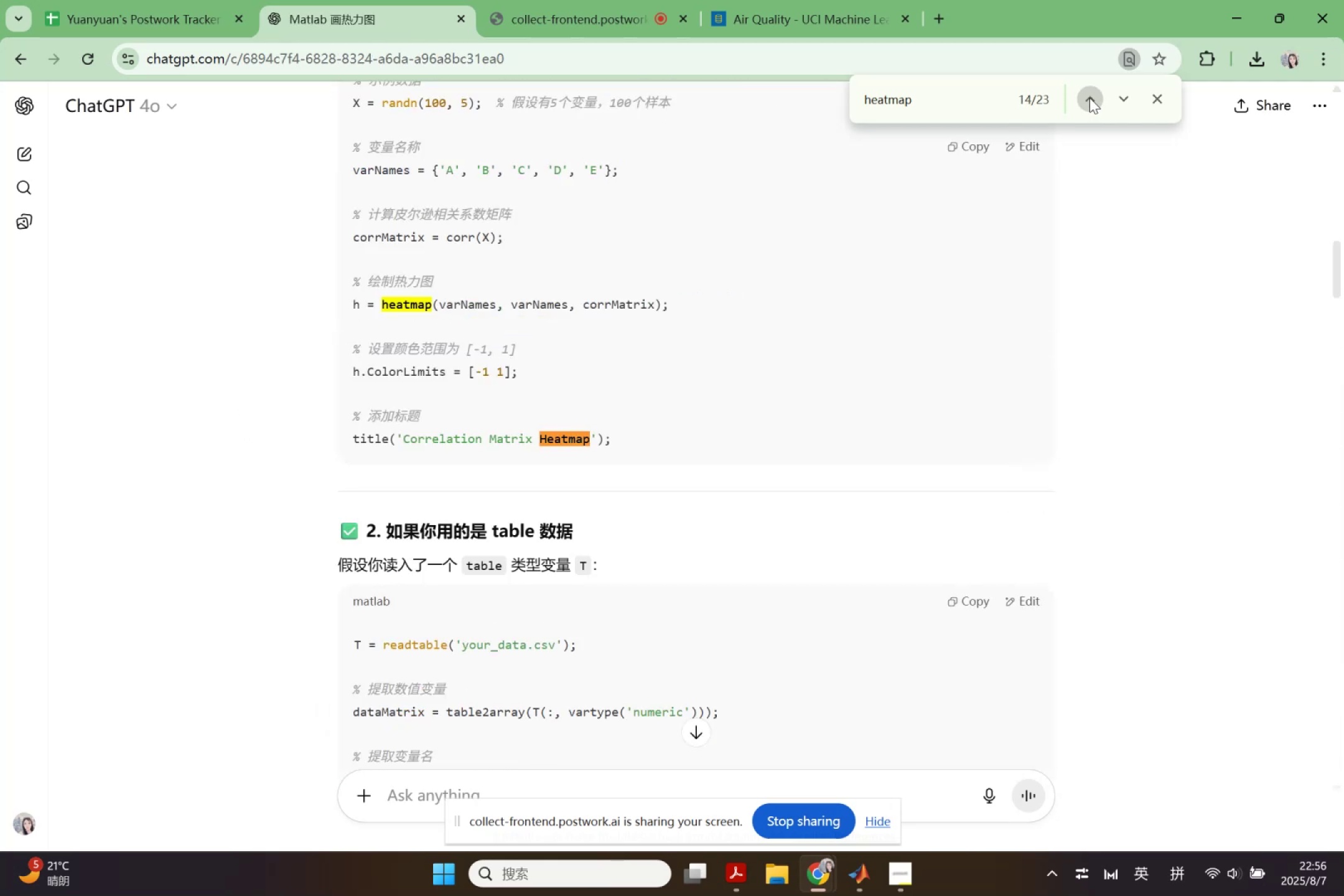 
triple_click([1090, 98])
 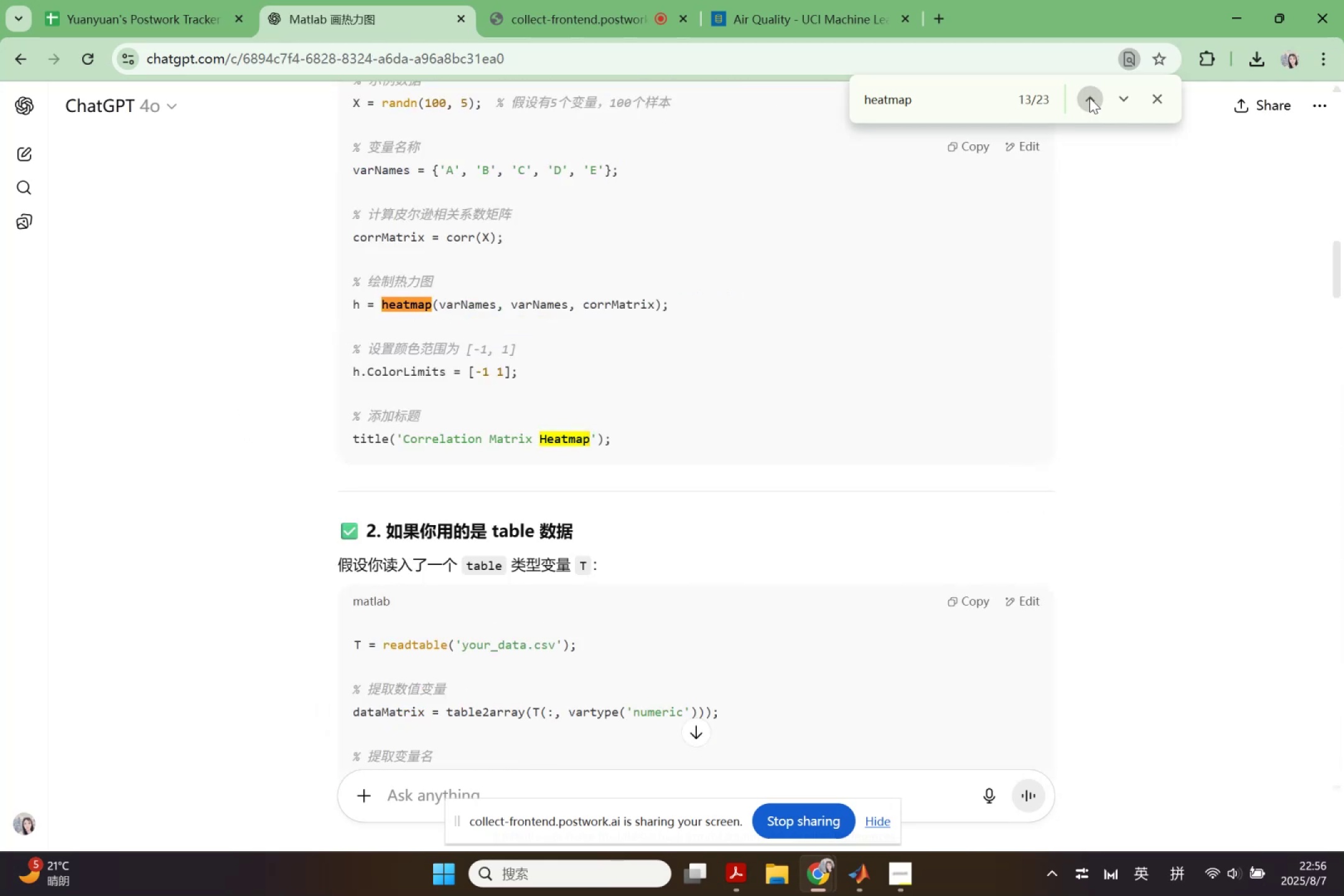 
triple_click([1090, 98])
 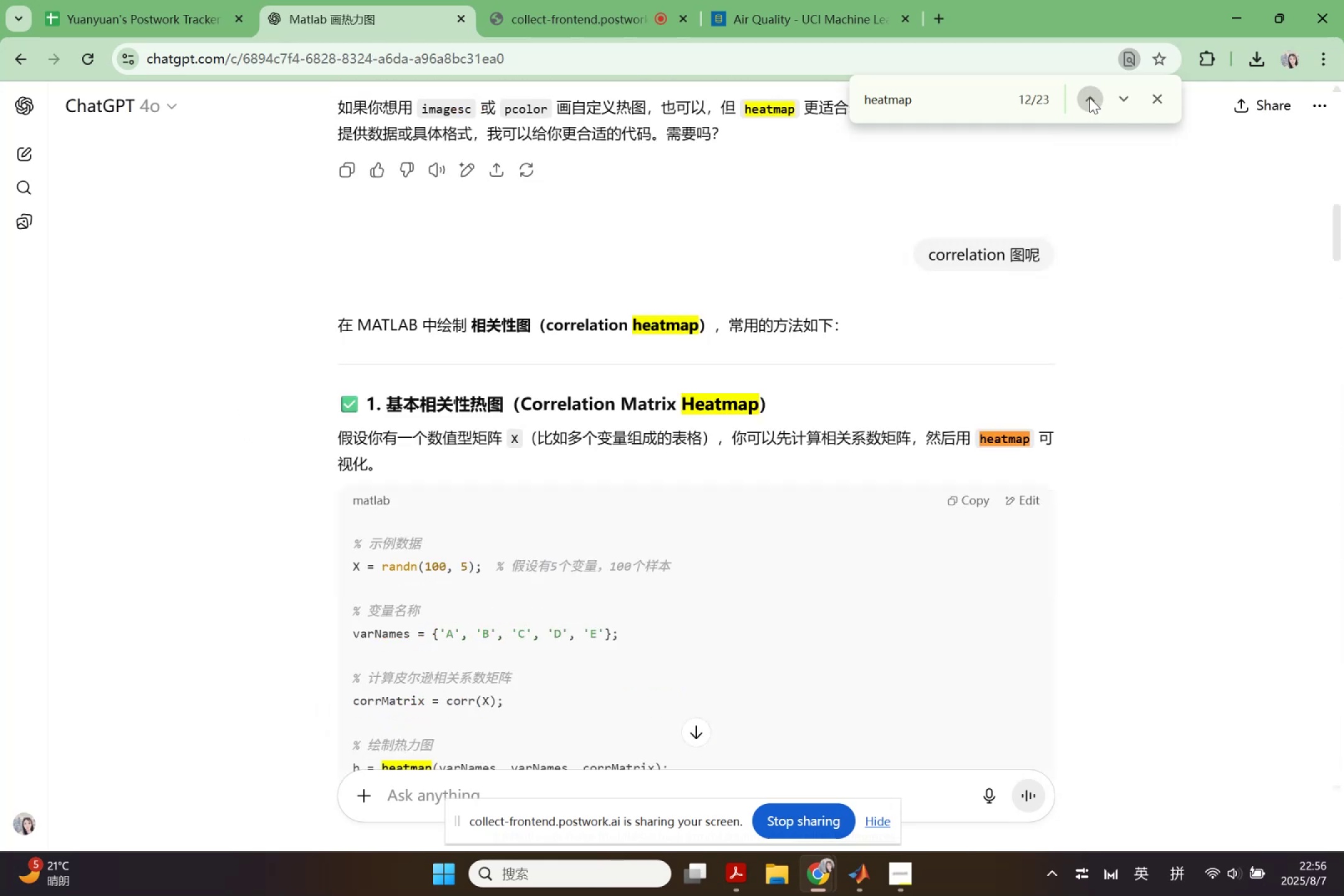 
triple_click([1090, 98])
 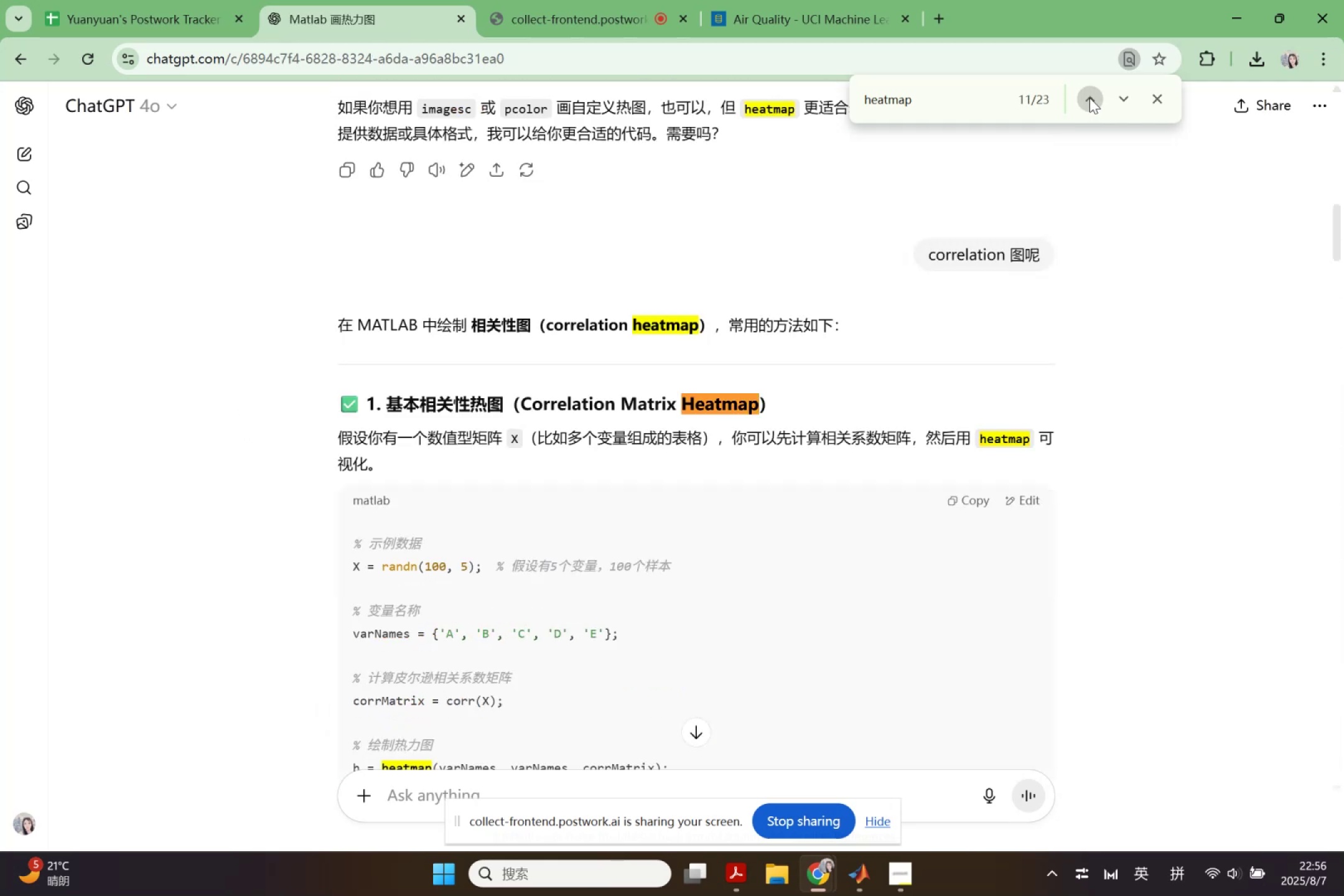 
triple_click([1090, 98])
 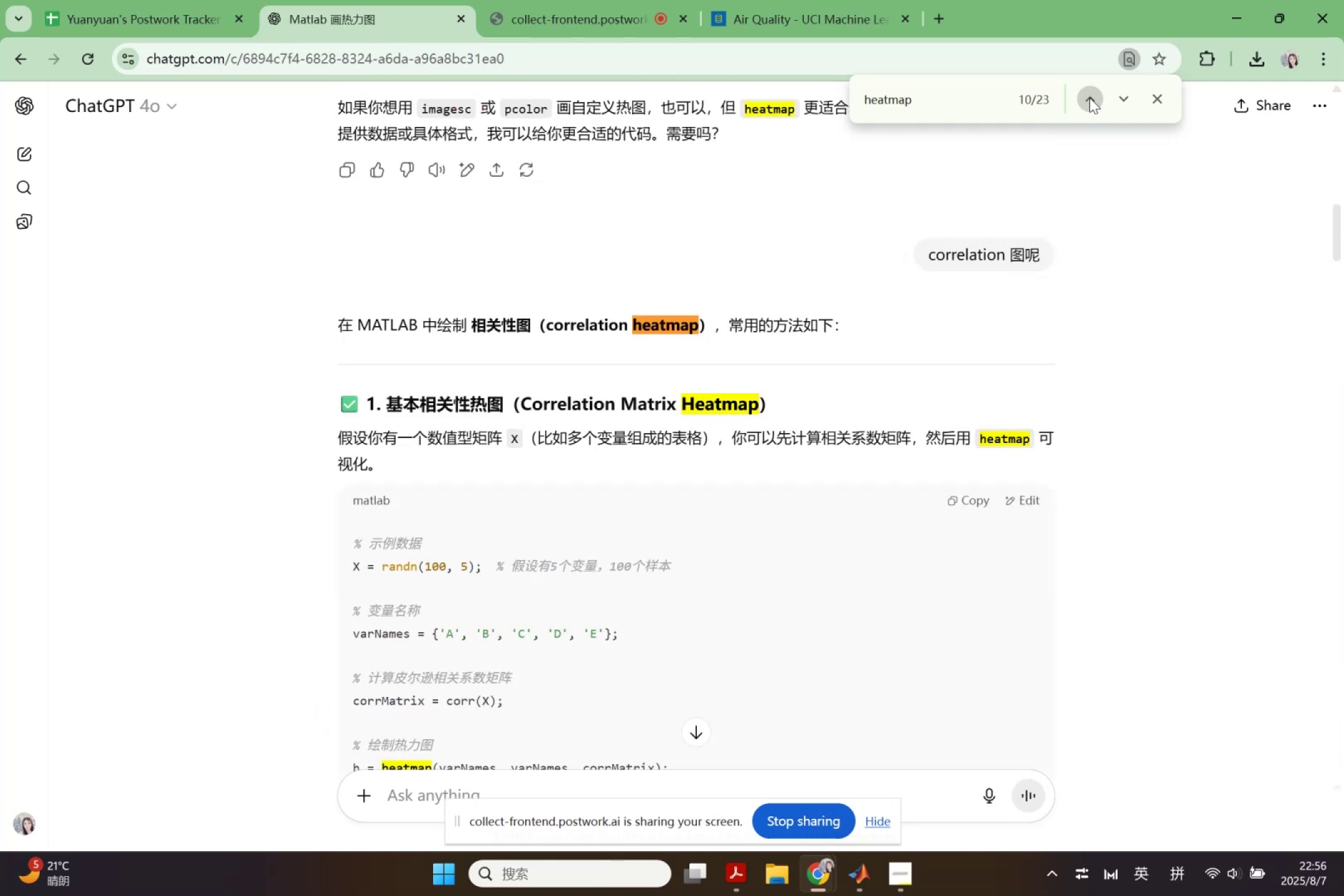 
triple_click([1090, 98])
 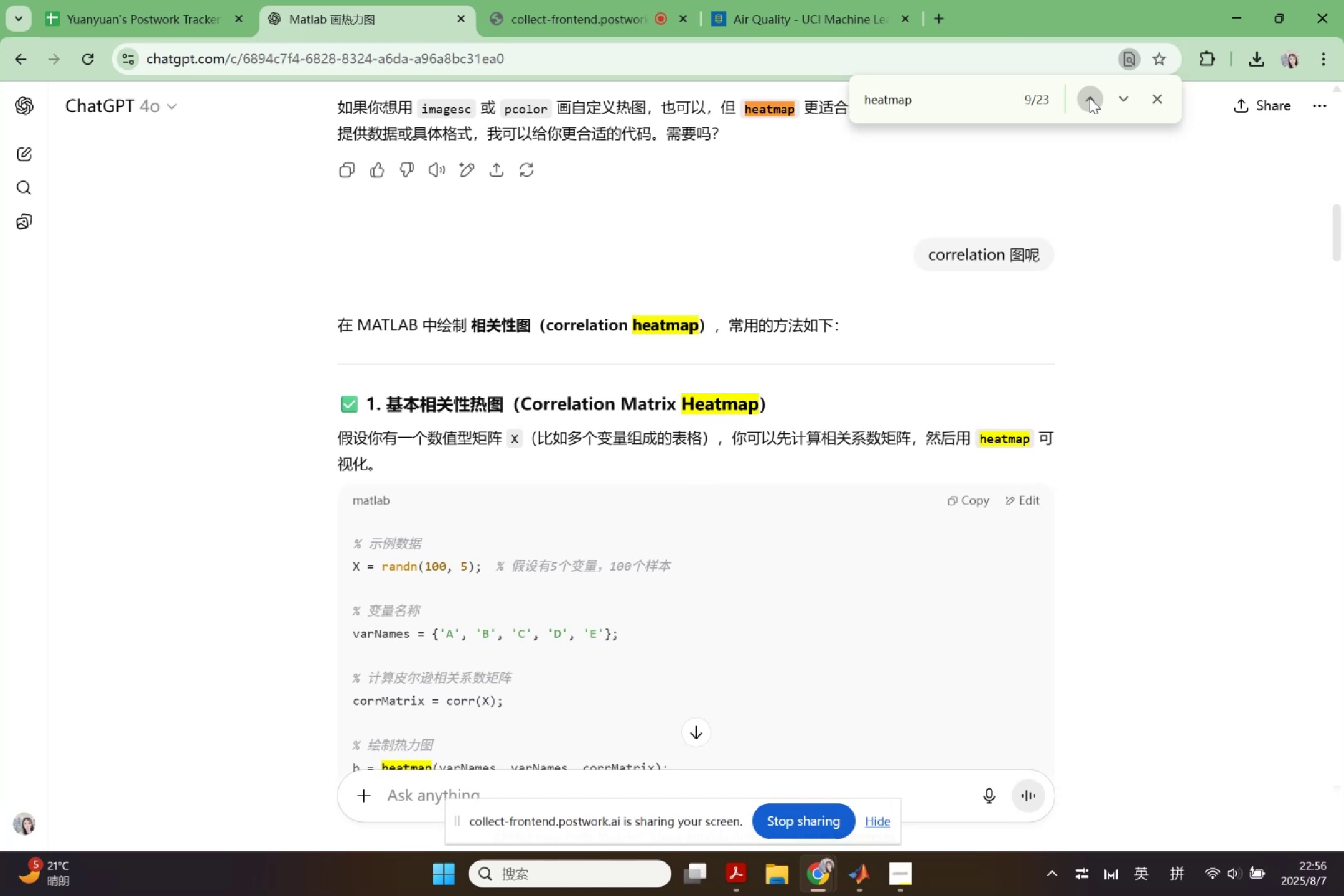 
triple_click([1090, 98])
 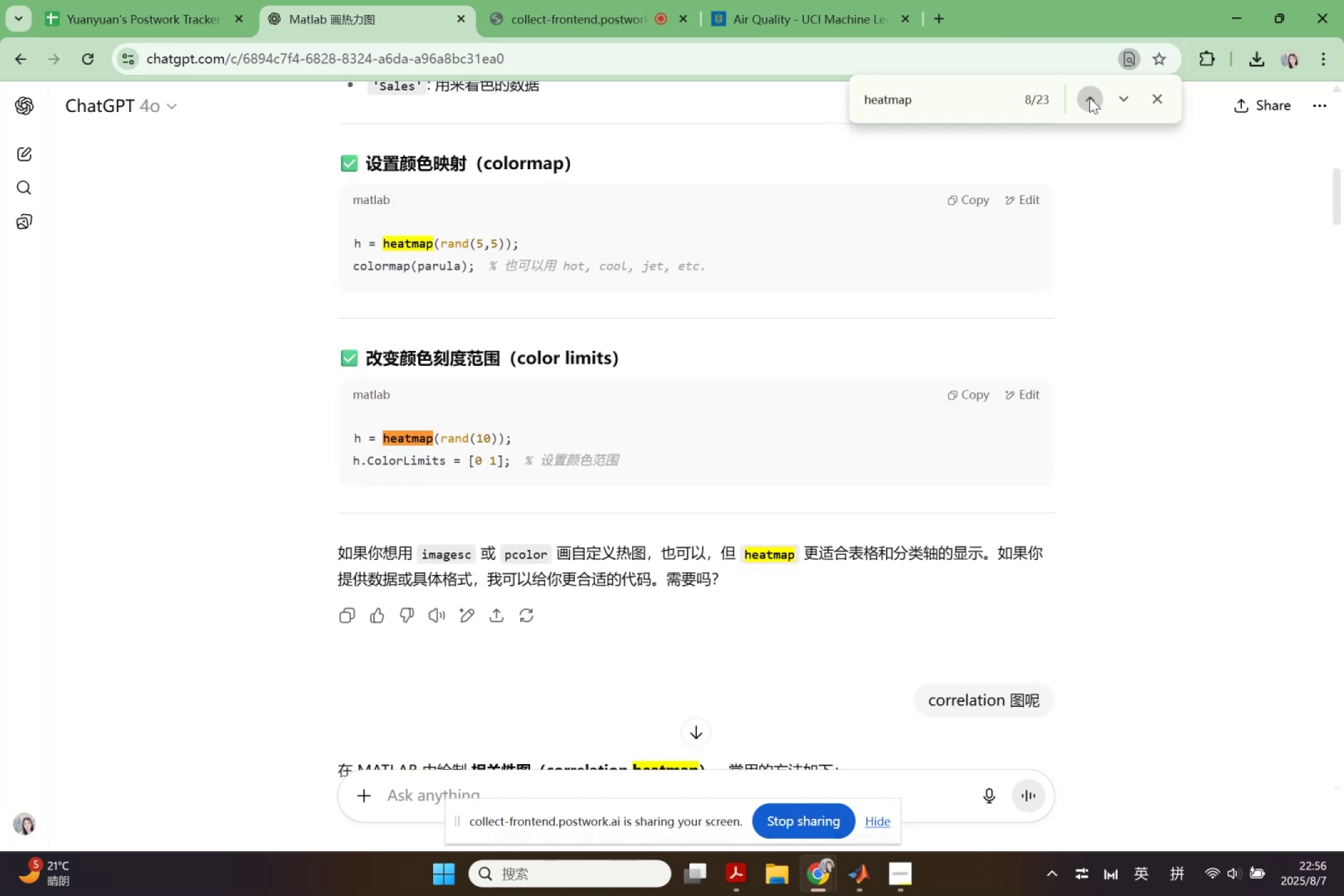 
triple_click([1090, 98])
 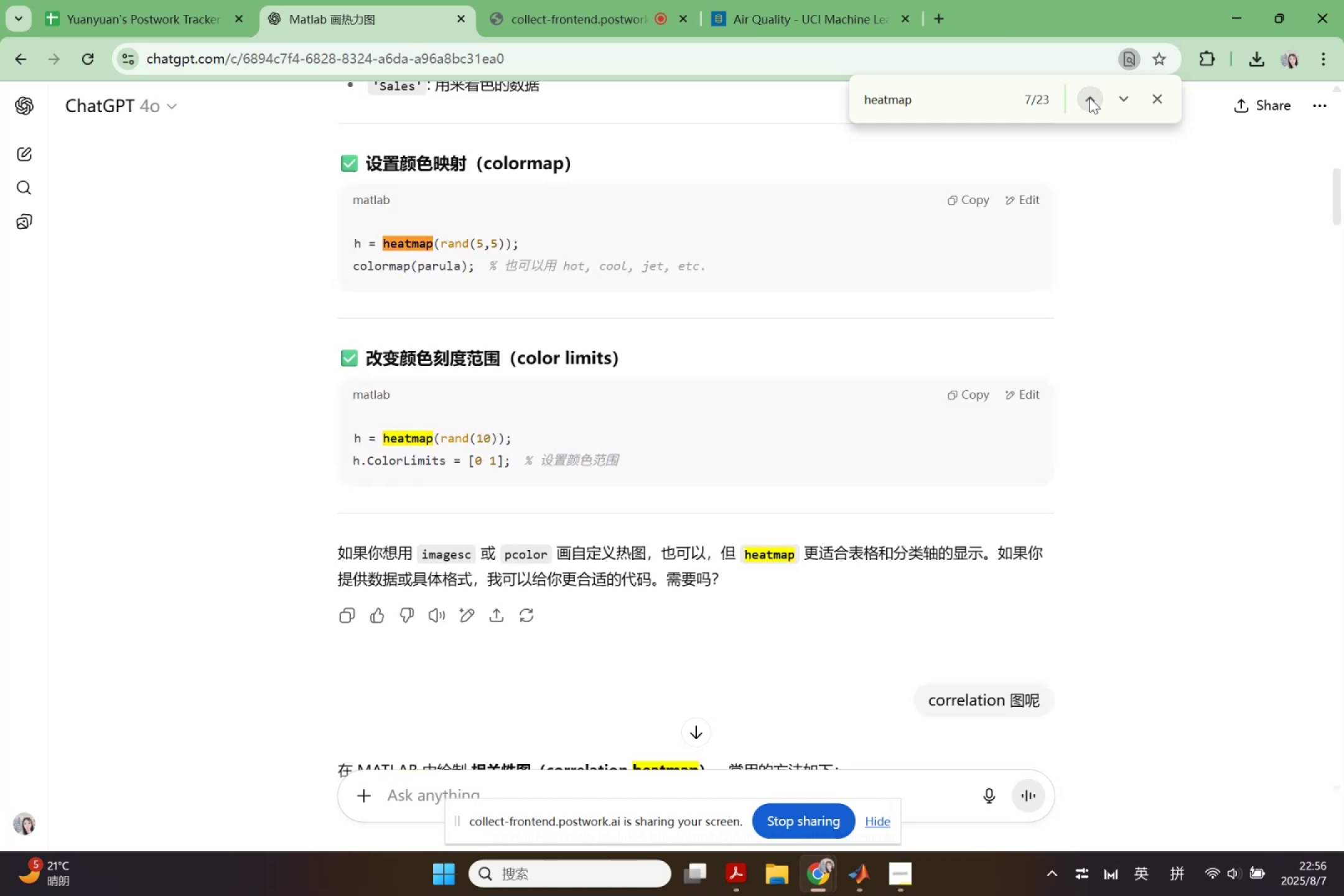 
double_click([1090, 98])
 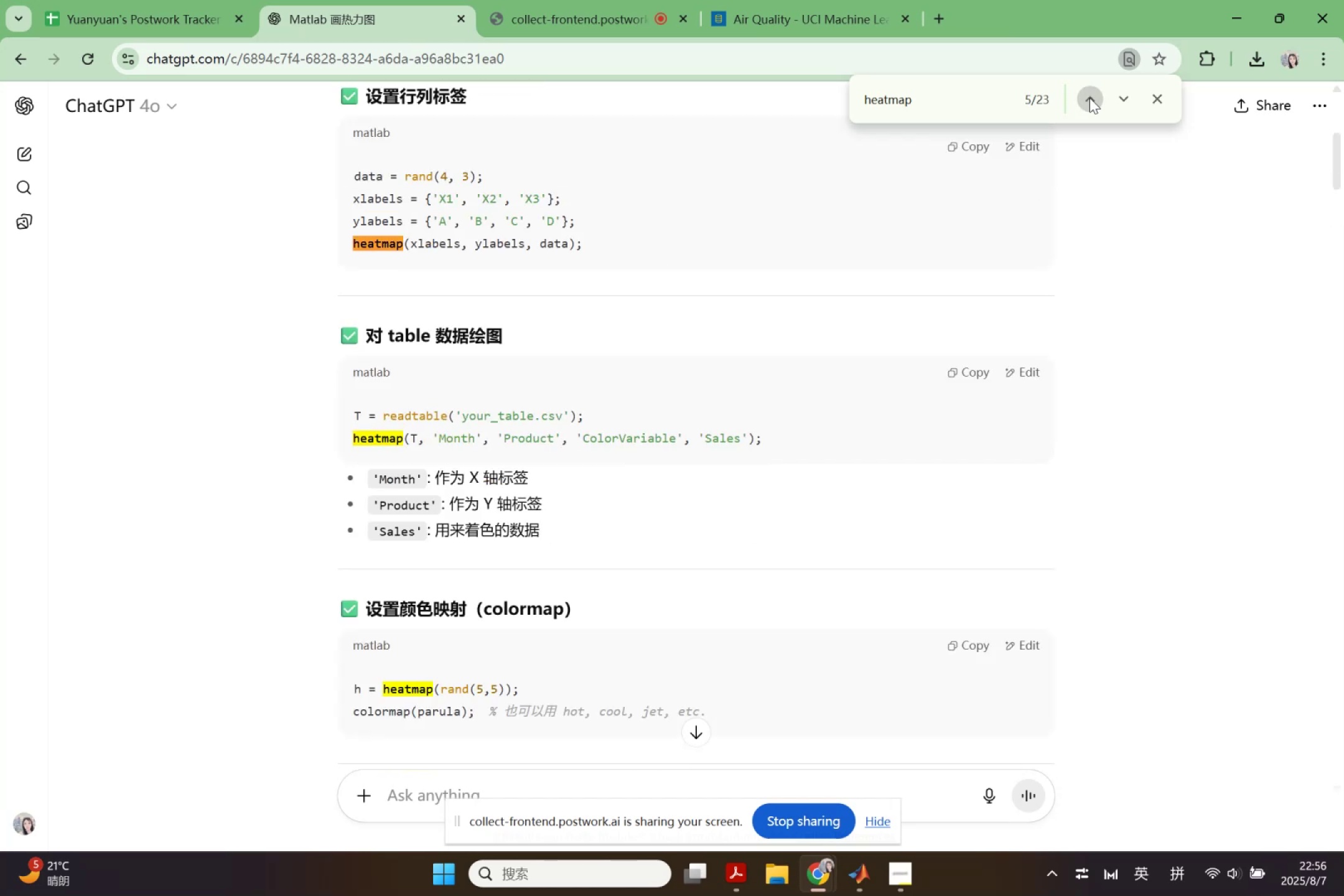 
triple_click([1090, 98])
 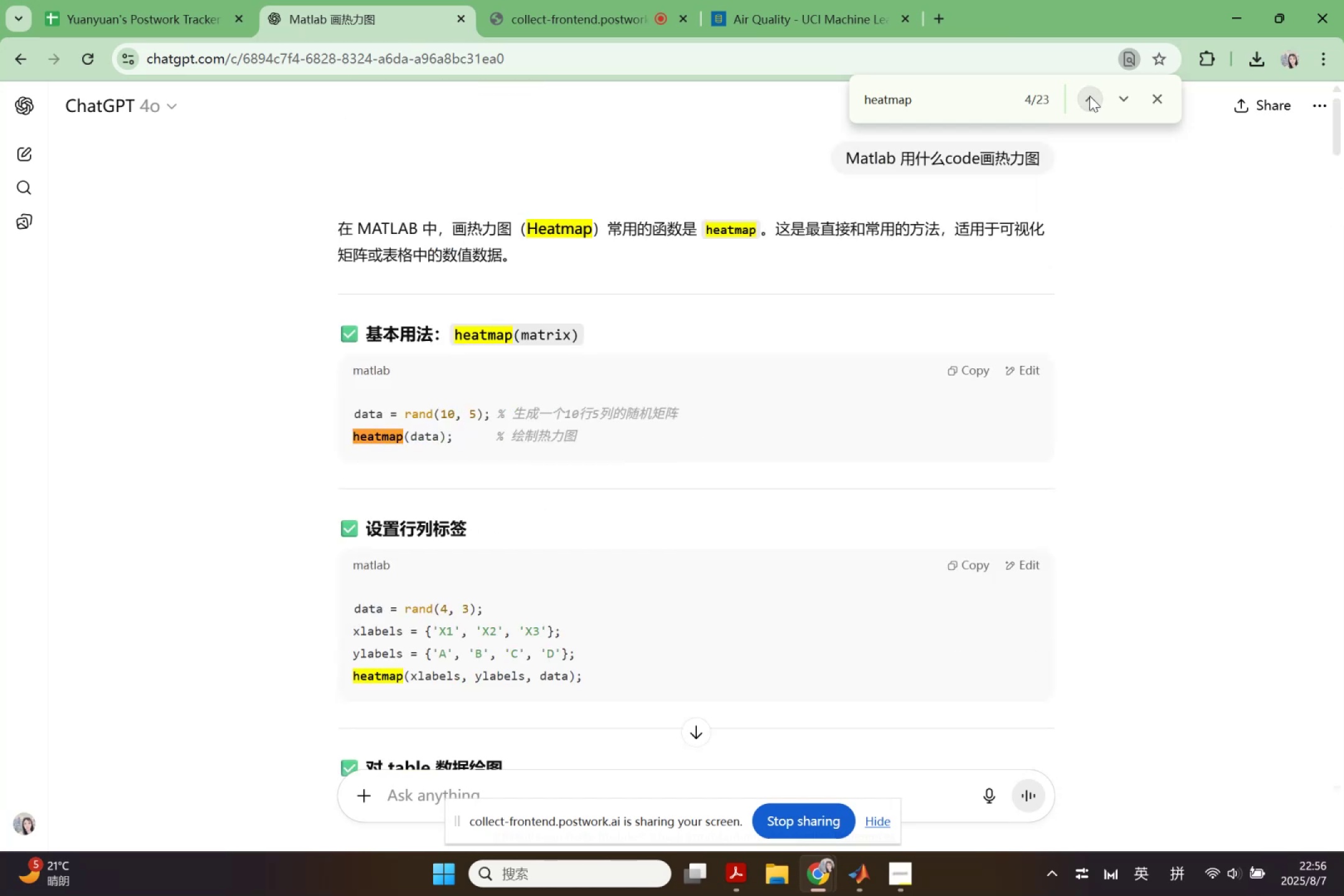 
left_click([1090, 96])
 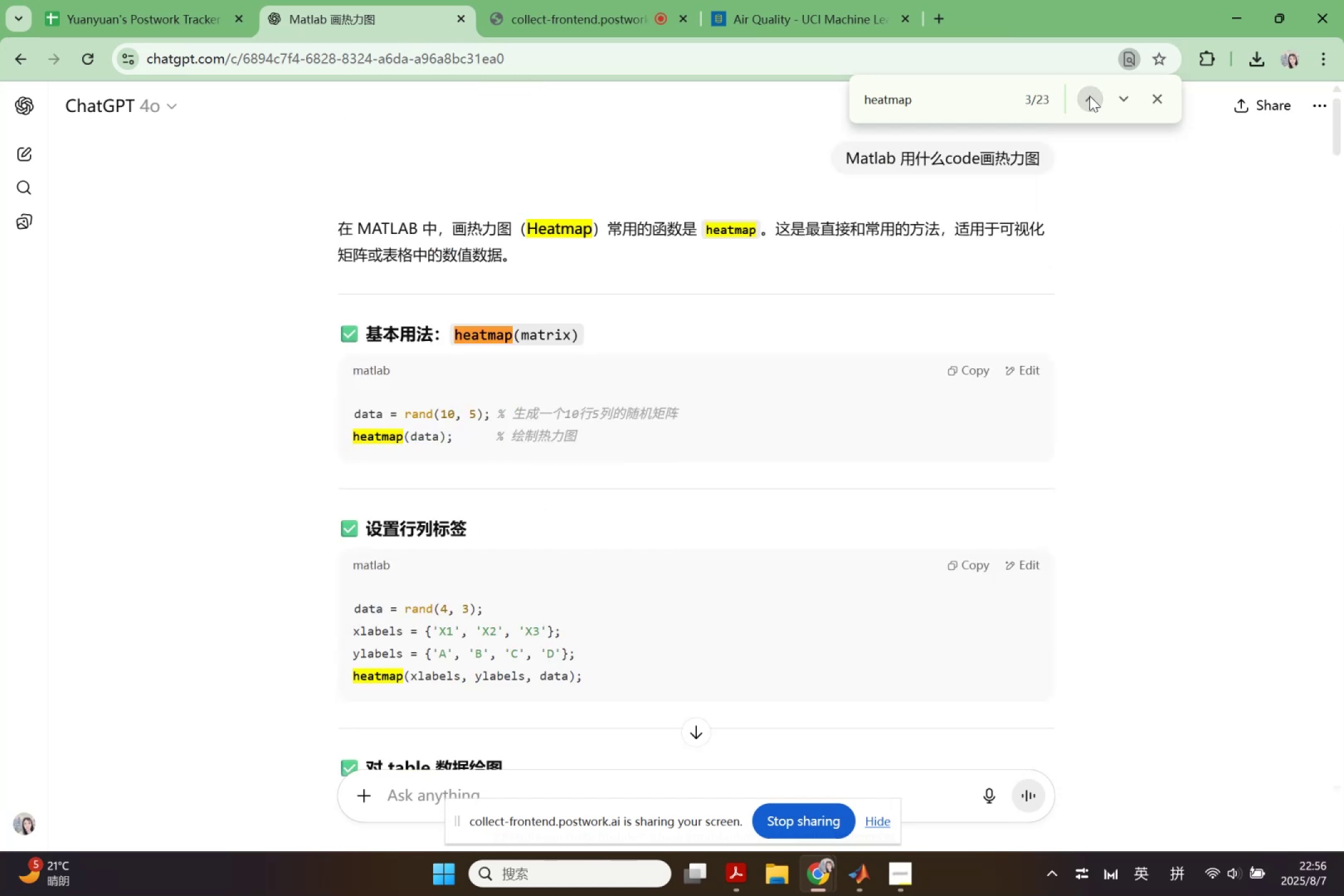 
left_click([1090, 96])
 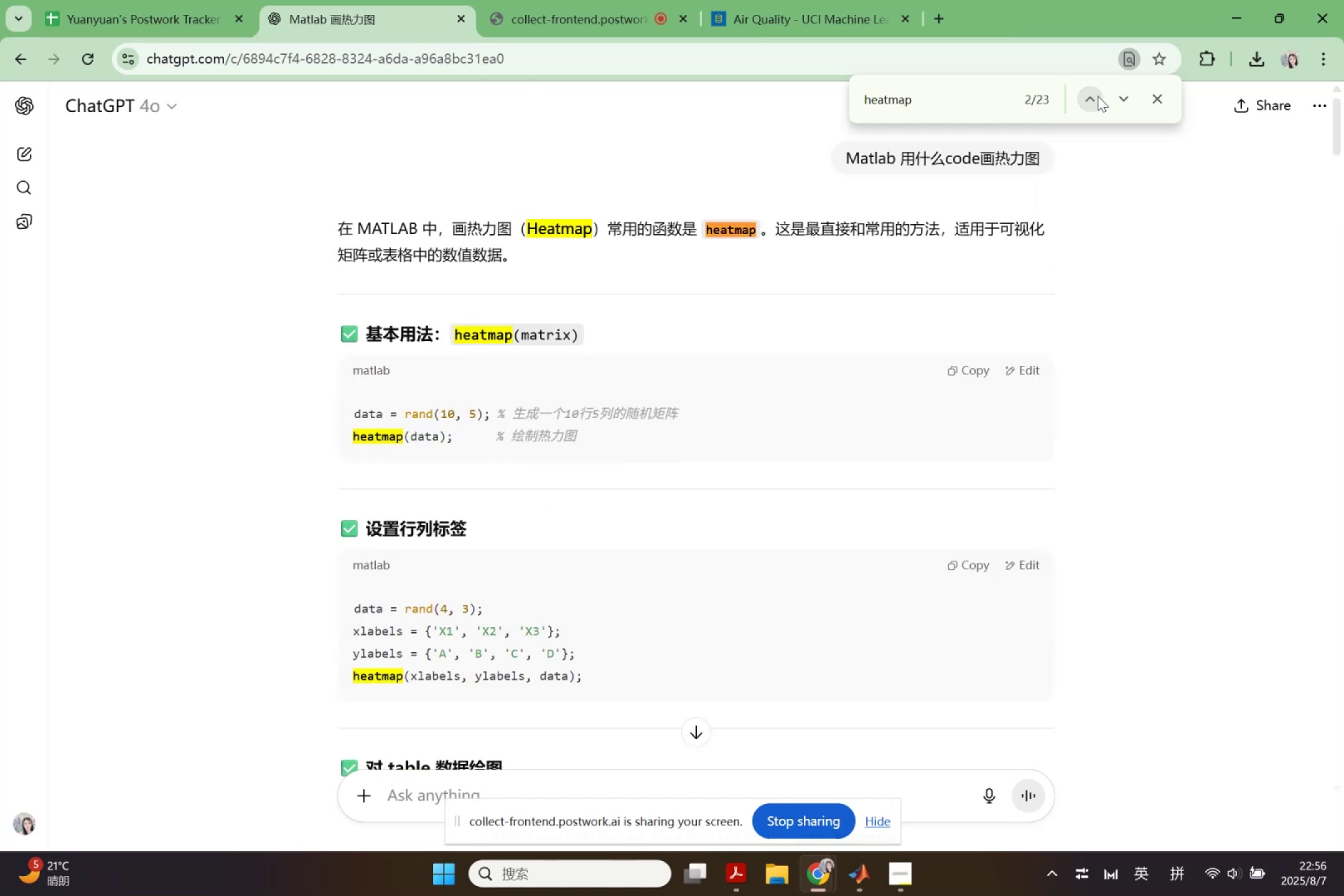 
left_click([1079, 96])
 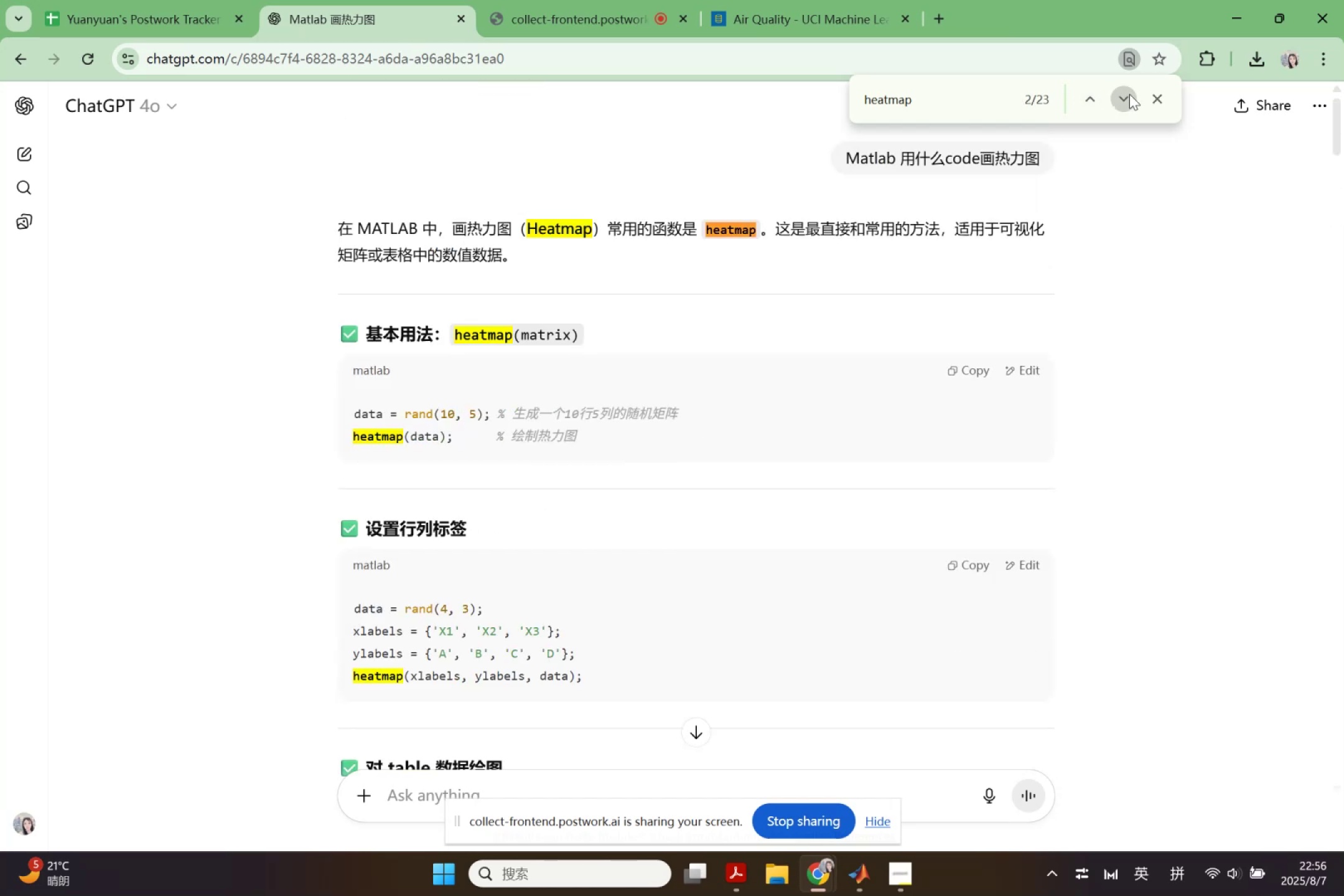 
triple_click([1130, 94])
 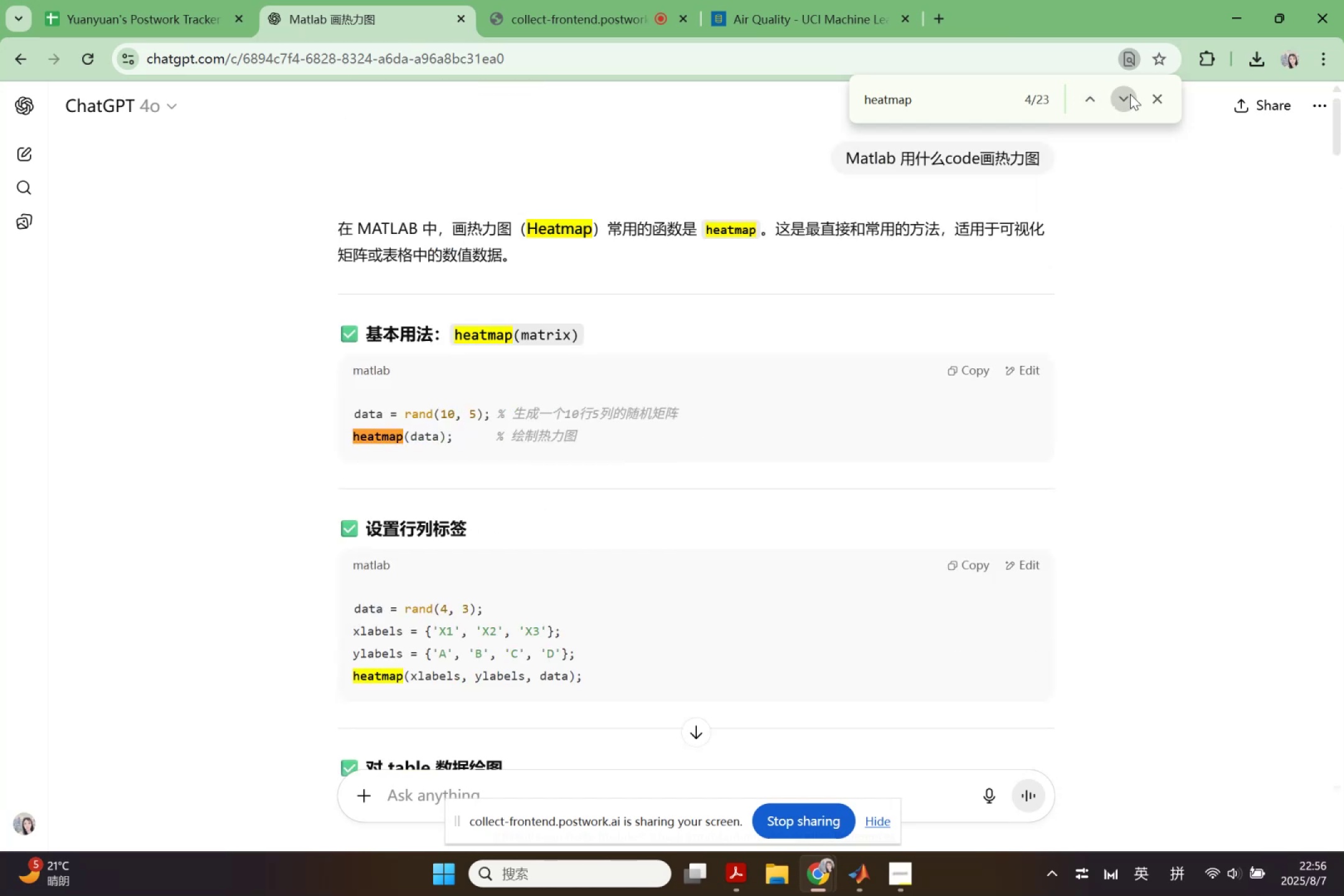 
triple_click([1130, 94])
 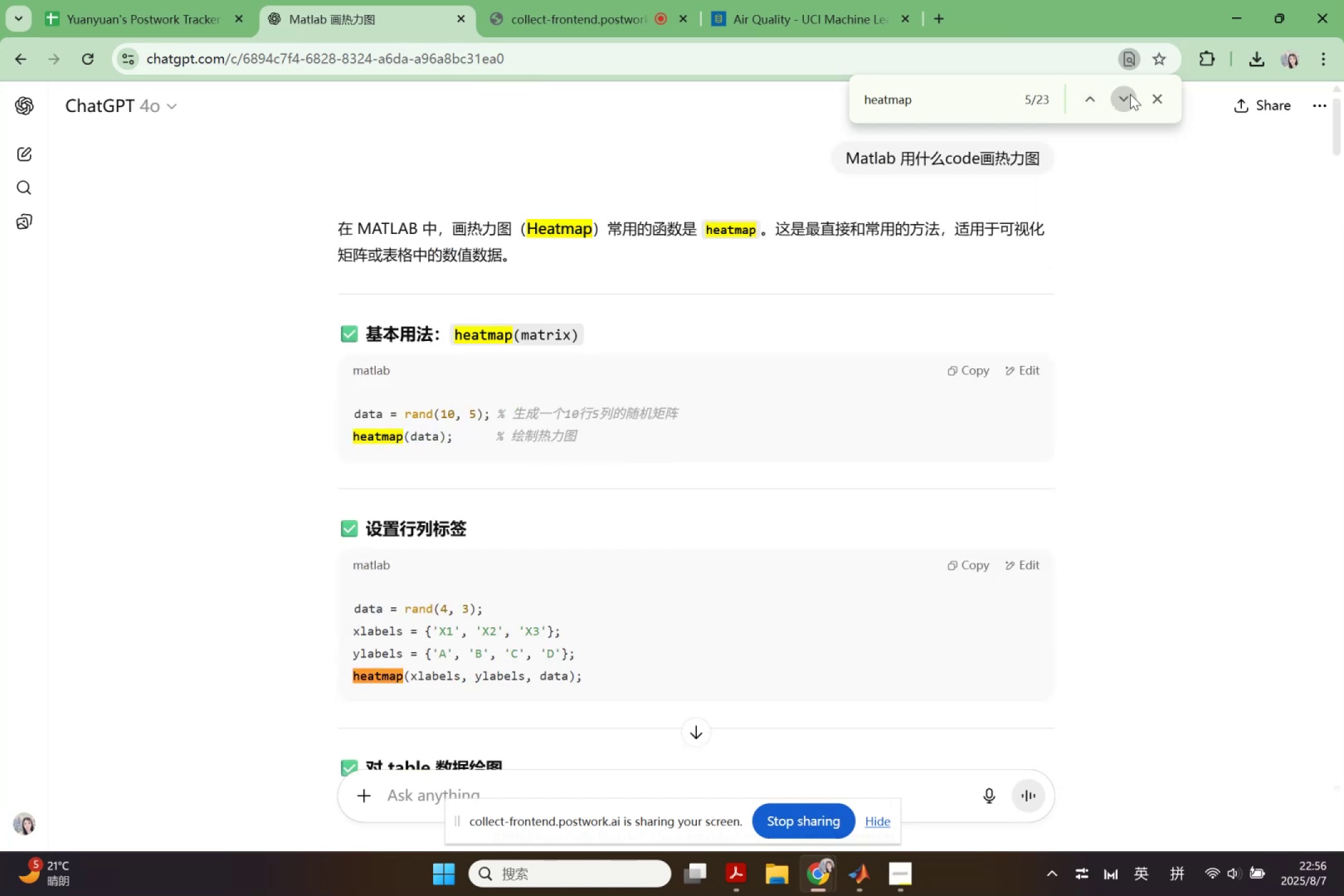 
triple_click([1130, 94])
 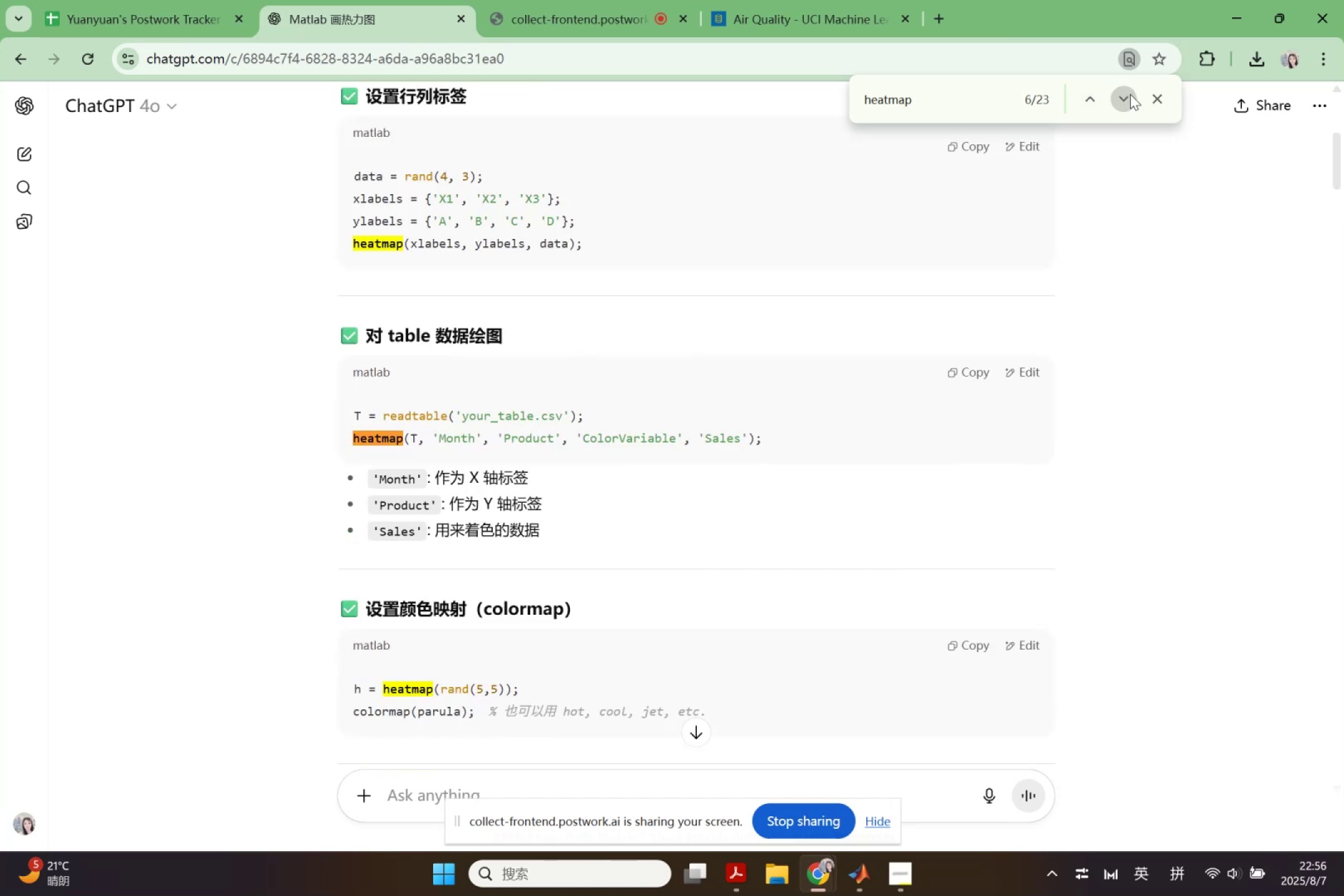 
triple_click([1130, 94])
 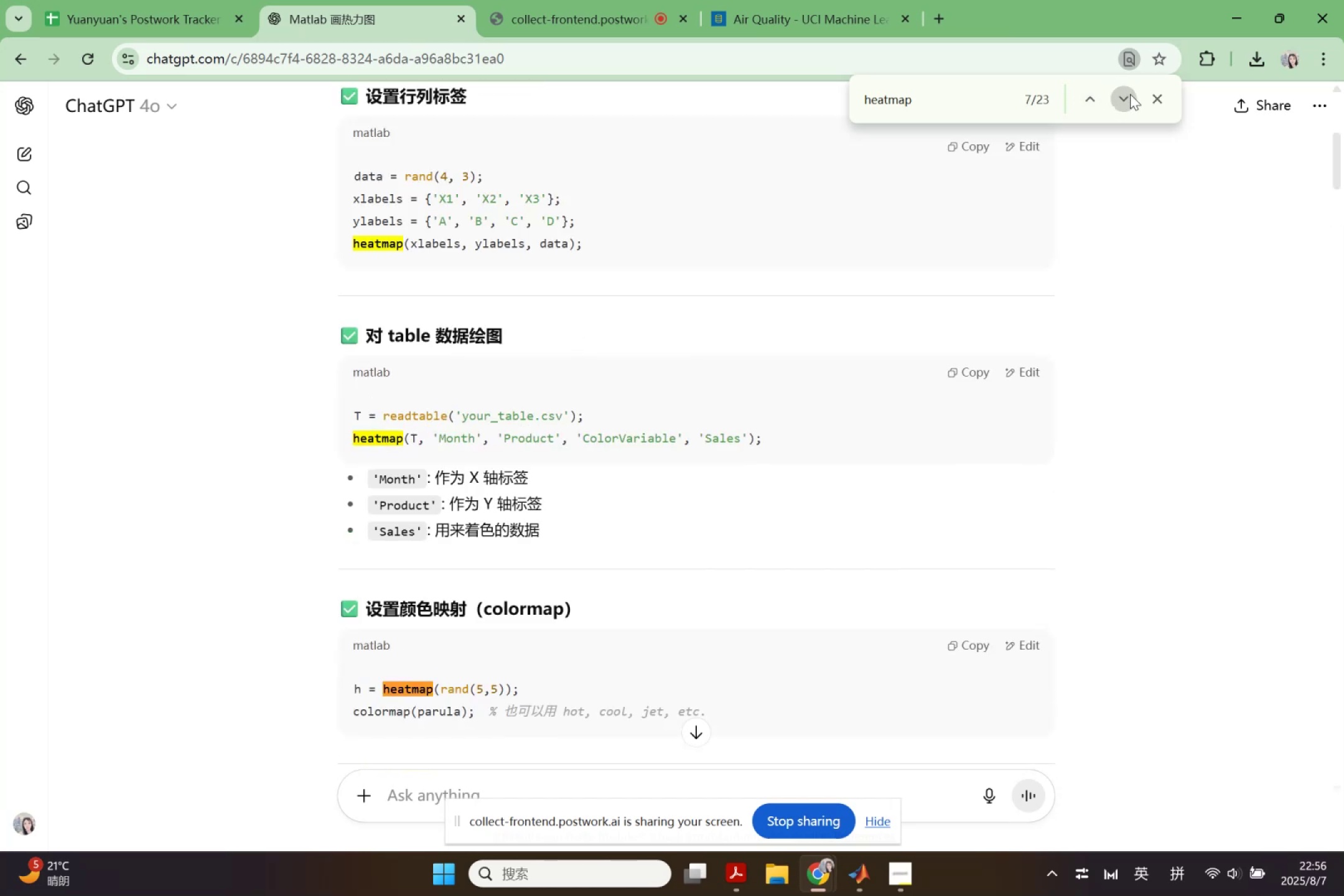 
triple_click([1130, 94])
 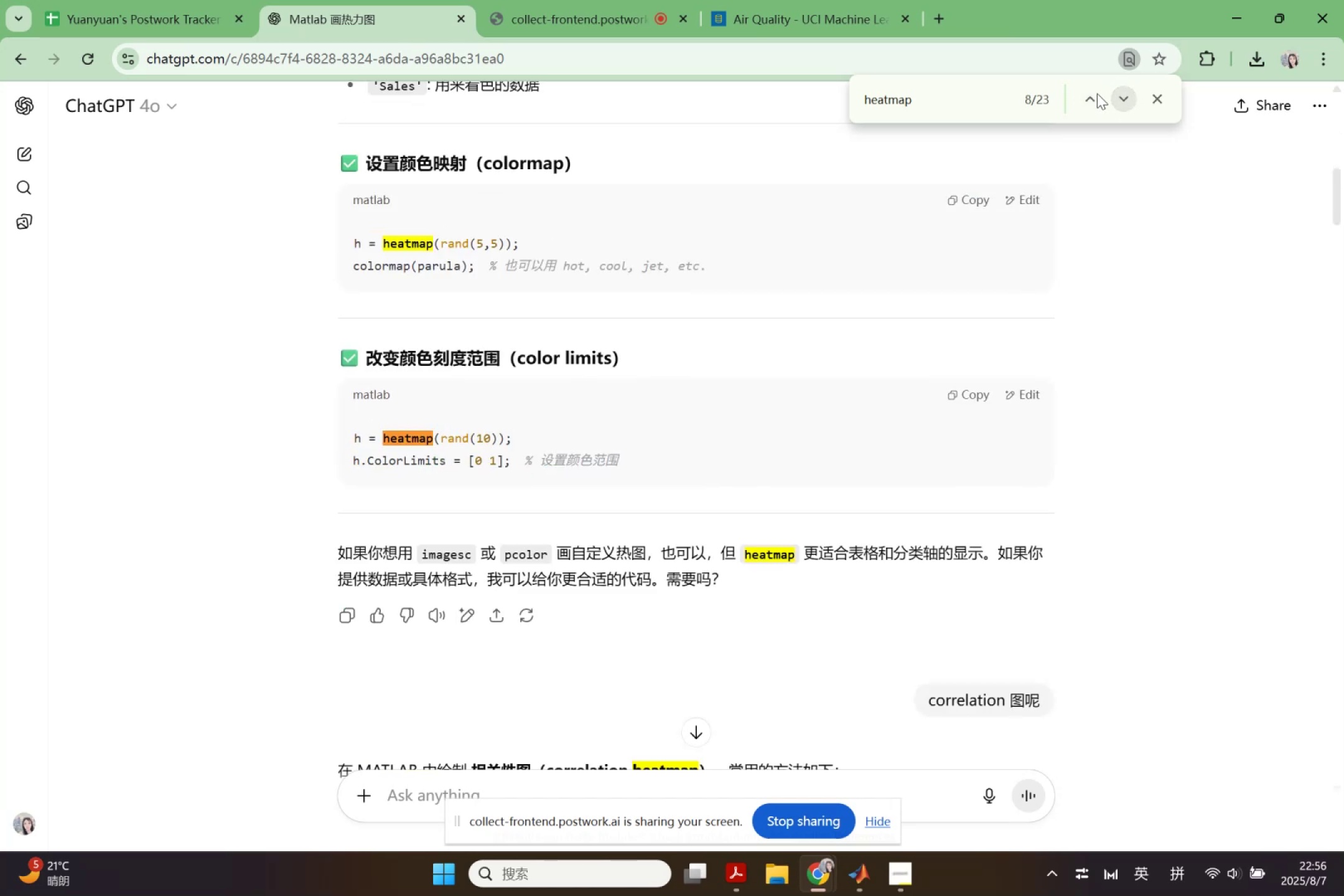 
left_click([1085, 93])
 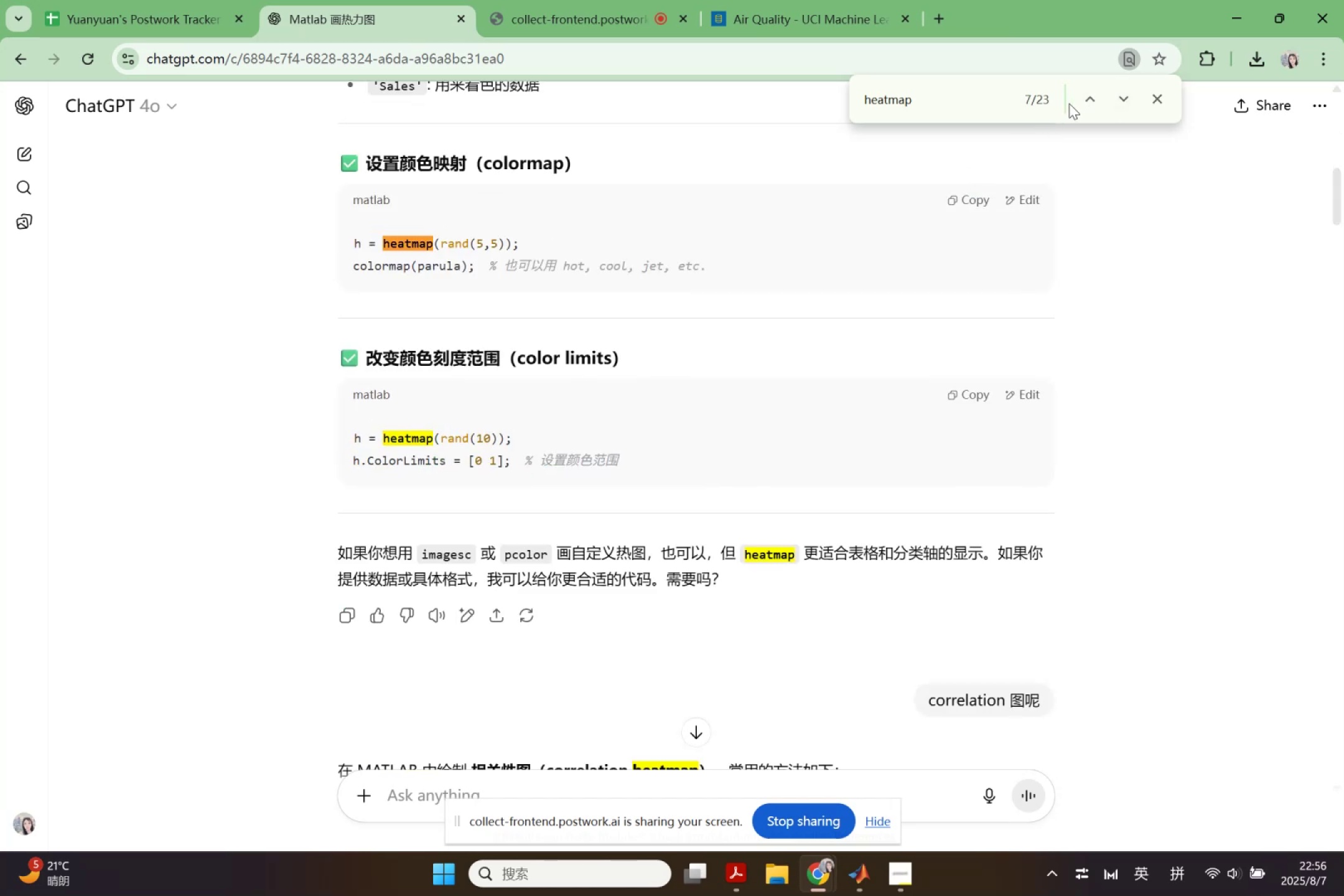 
left_click([1088, 103])
 